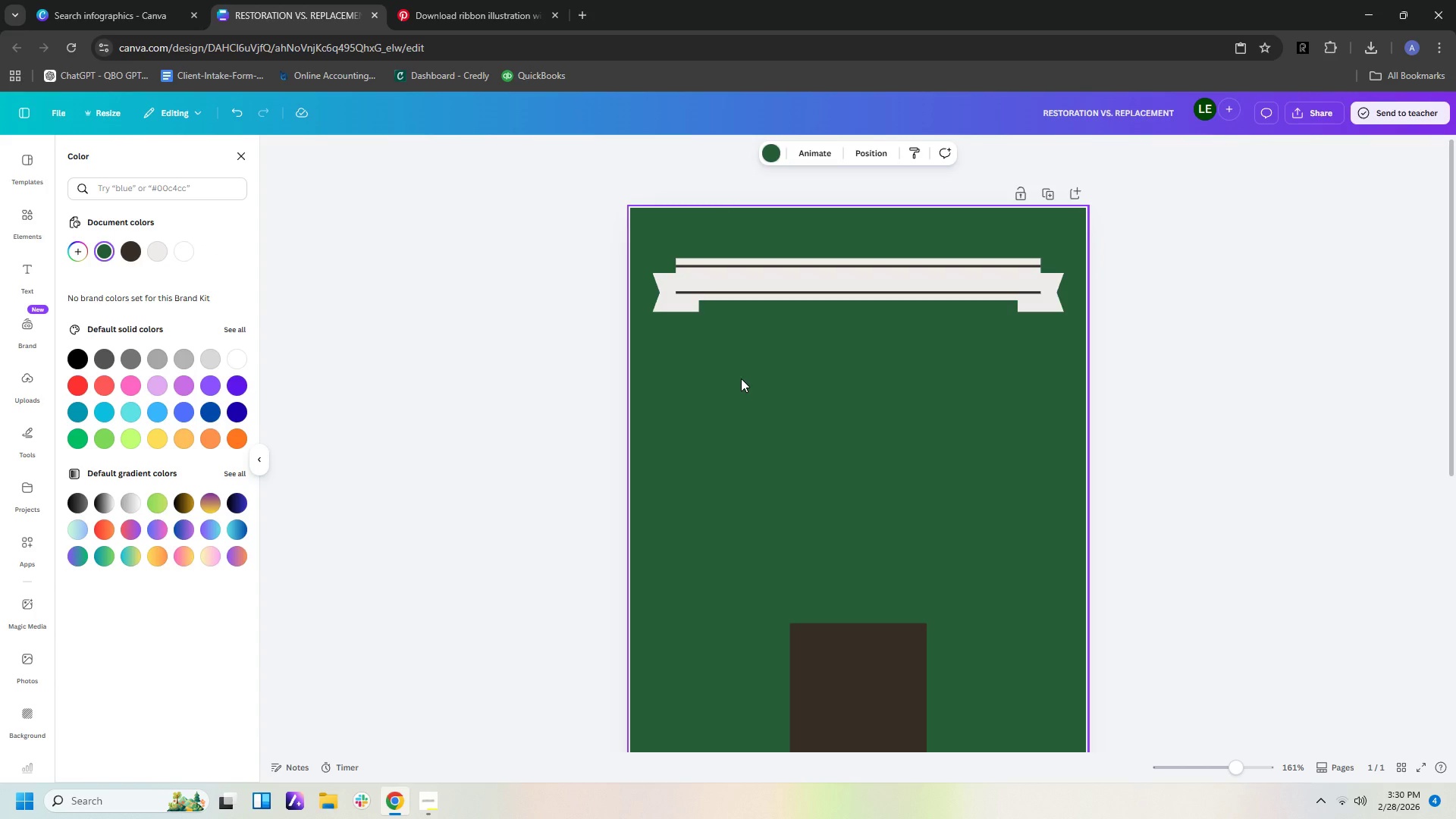 
left_click([717, 260])
 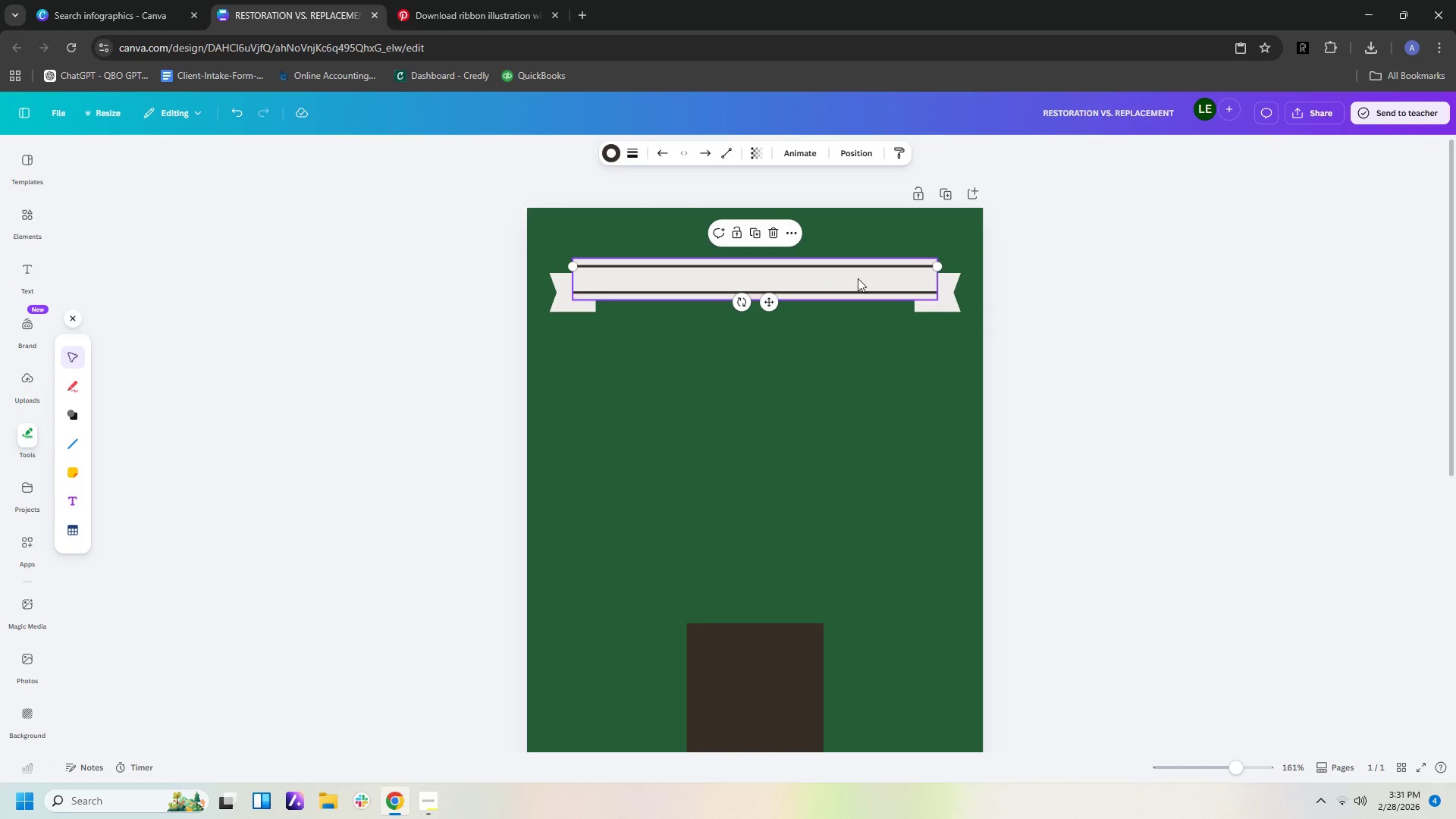 
left_click([886, 283])
 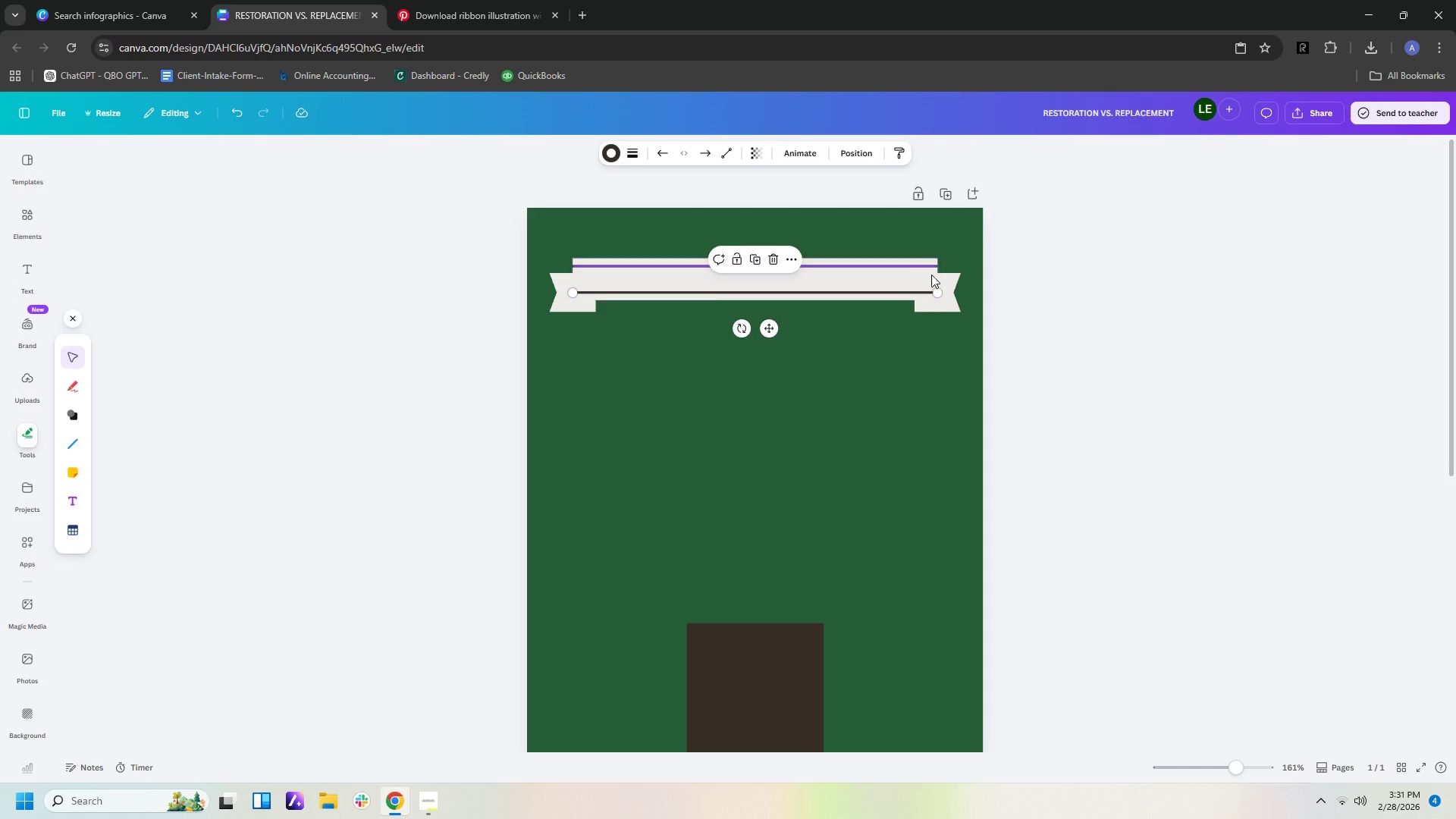 
left_click([938, 274])
 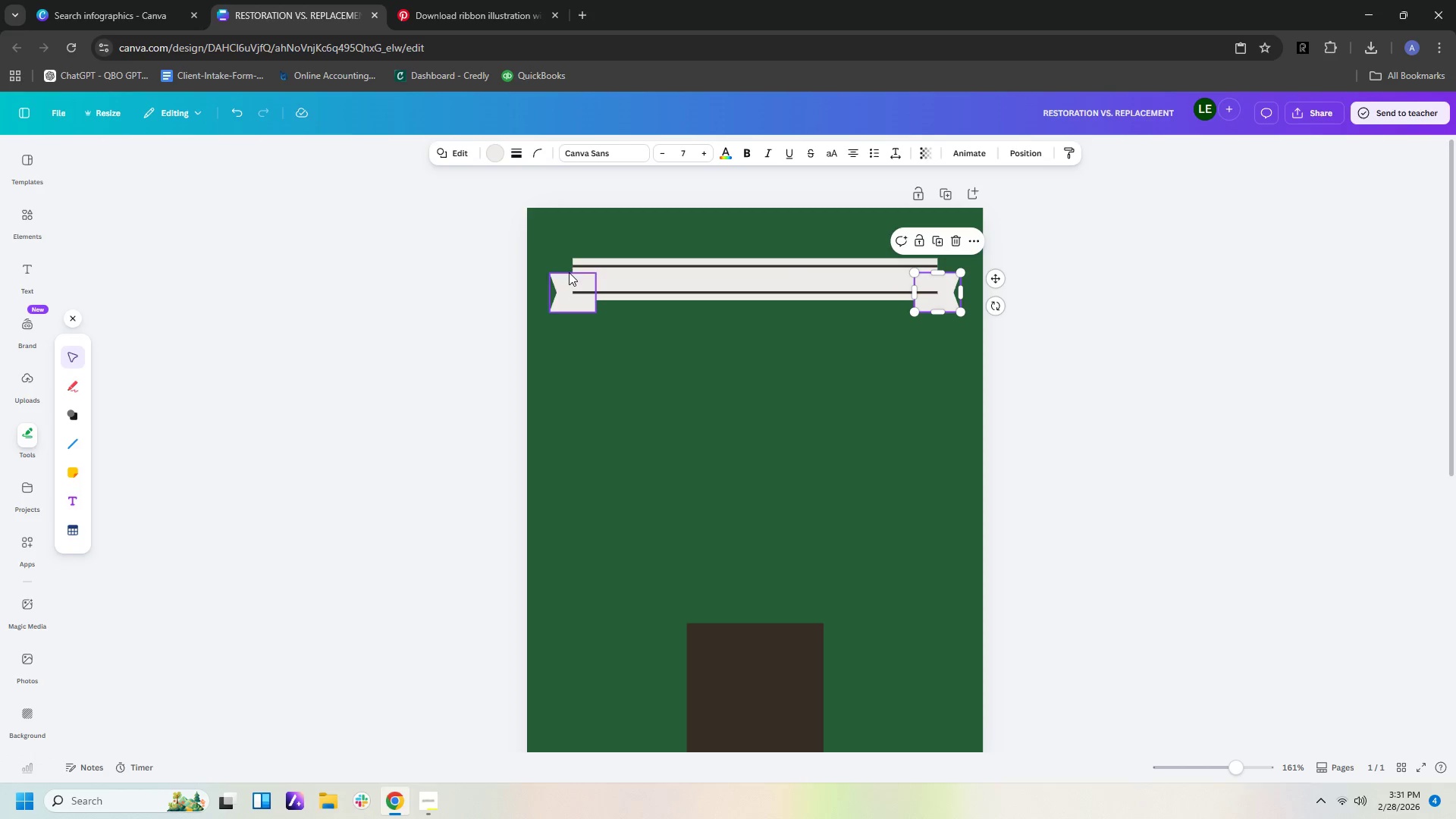 
left_click([626, 272])
 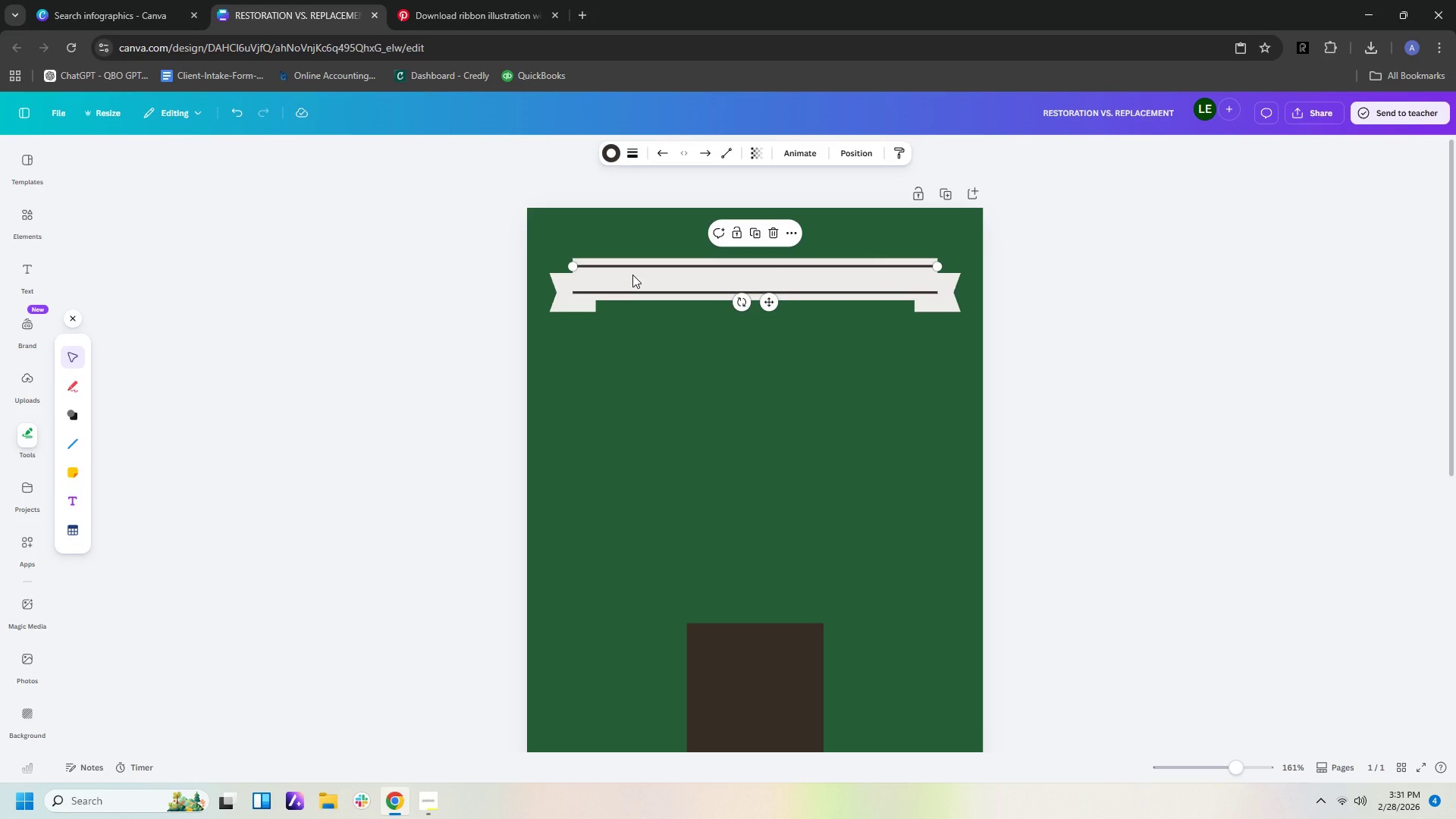 
left_click([632, 275])
 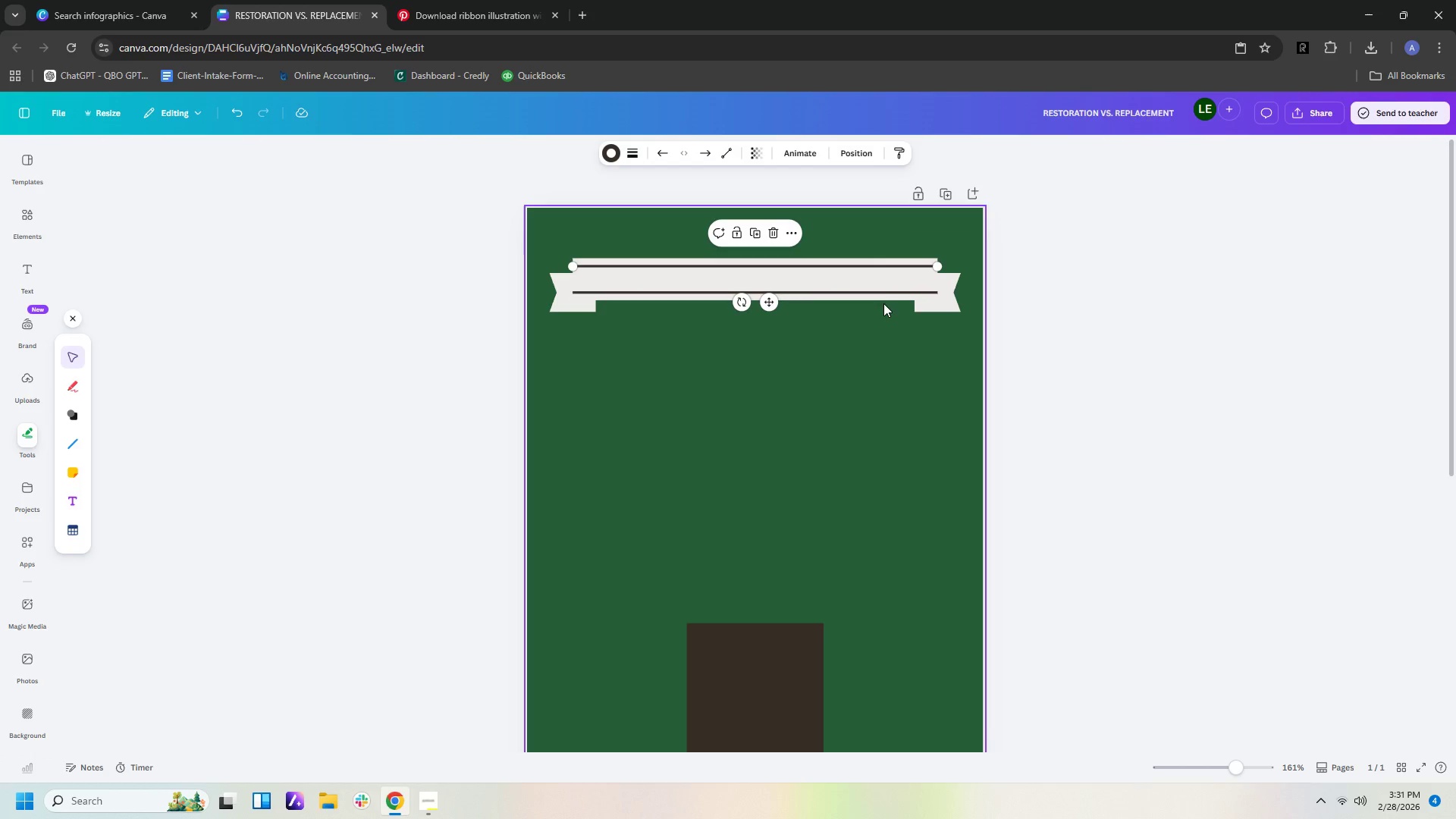 
left_click([883, 299])
 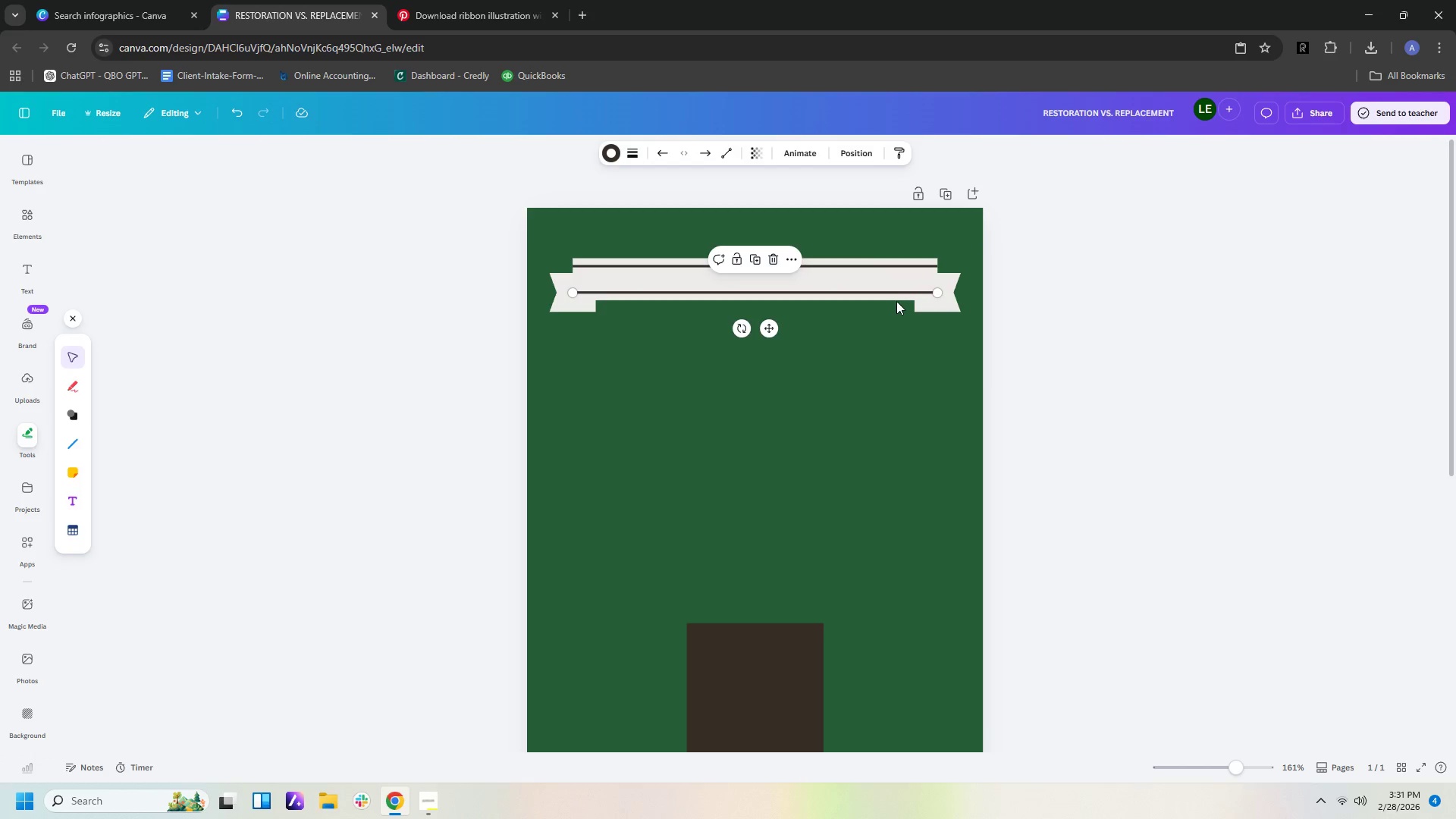 
left_click([897, 300])
 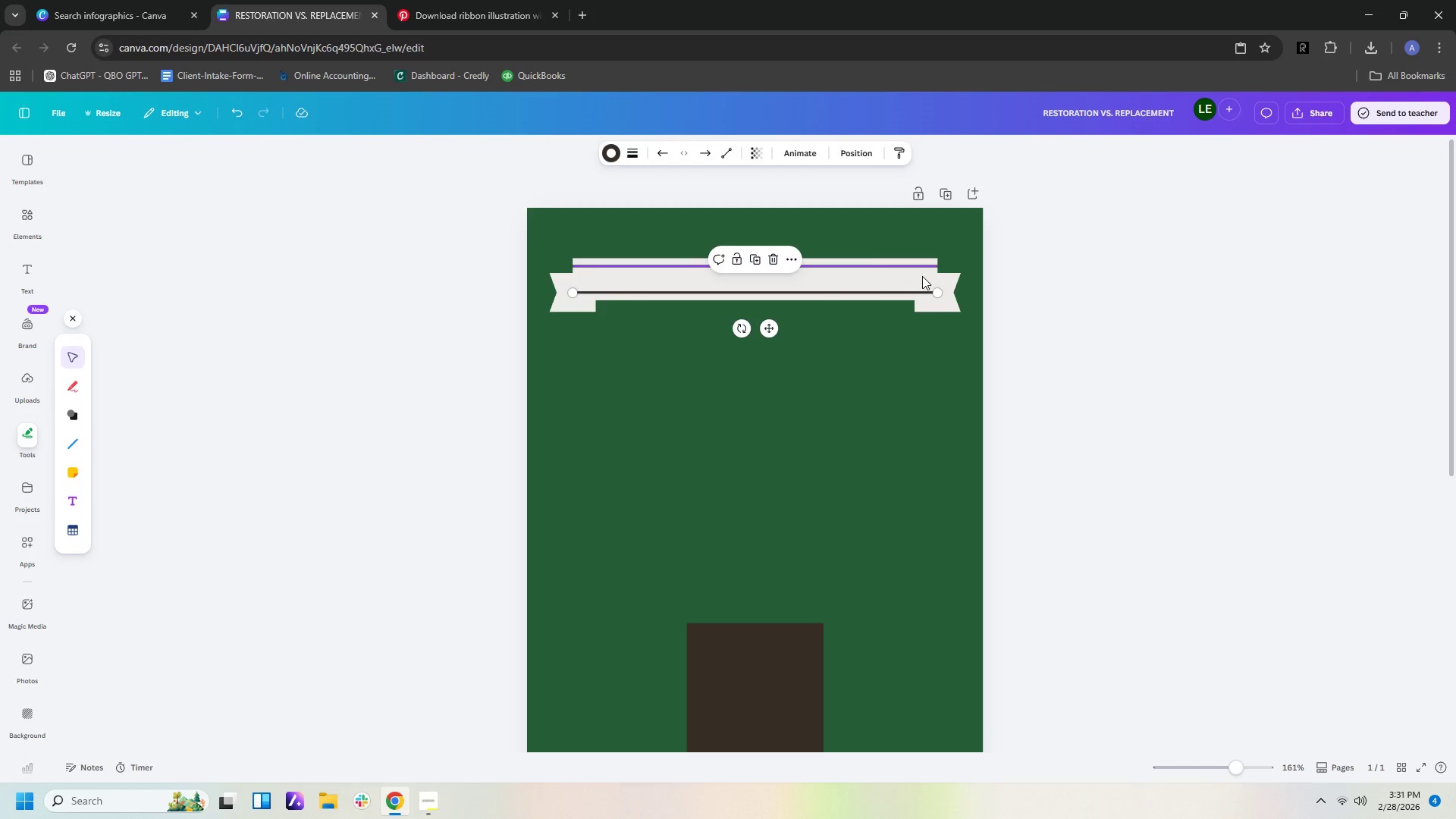 
left_click([922, 276])
 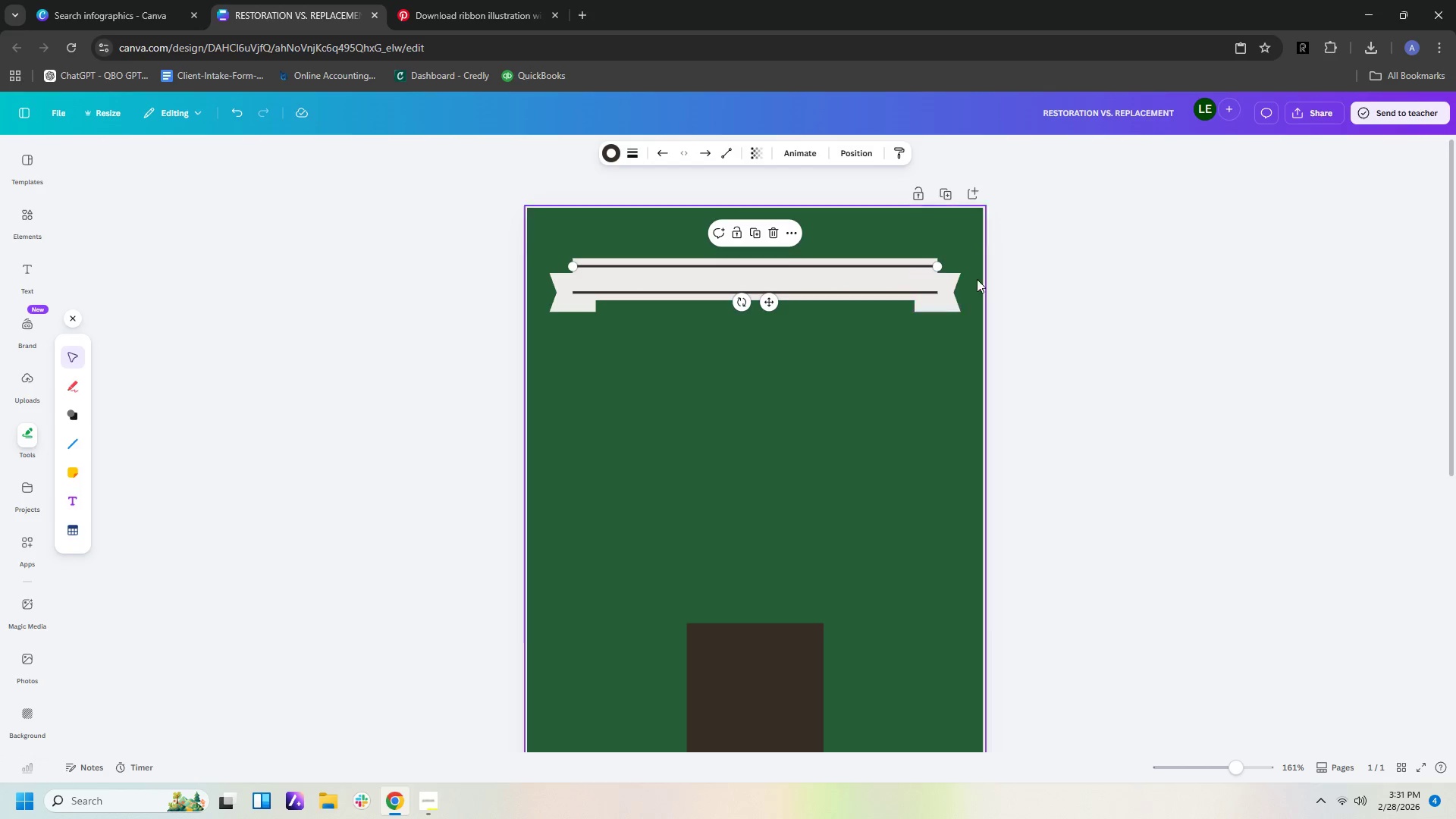 
left_click([987, 284])
 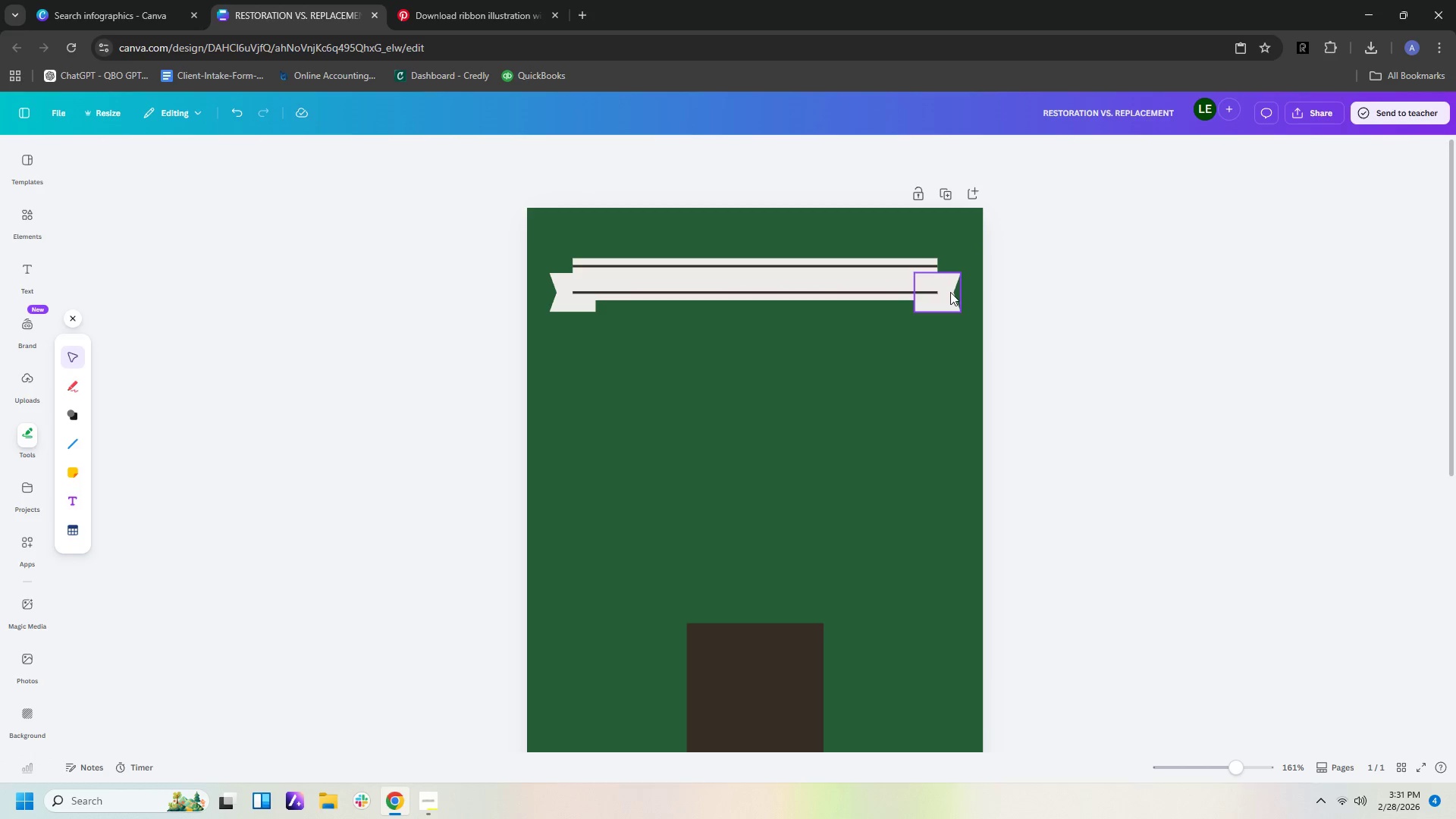 
left_click_drag(start_coordinate=[950, 292], to_coordinate=[949, 328])
 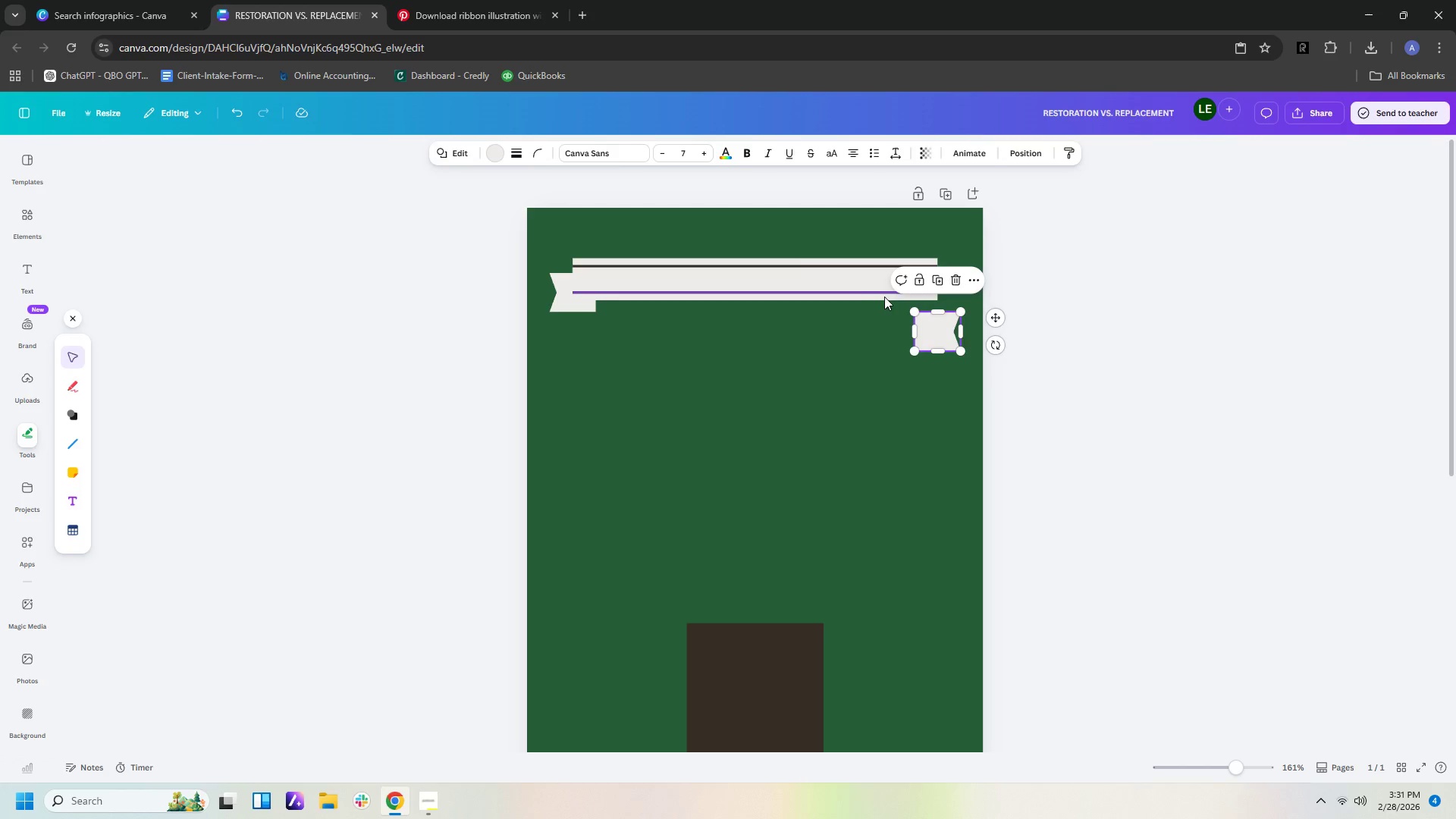 
left_click([868, 292])
 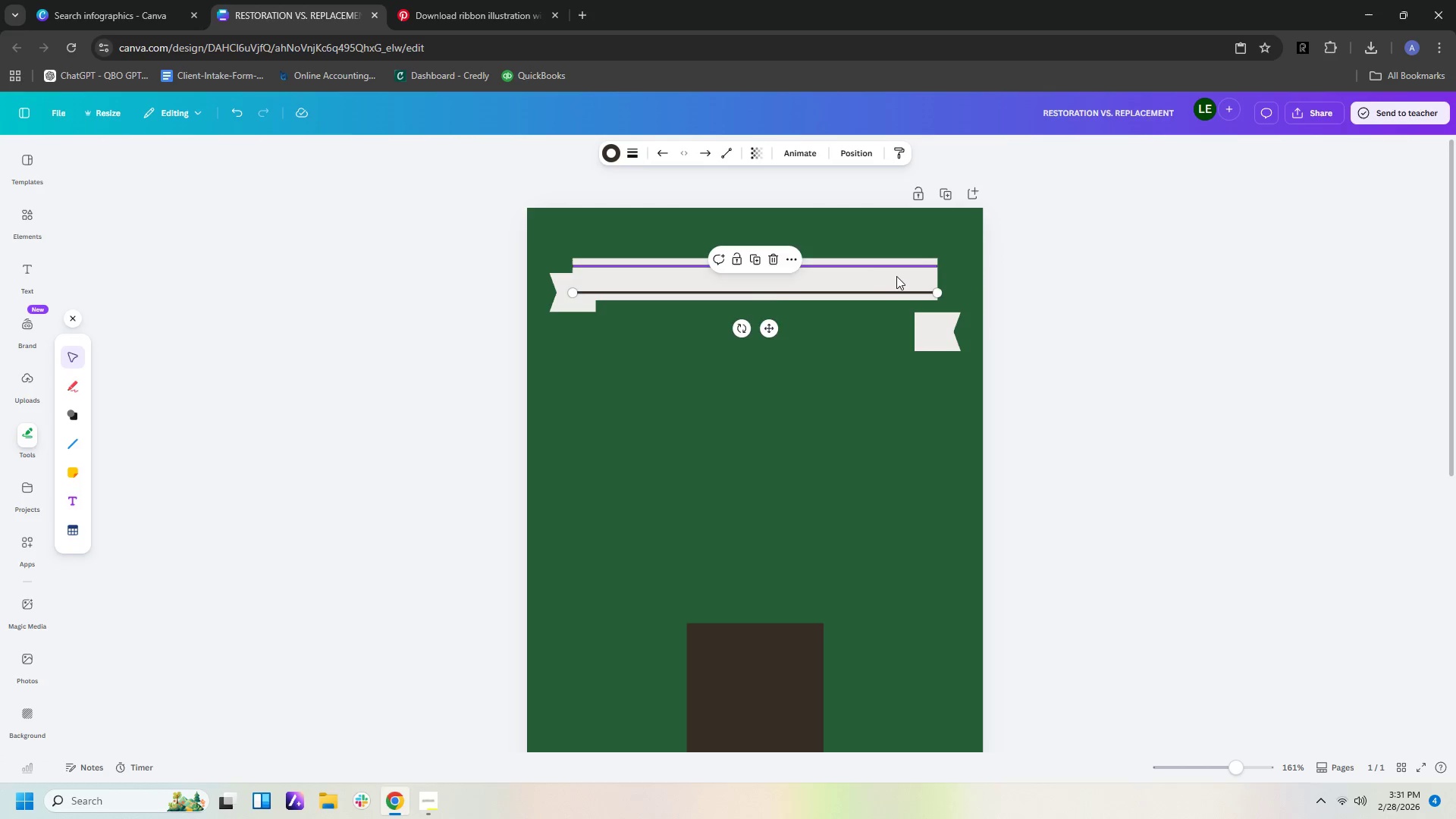 
left_click([897, 276])
 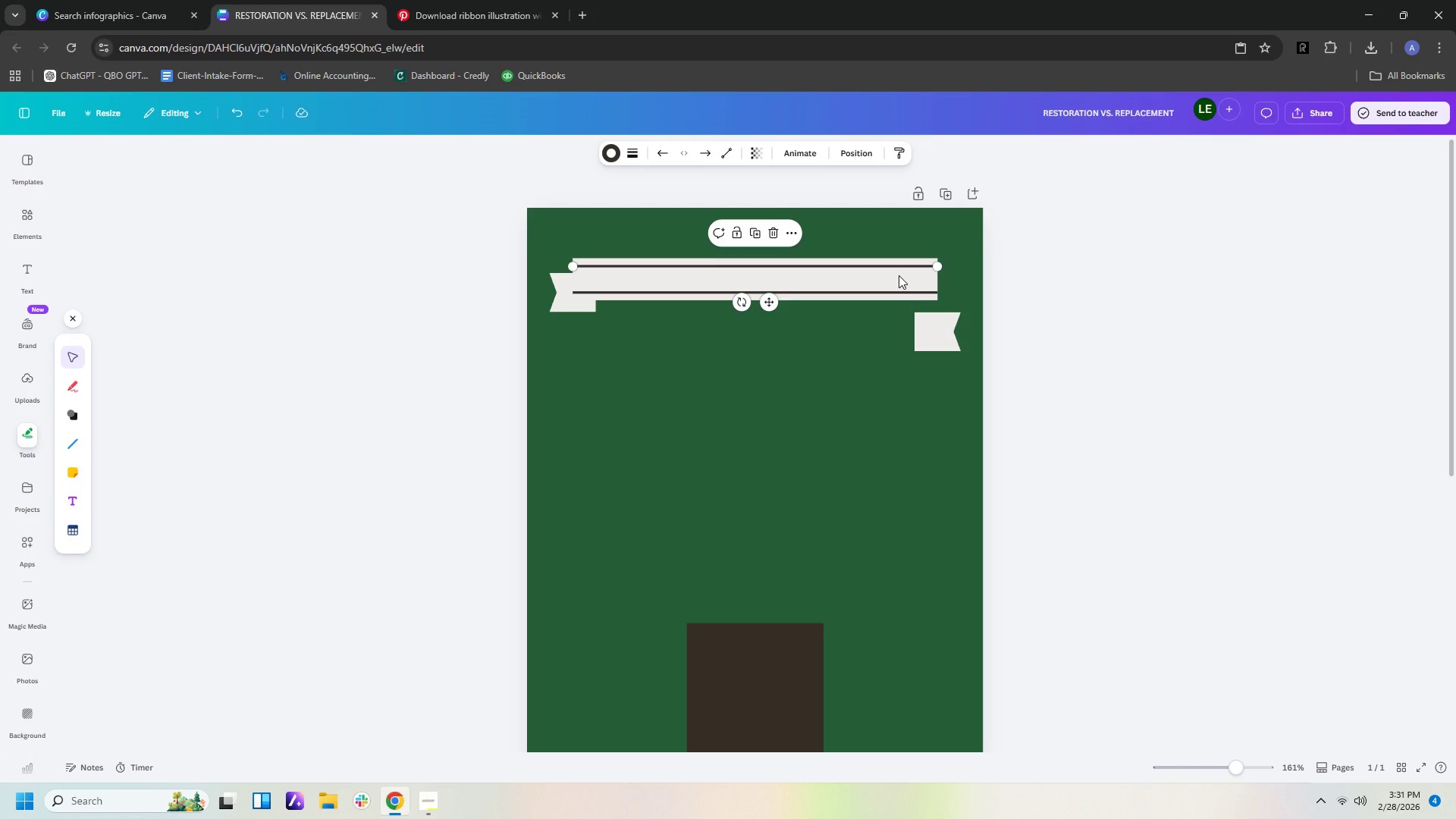 
left_click([899, 275])
 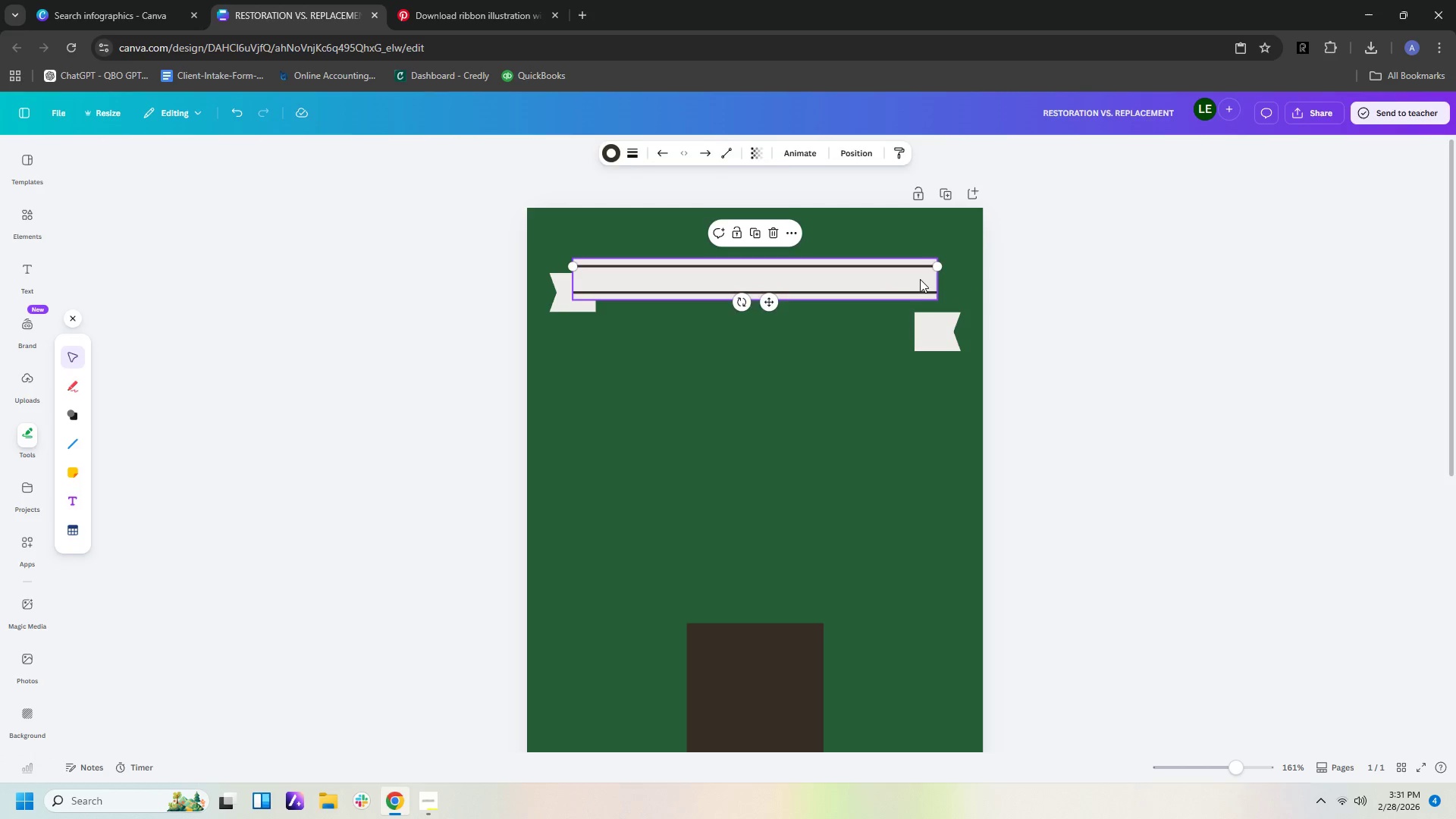 
double_click([920, 279])
 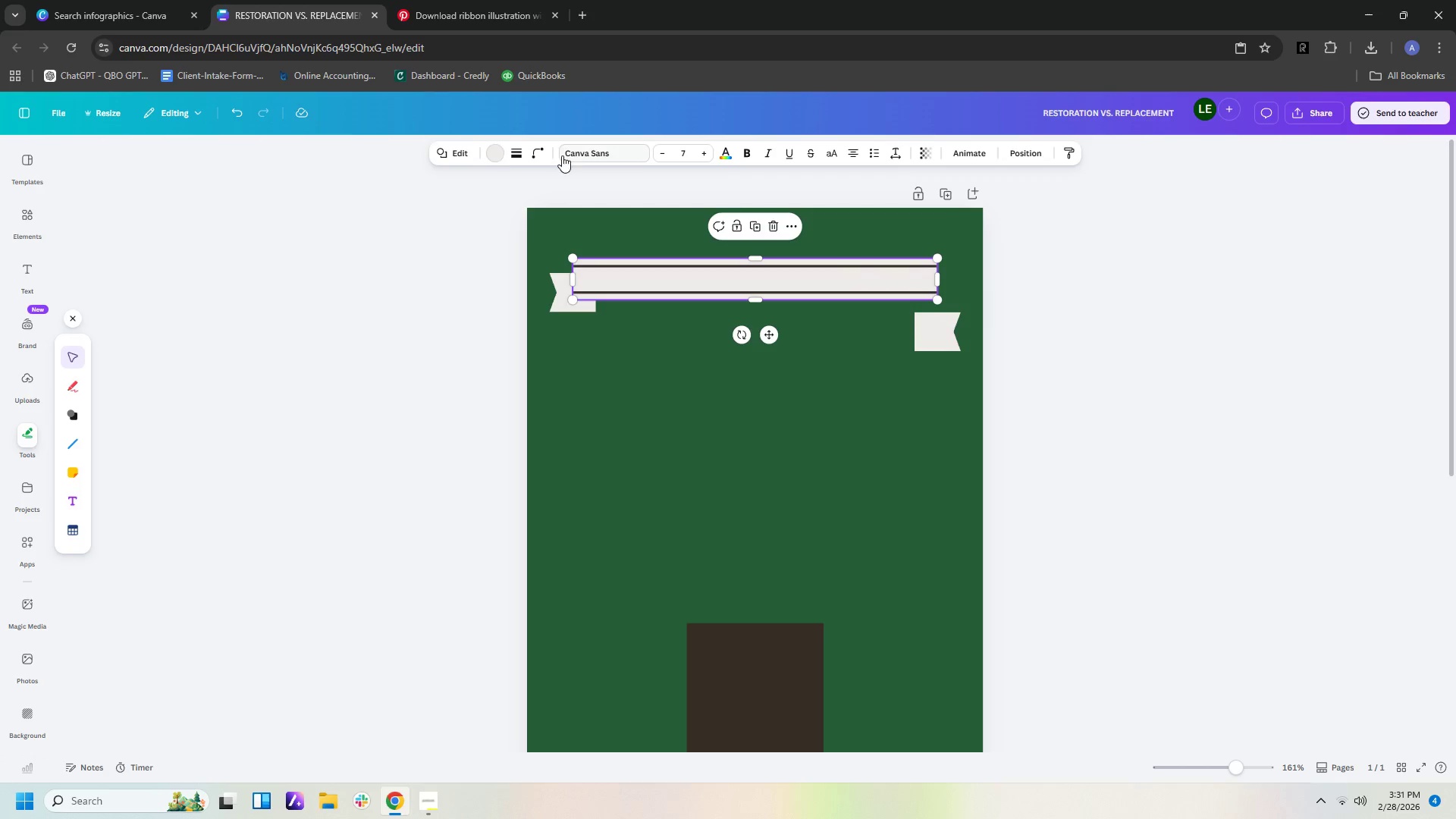 
left_click([510, 149])
 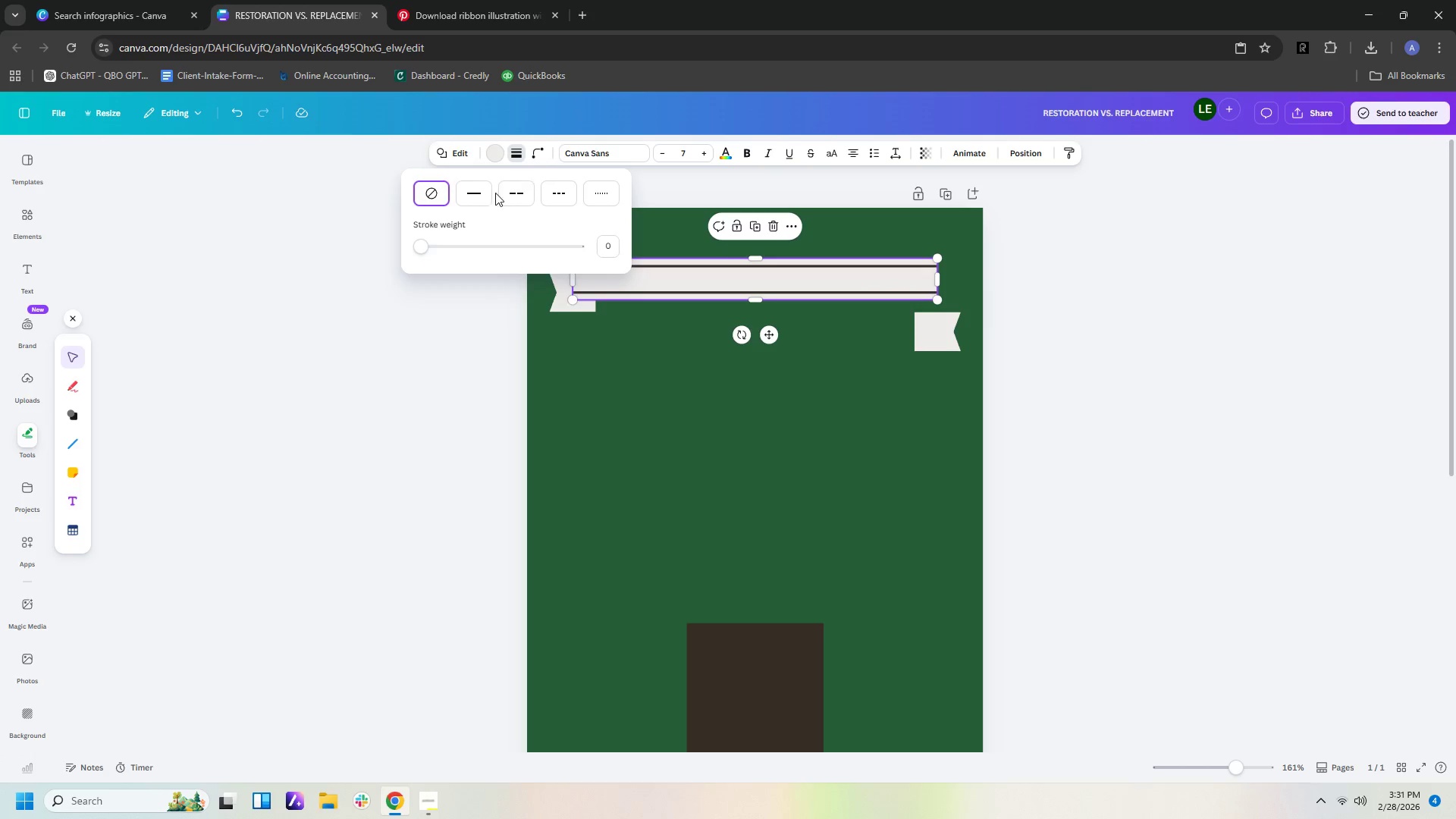 
left_click([477, 198])
 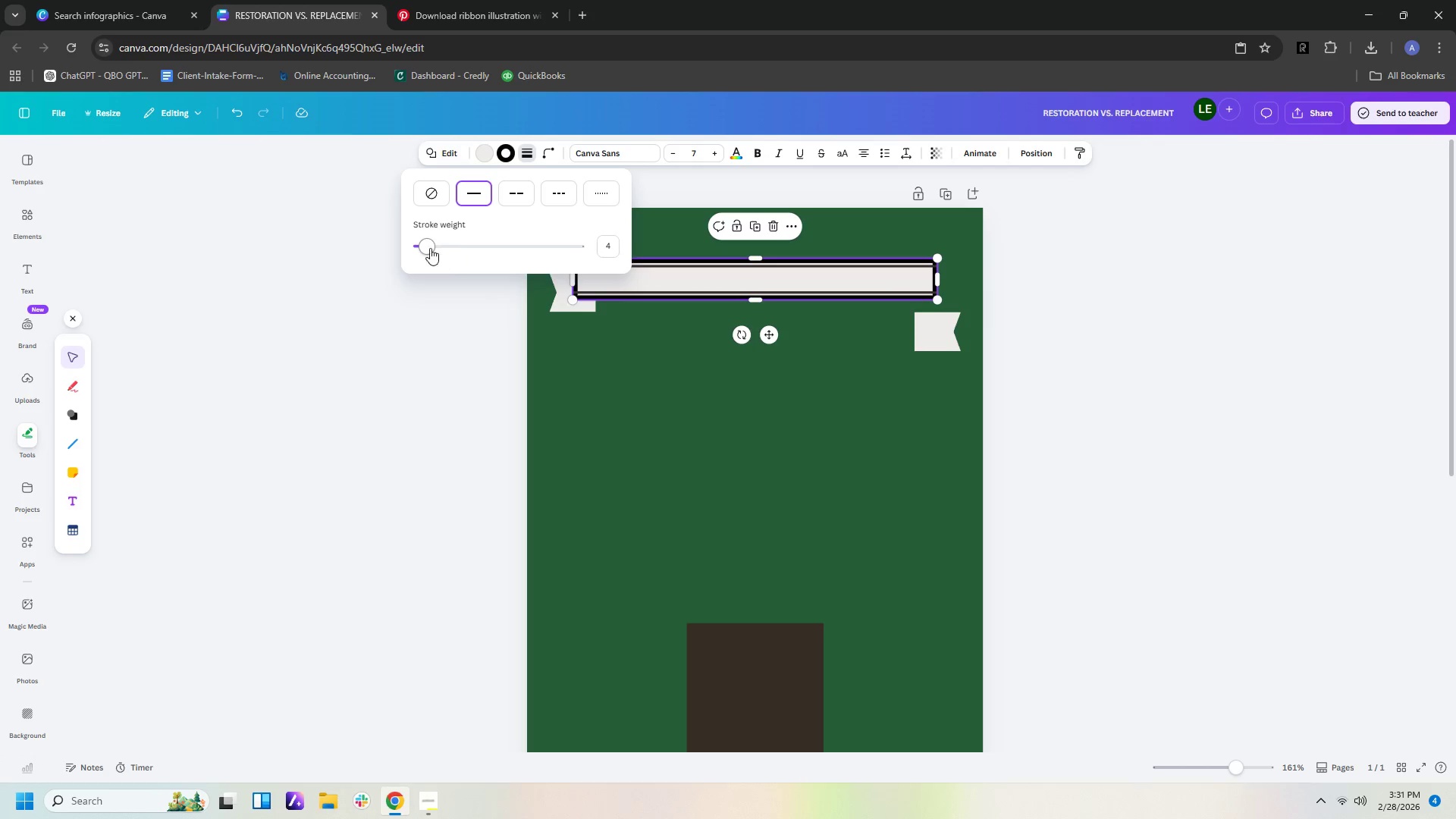 
left_click_drag(start_coordinate=[428, 248], to_coordinate=[421, 248])
 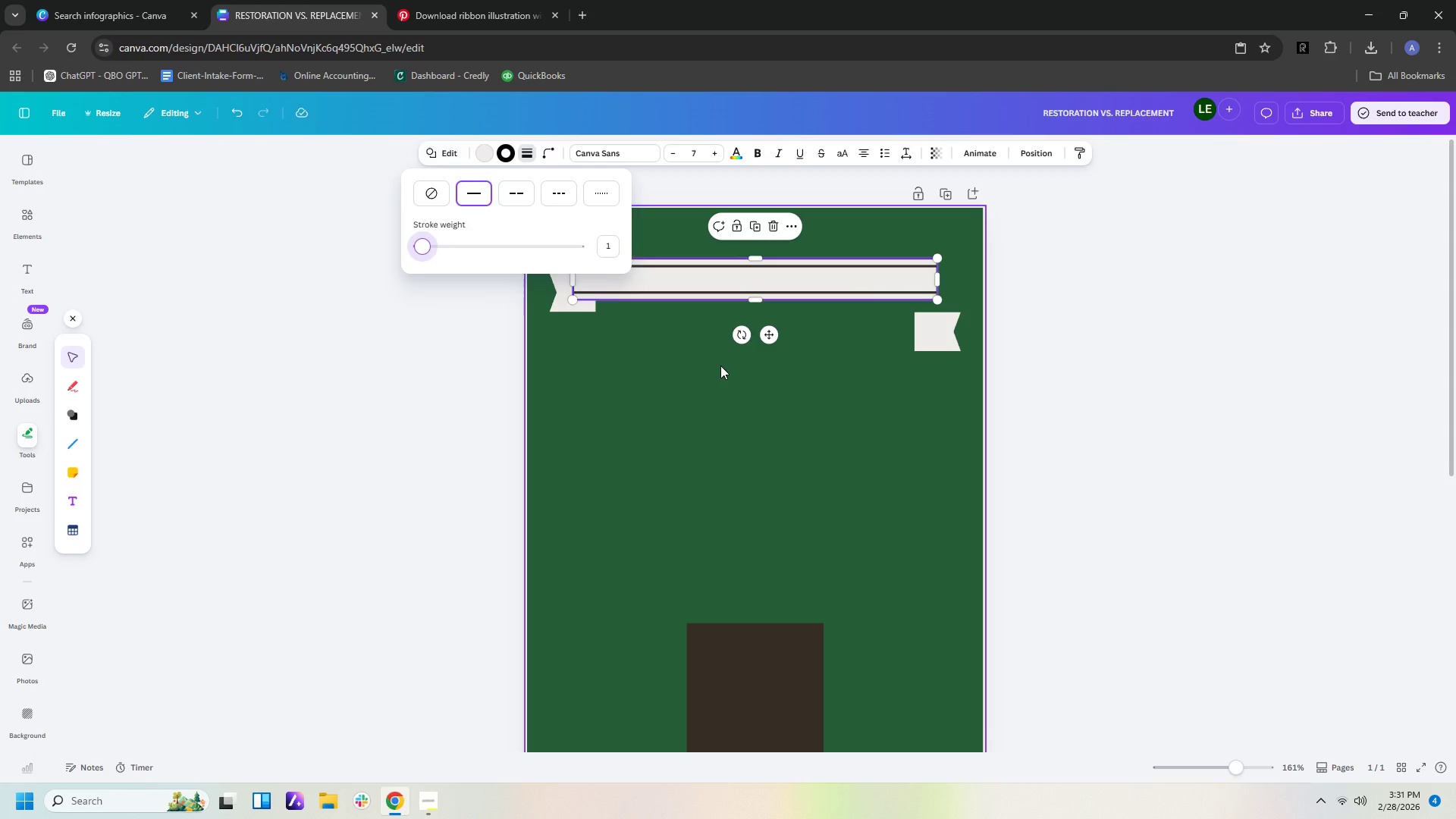 
left_click([720, 366])
 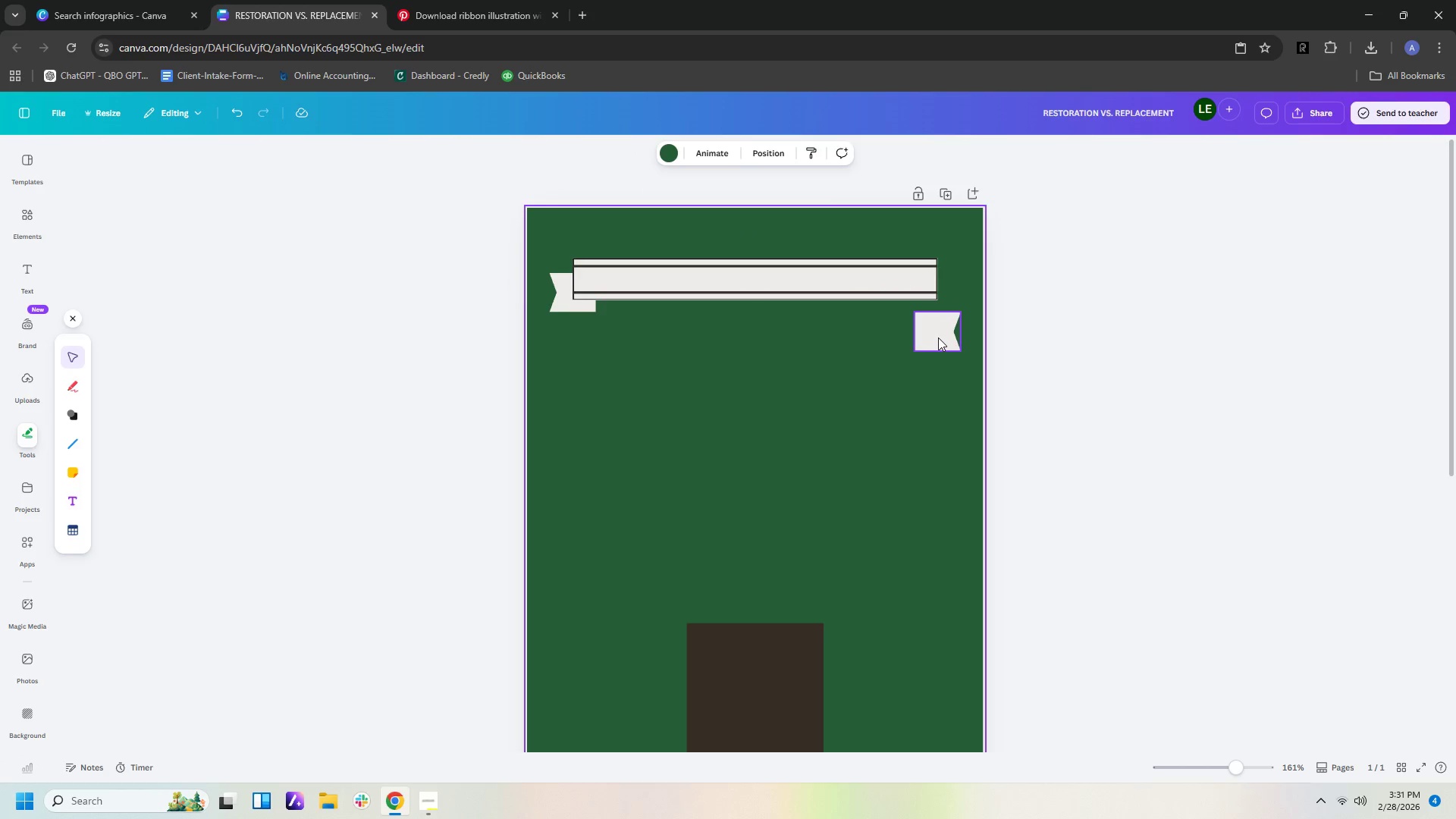 
left_click_drag(start_coordinate=[938, 337], to_coordinate=[940, 301])
 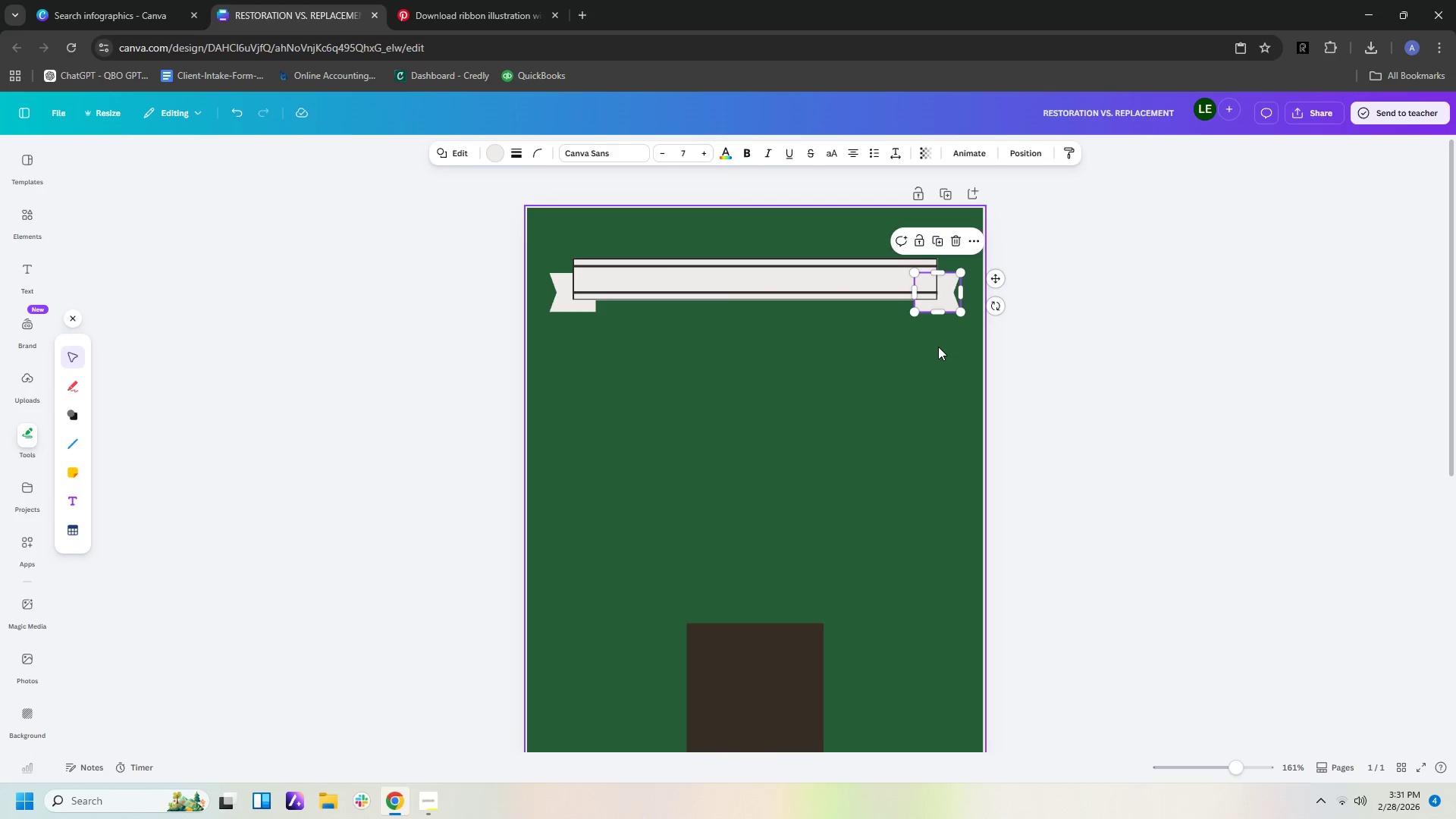 
left_click([938, 347])
 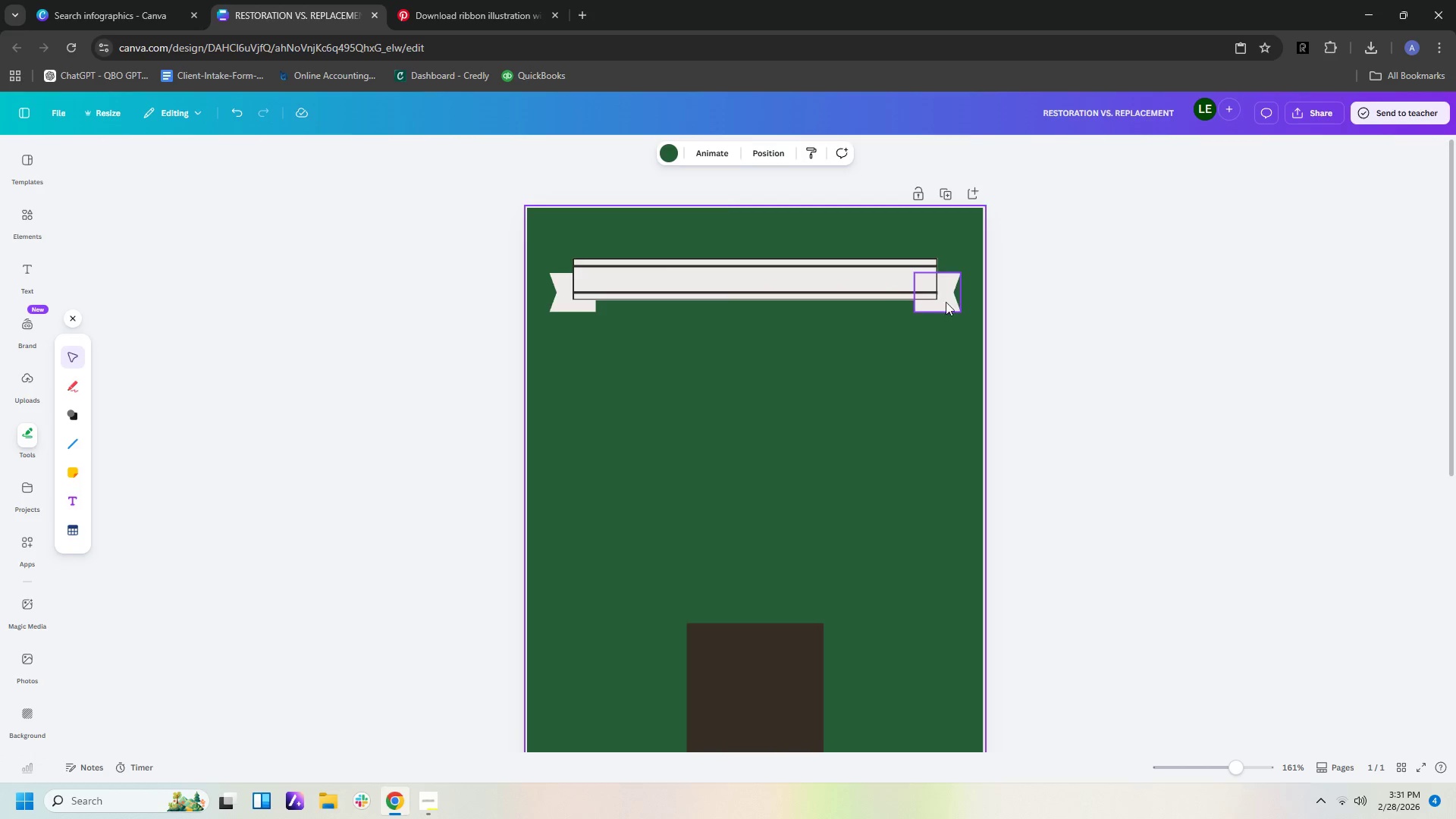 
left_click([893, 299])
 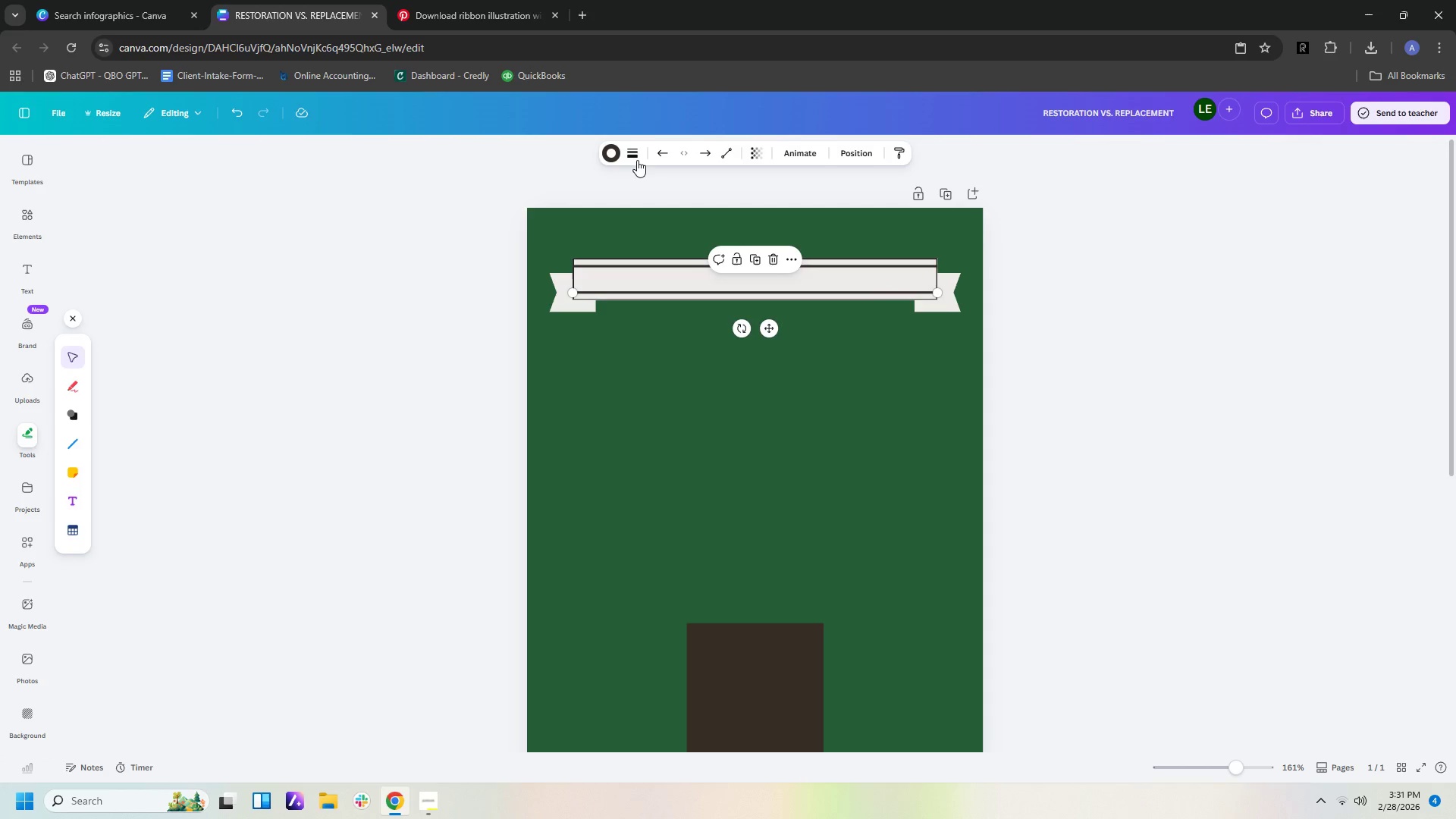 
left_click([615, 157])
 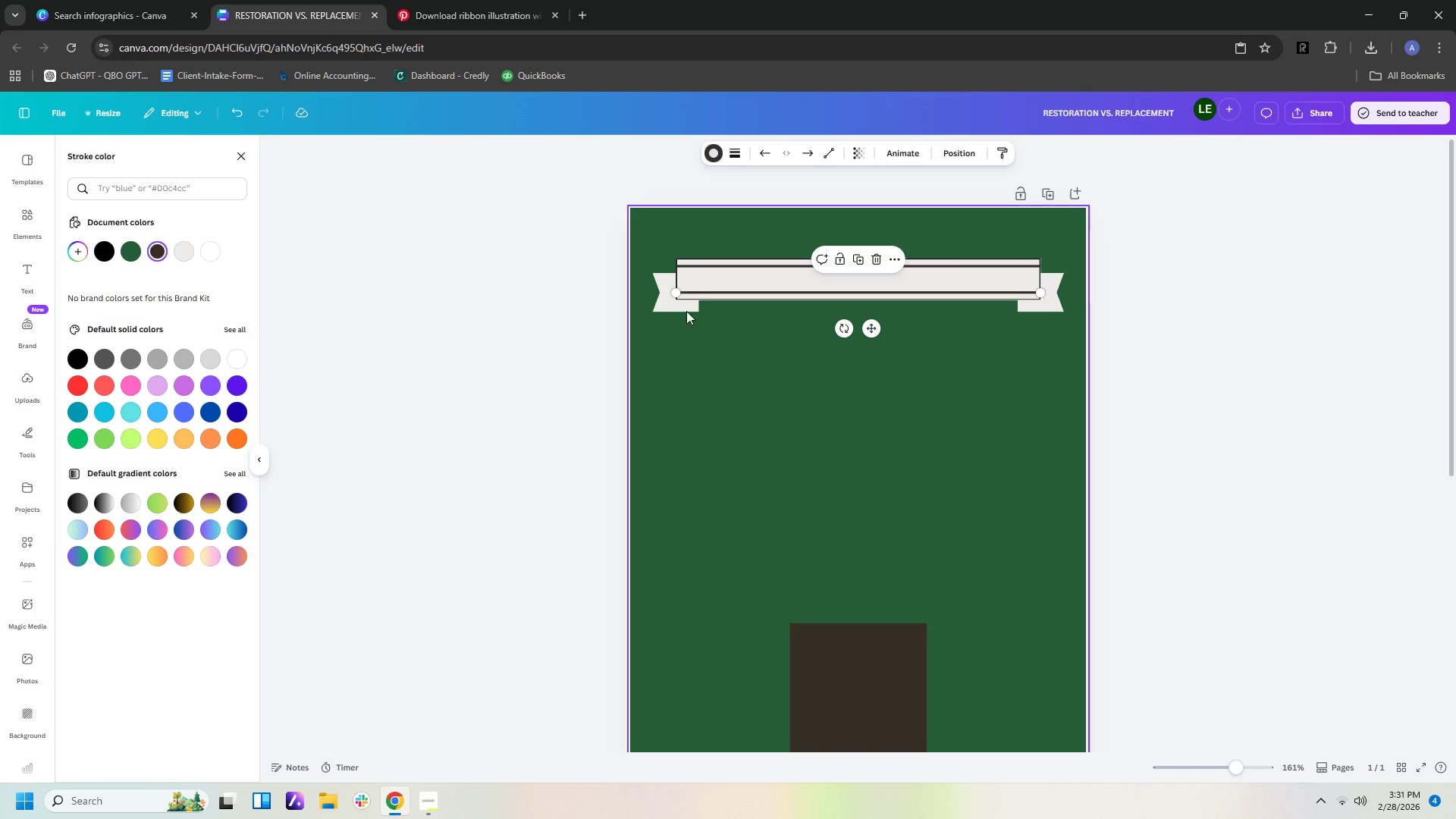 
left_click([693, 389])
 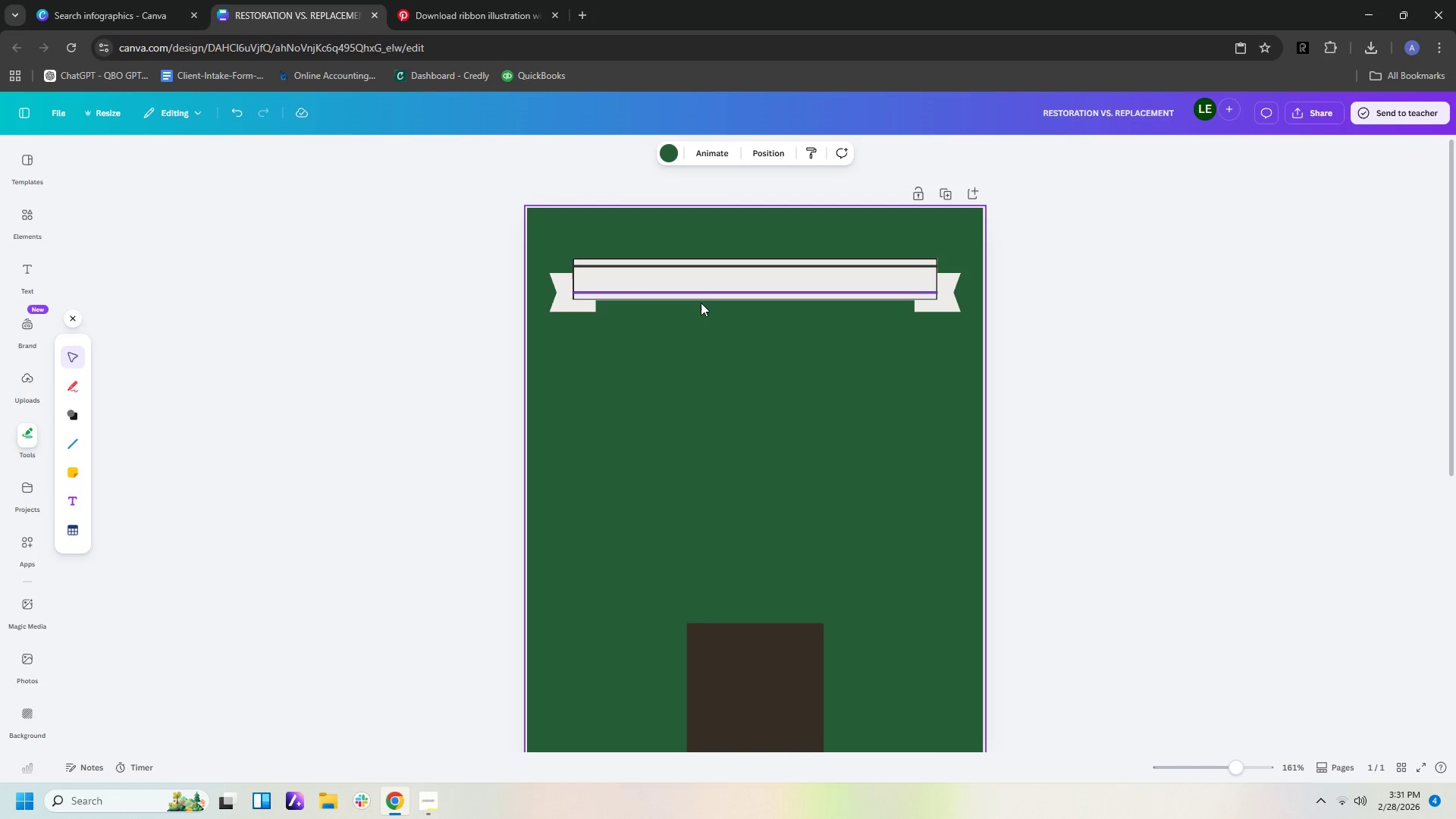 
left_click([701, 300])
 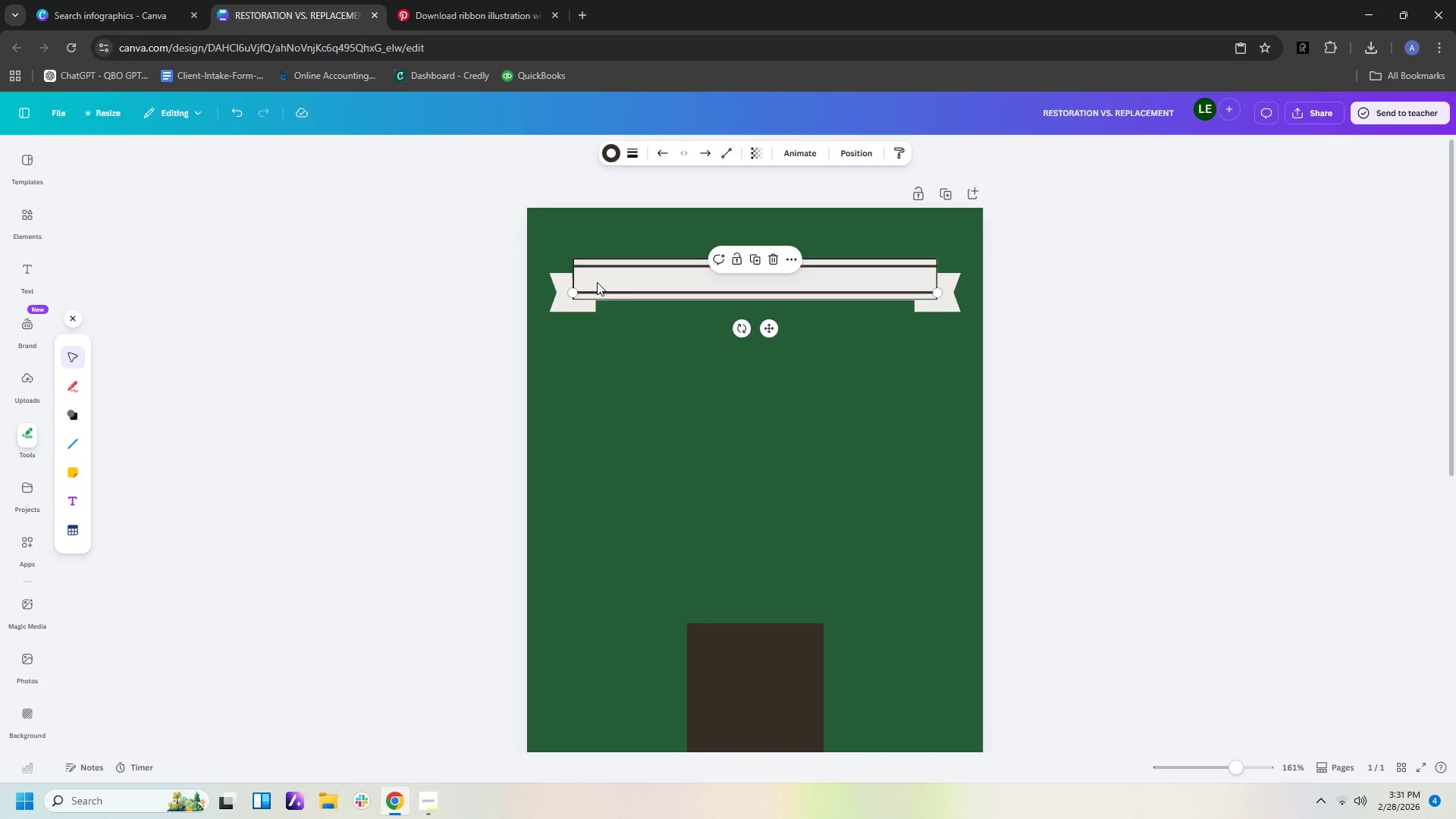 
double_click([601, 280])
 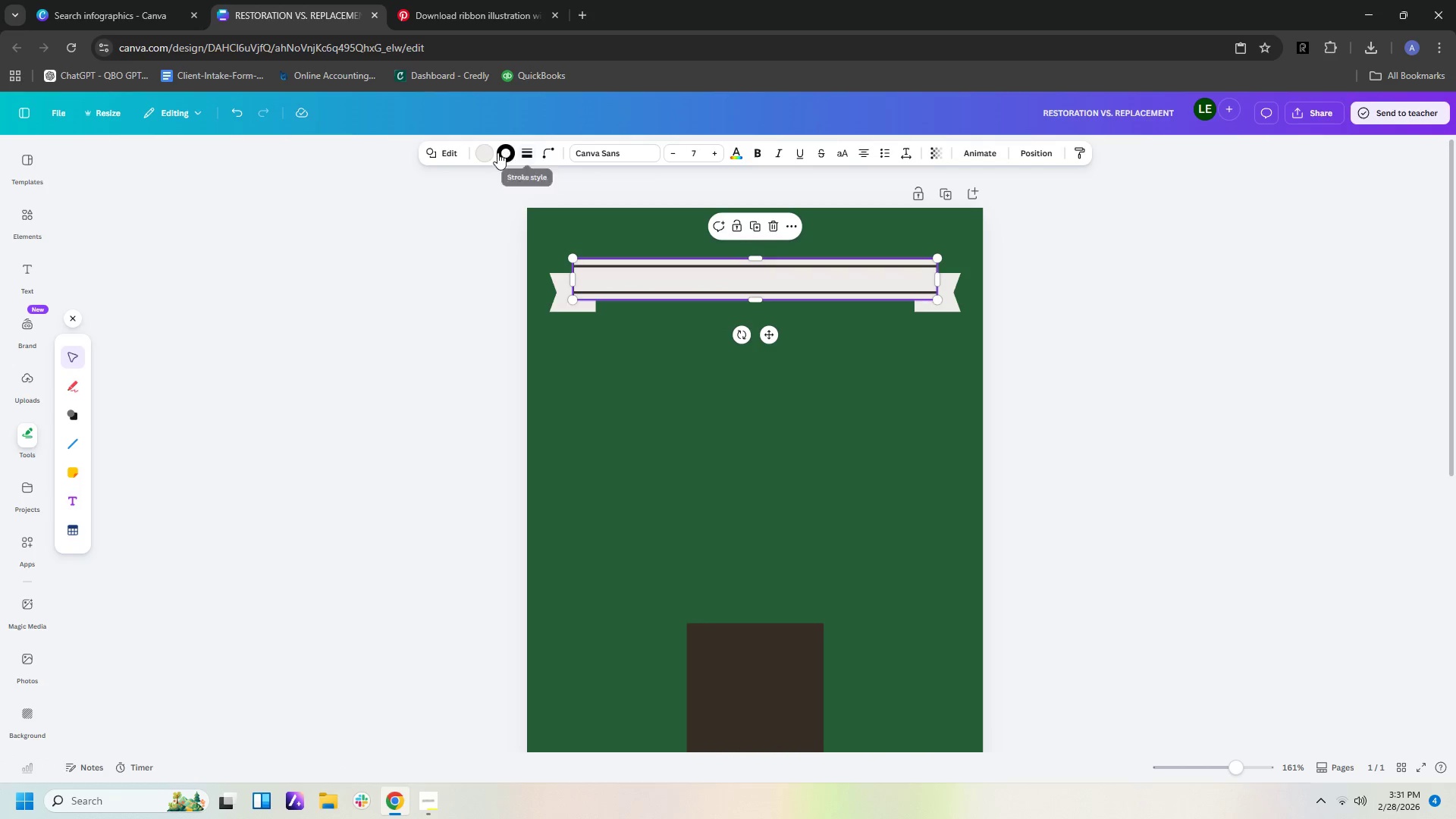 
left_click([500, 152])
 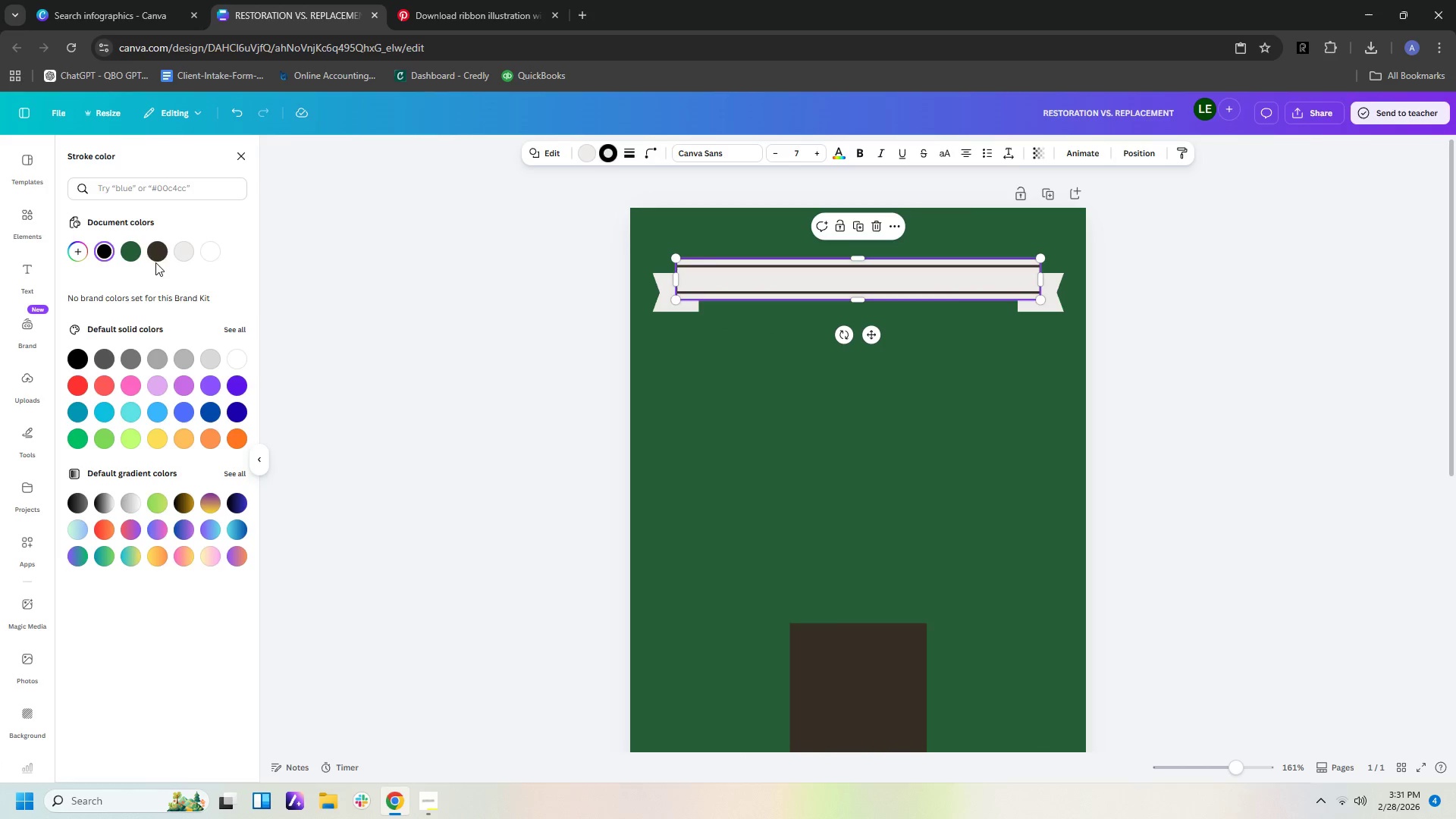 
left_click([155, 250])
 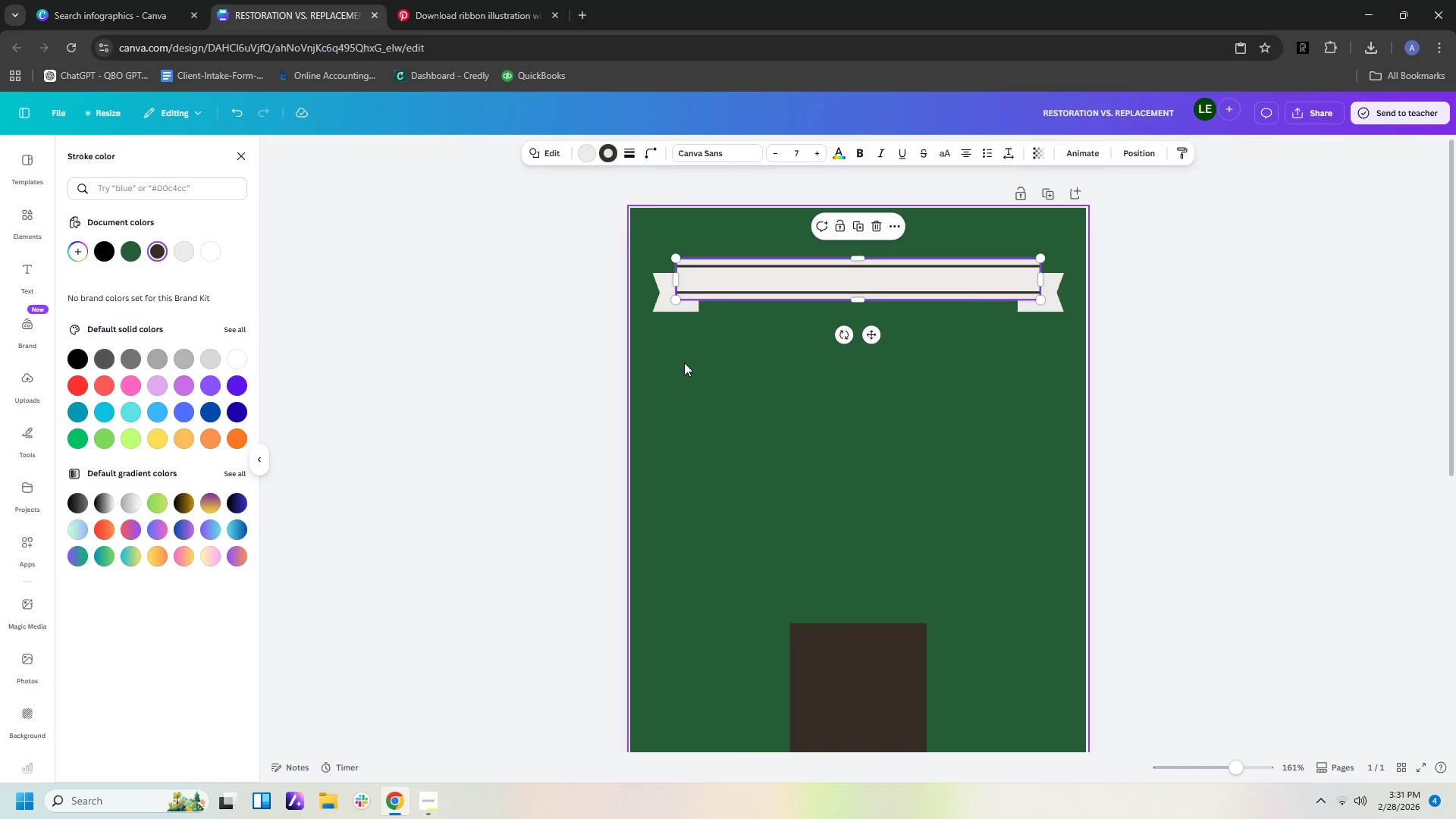 
left_click([717, 384])
 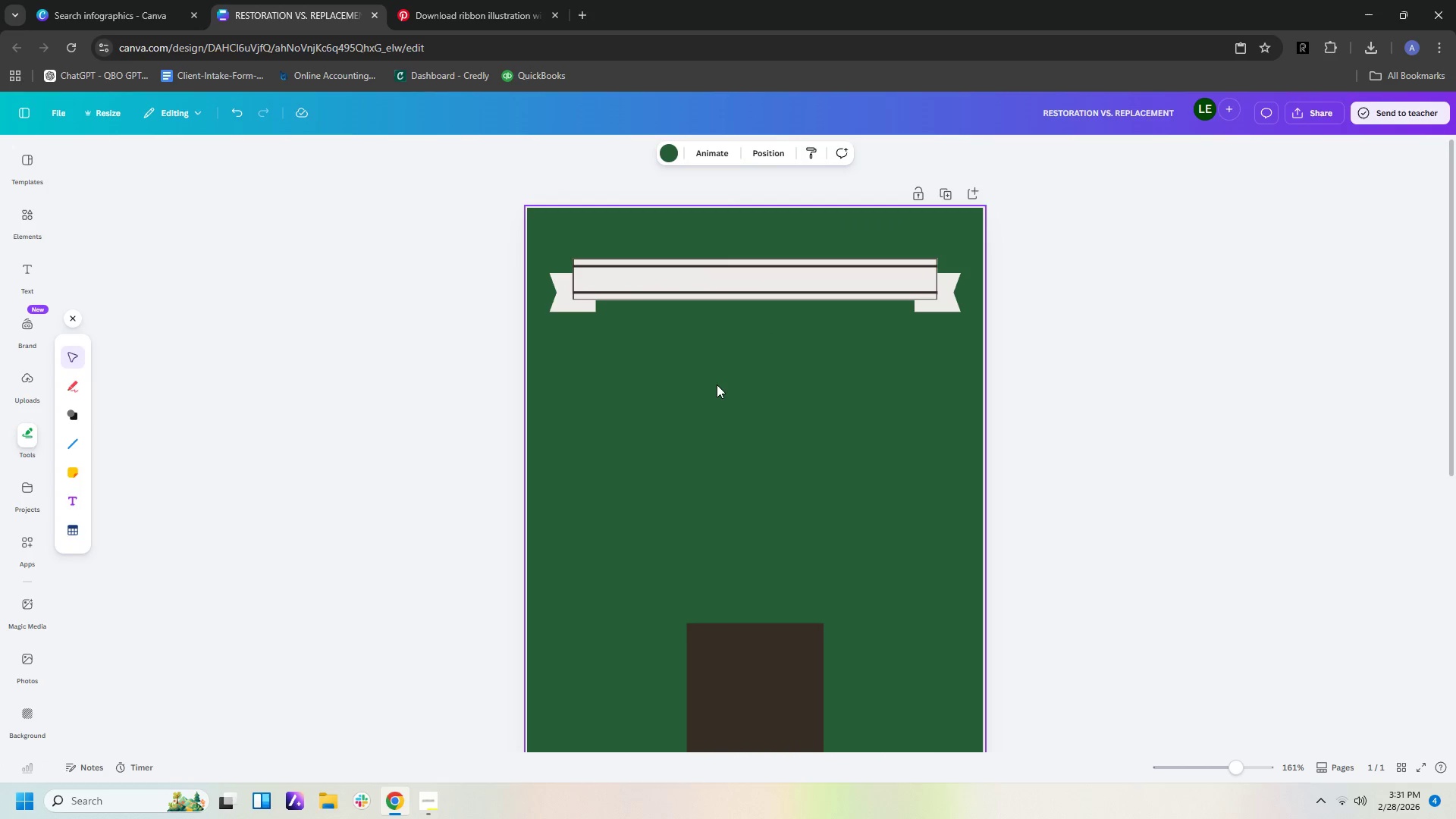 
left_click([717, 384])
 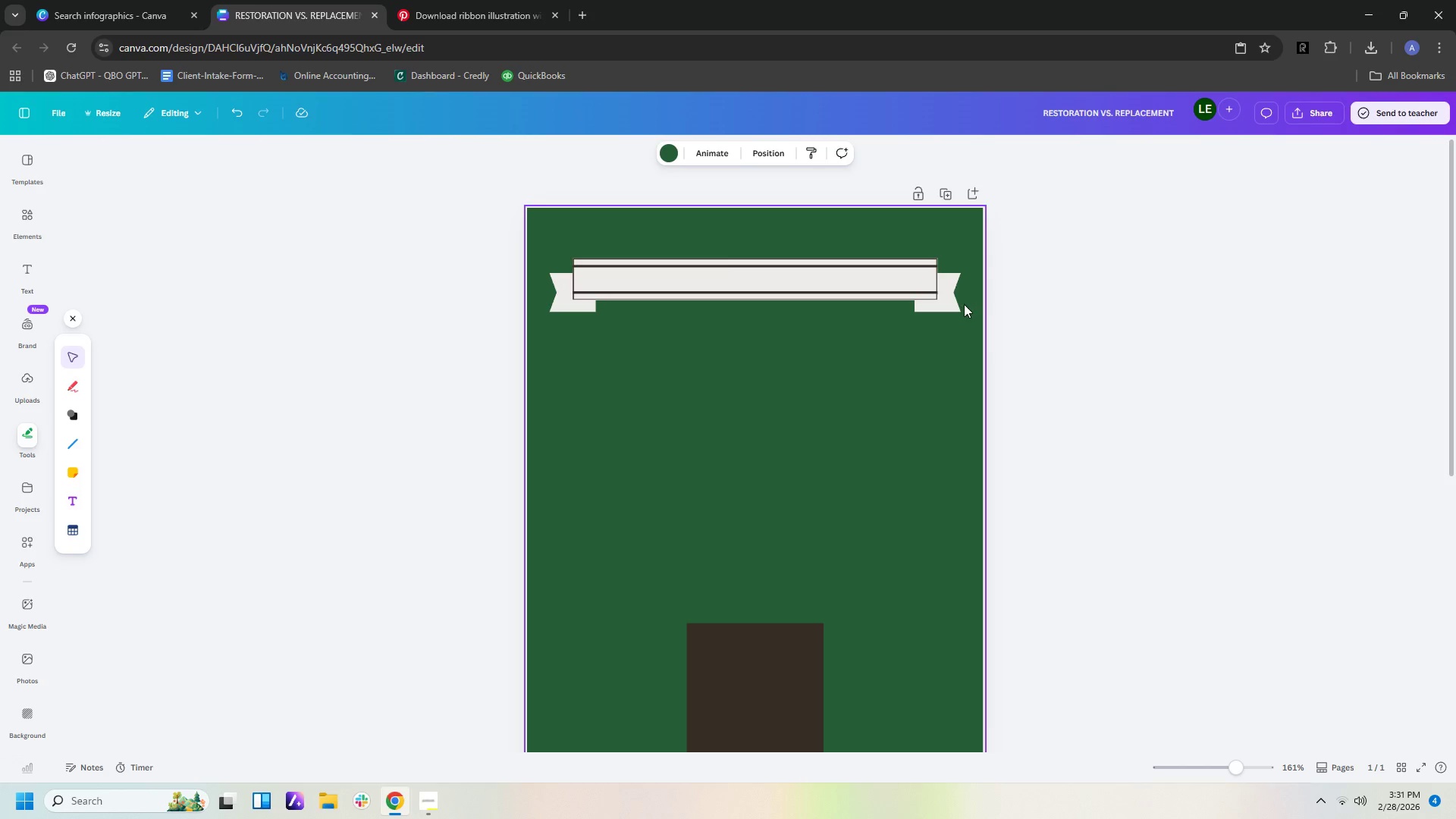 
left_click([954, 306])
 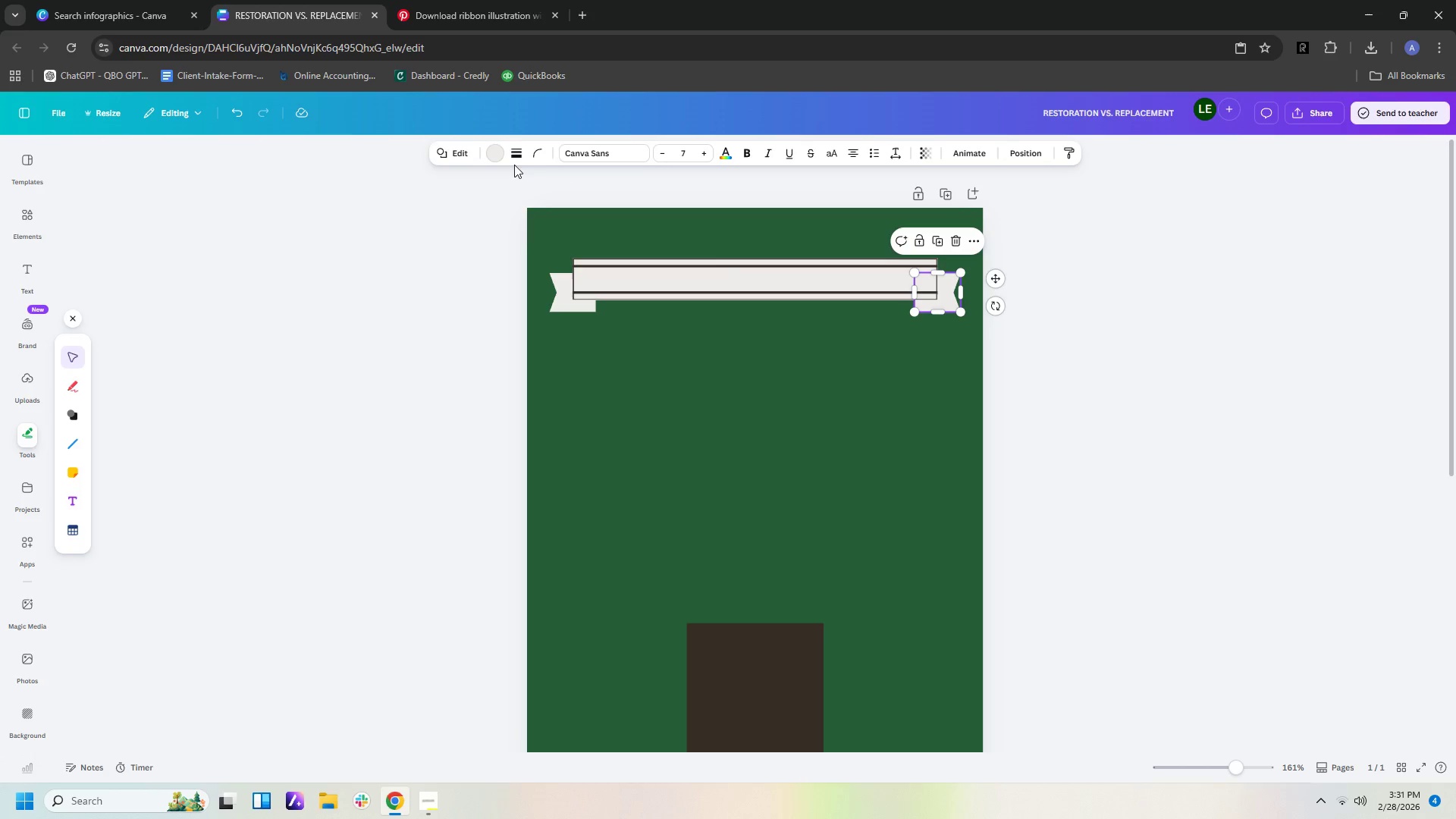 
left_click([514, 160])
 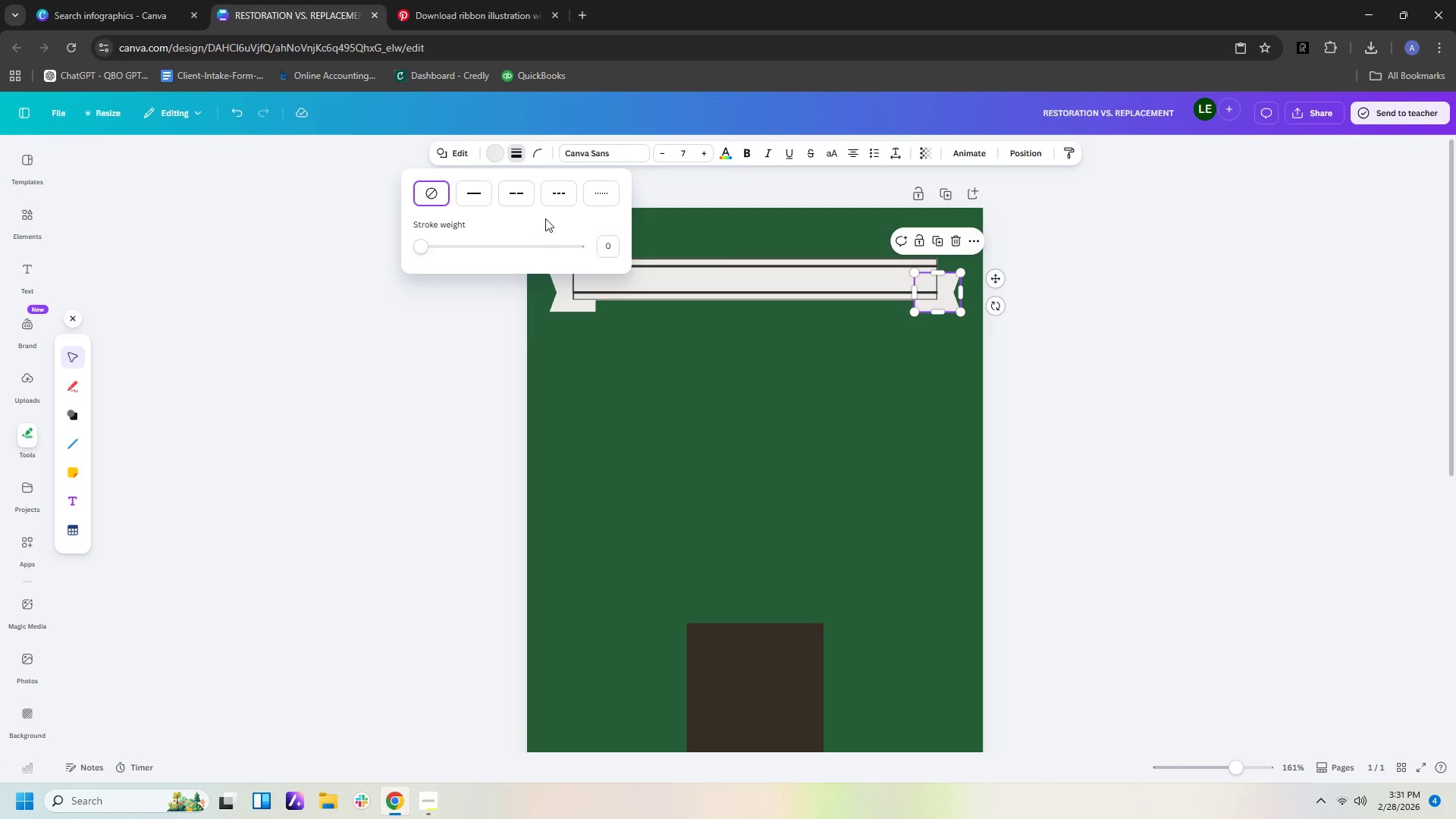 
left_click([666, 211])
 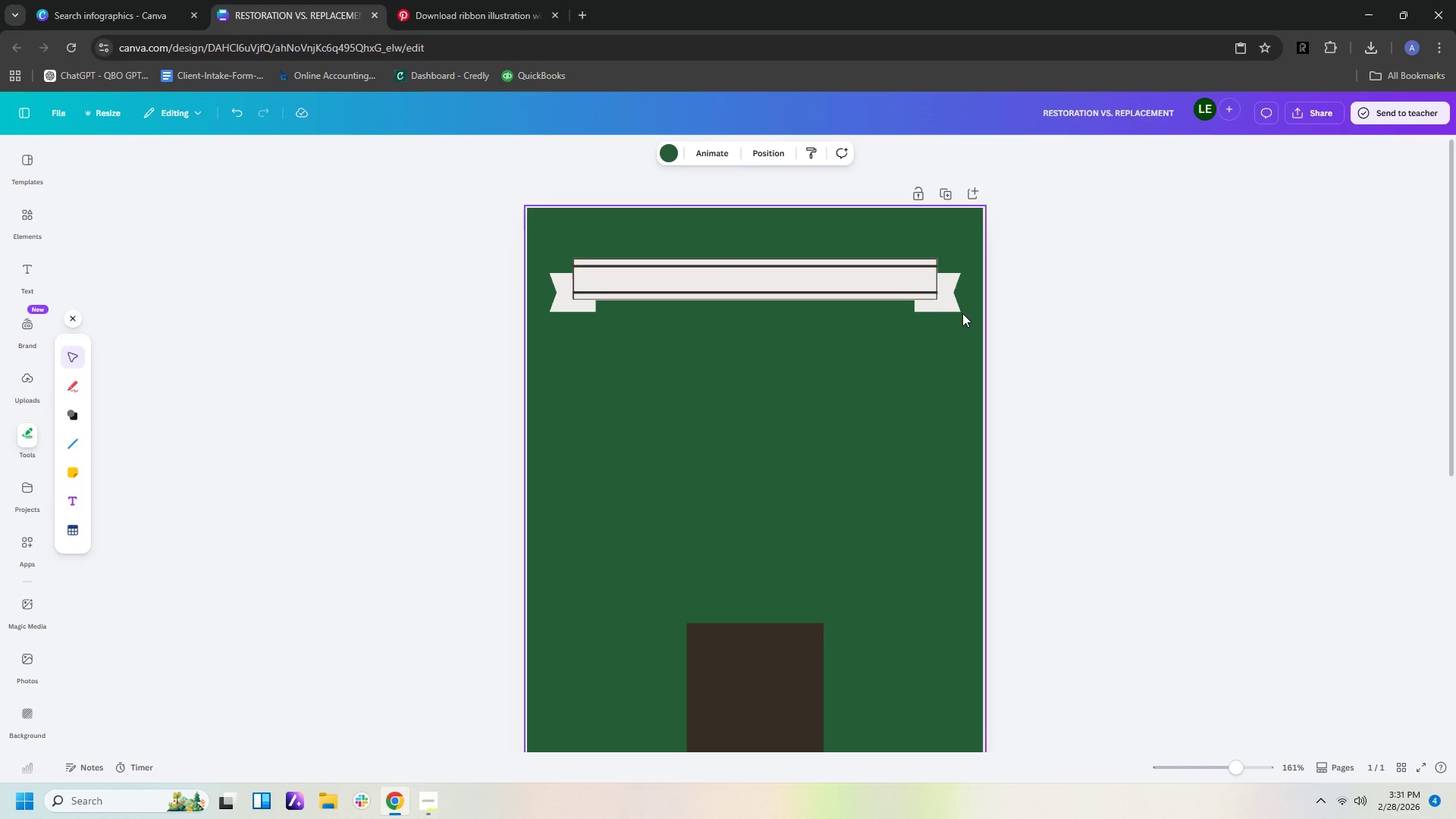 
left_click([950, 310])
 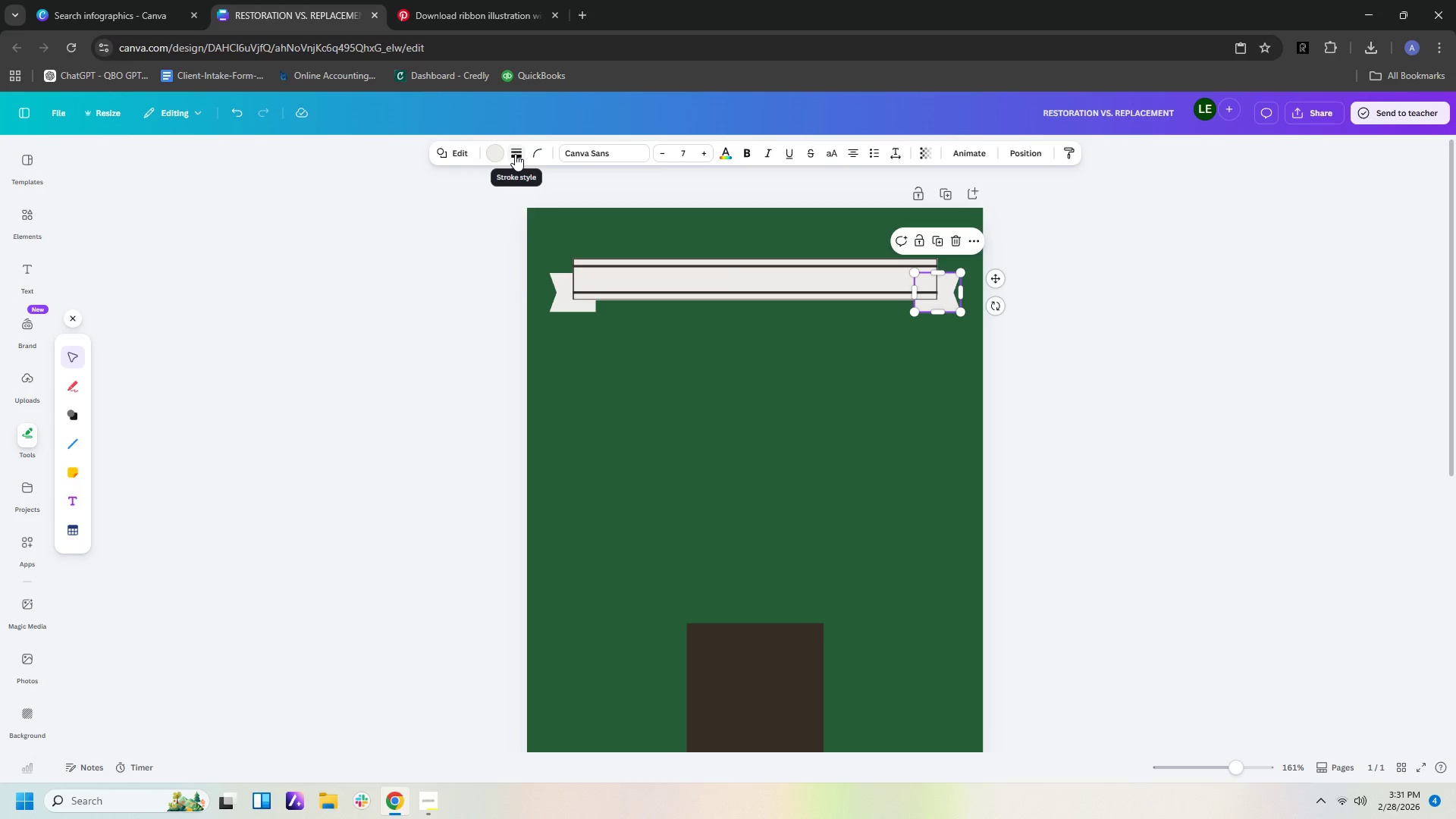 
wait(8.94)
 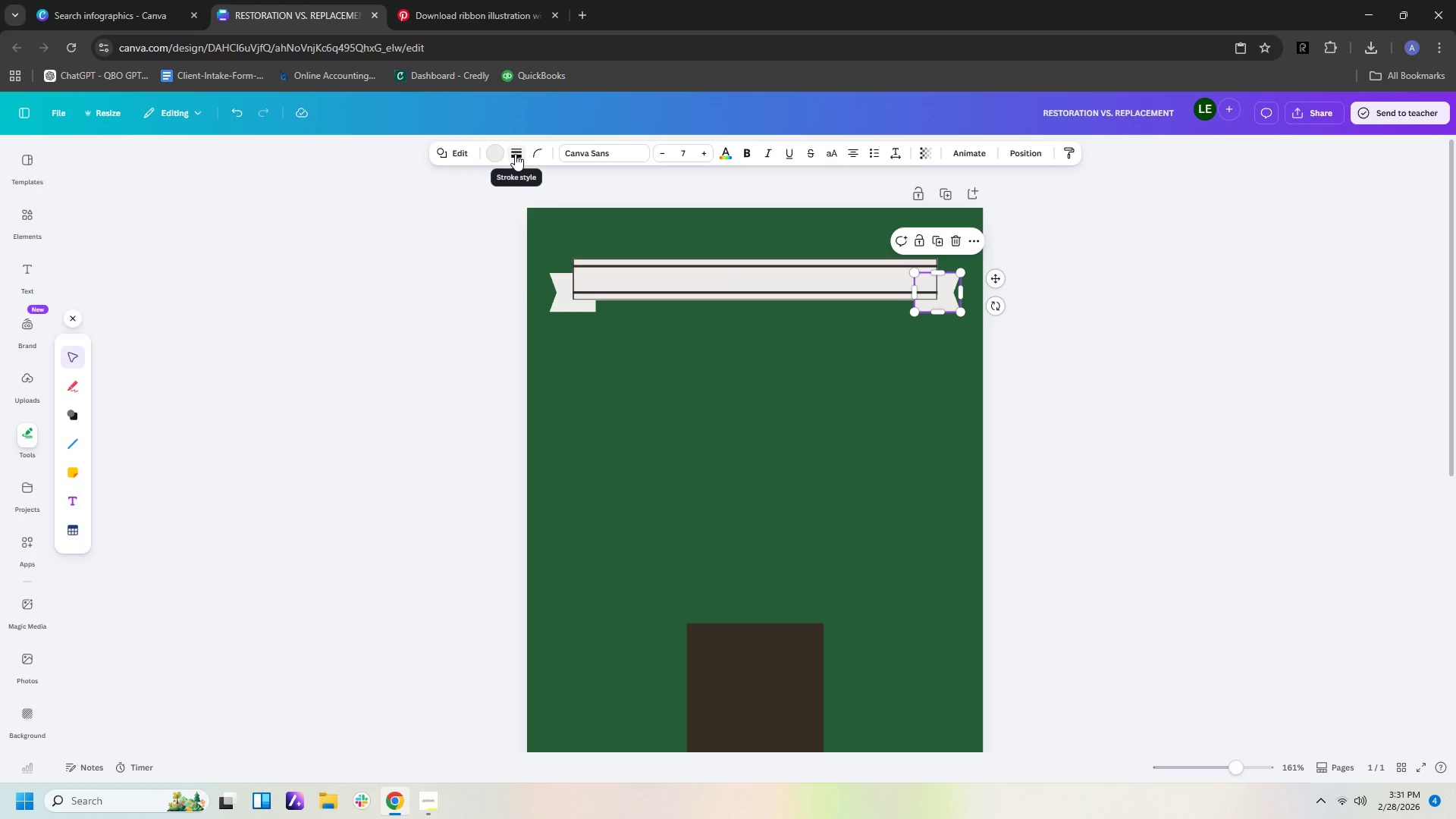 
left_click([519, 152])
 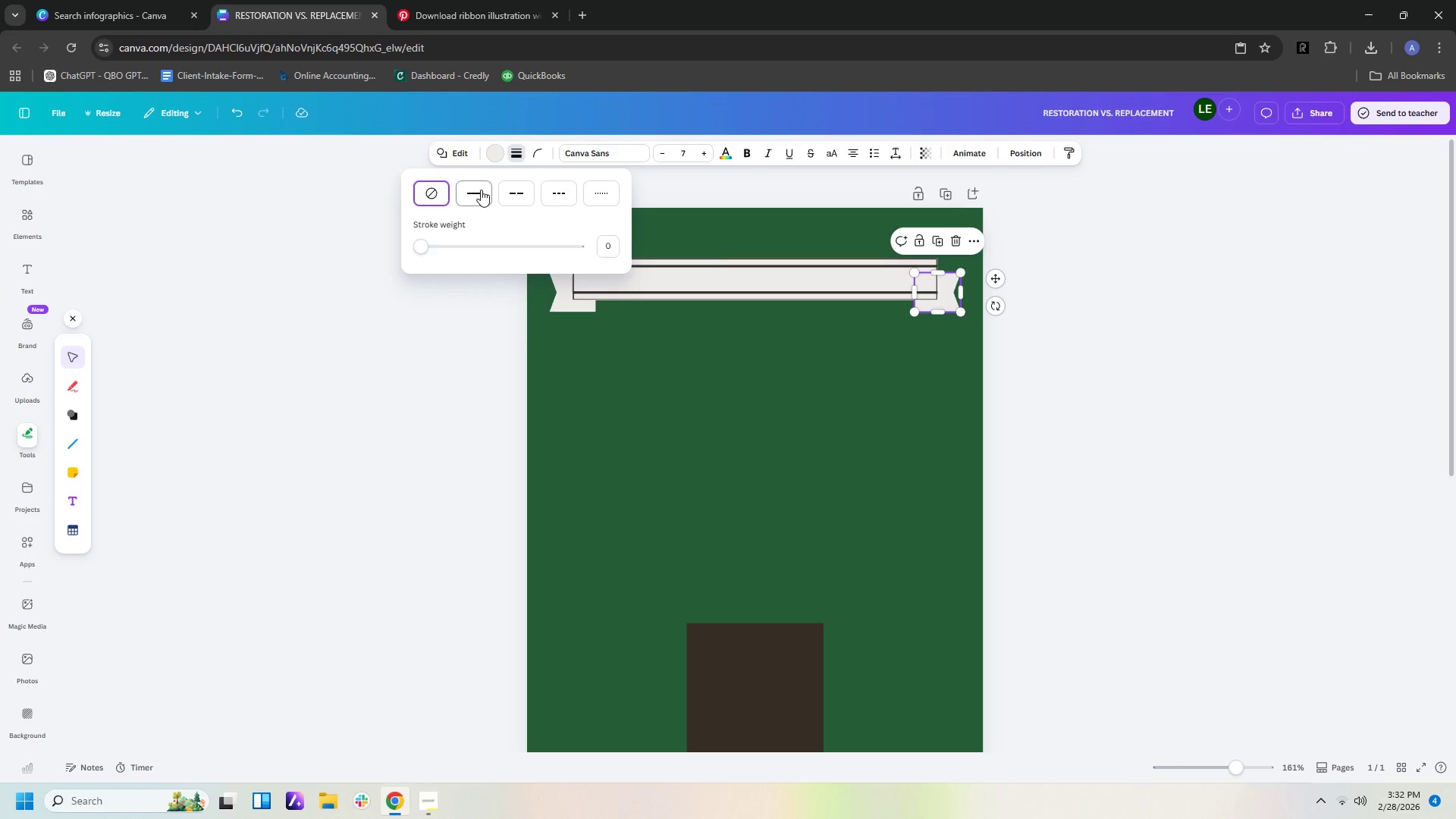 
left_click([475, 194])
 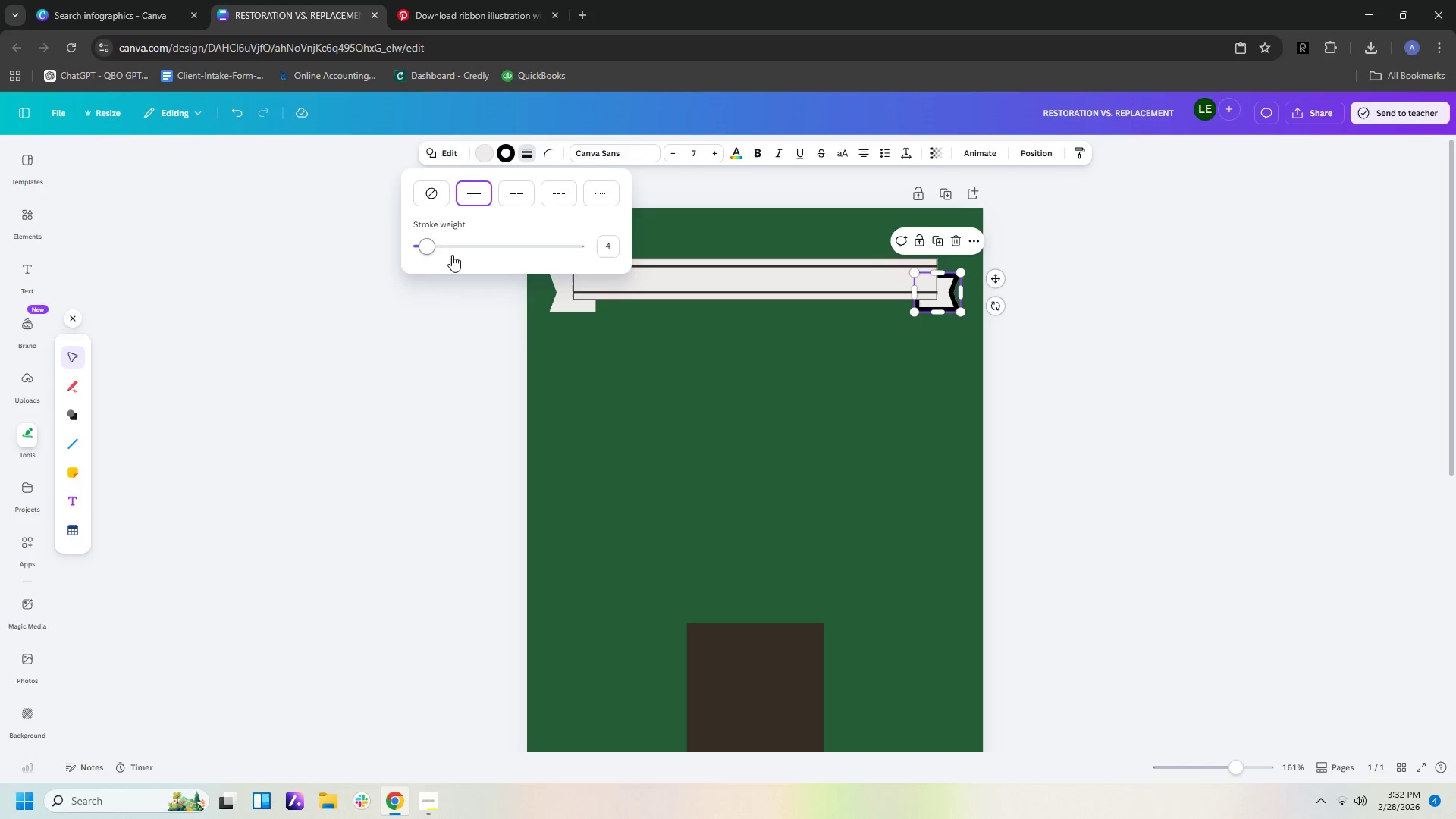 
left_click_drag(start_coordinate=[431, 249], to_coordinate=[421, 250])
 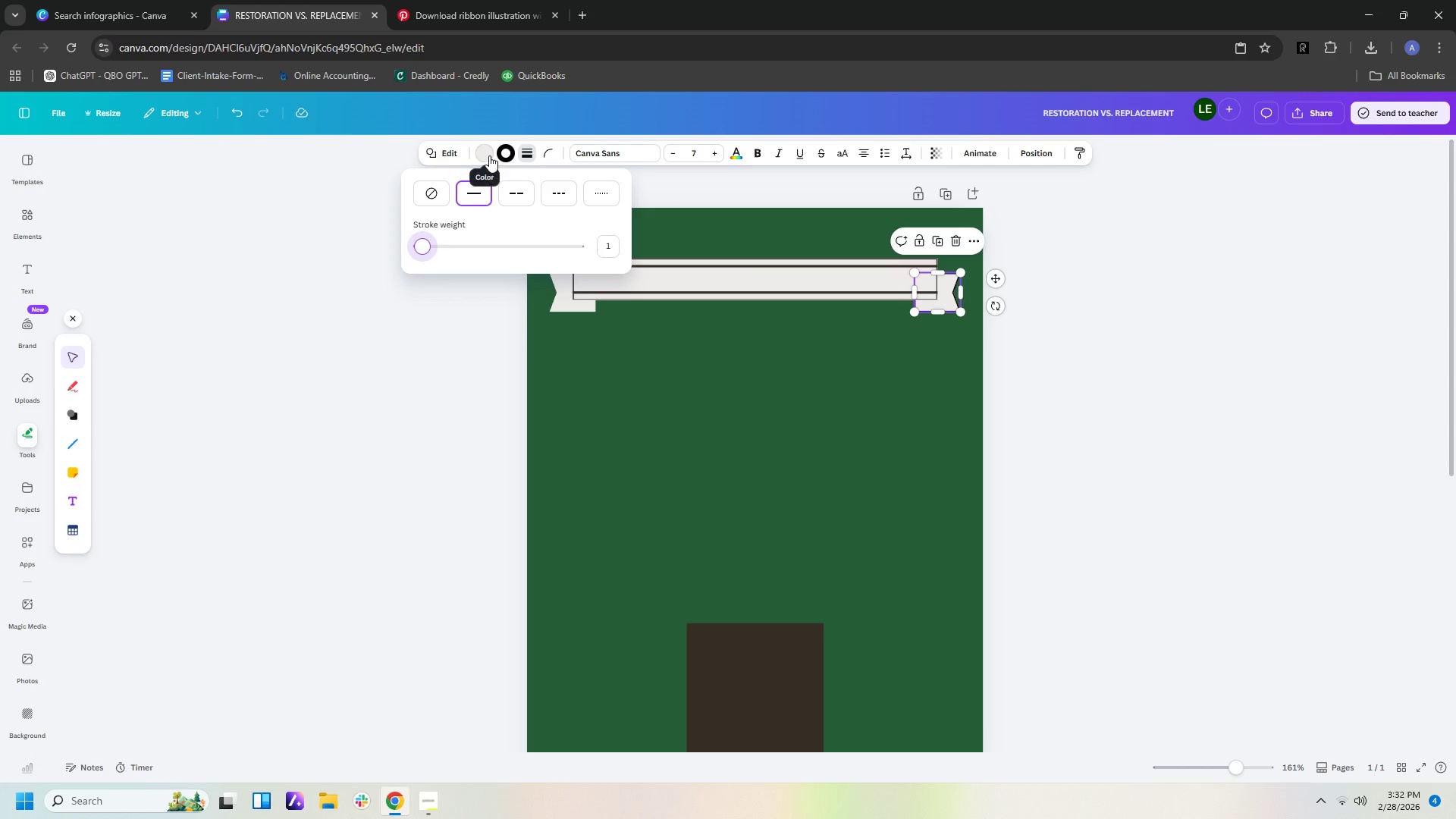 
left_click([507, 156])
 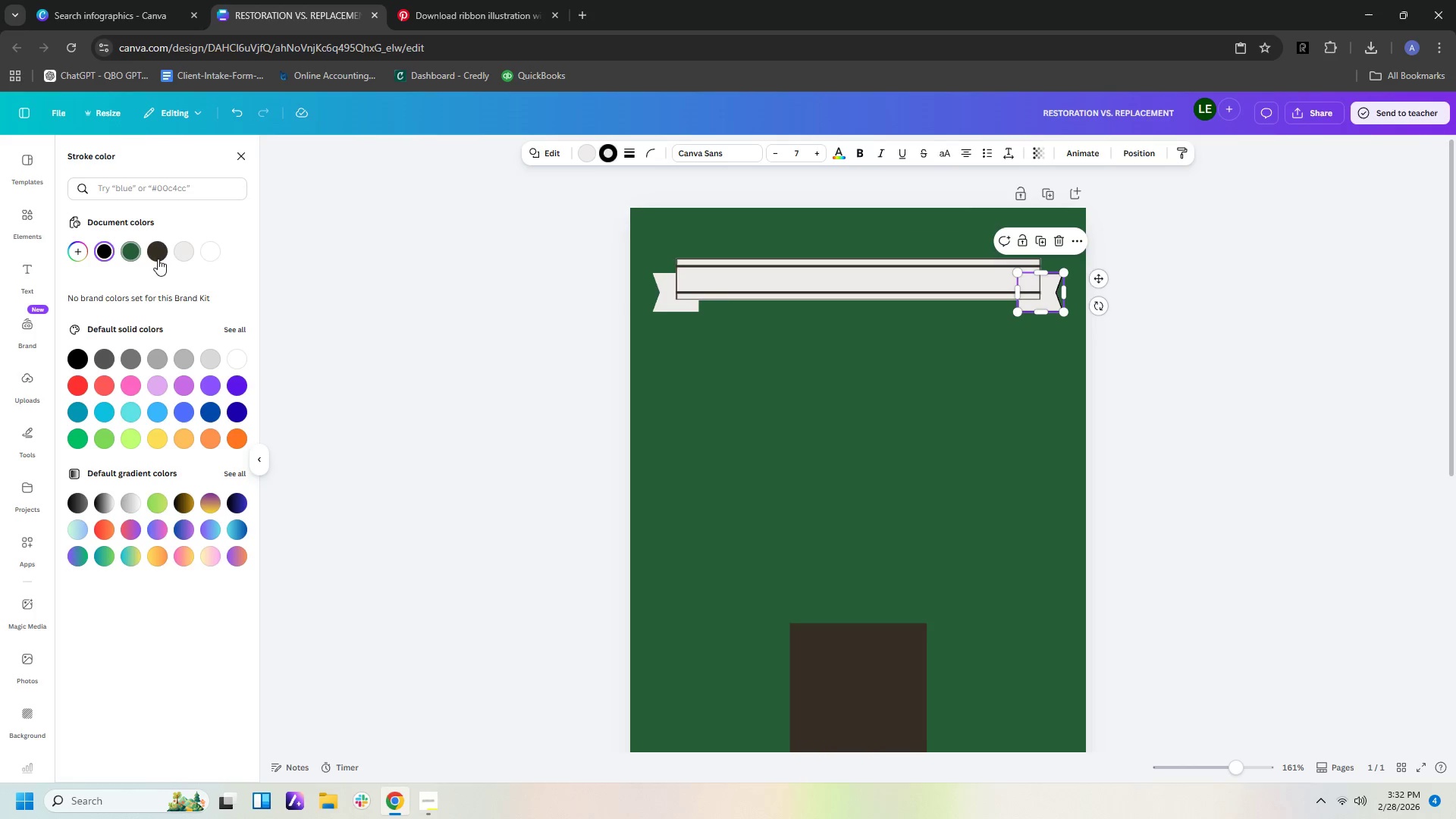 
left_click([167, 254])
 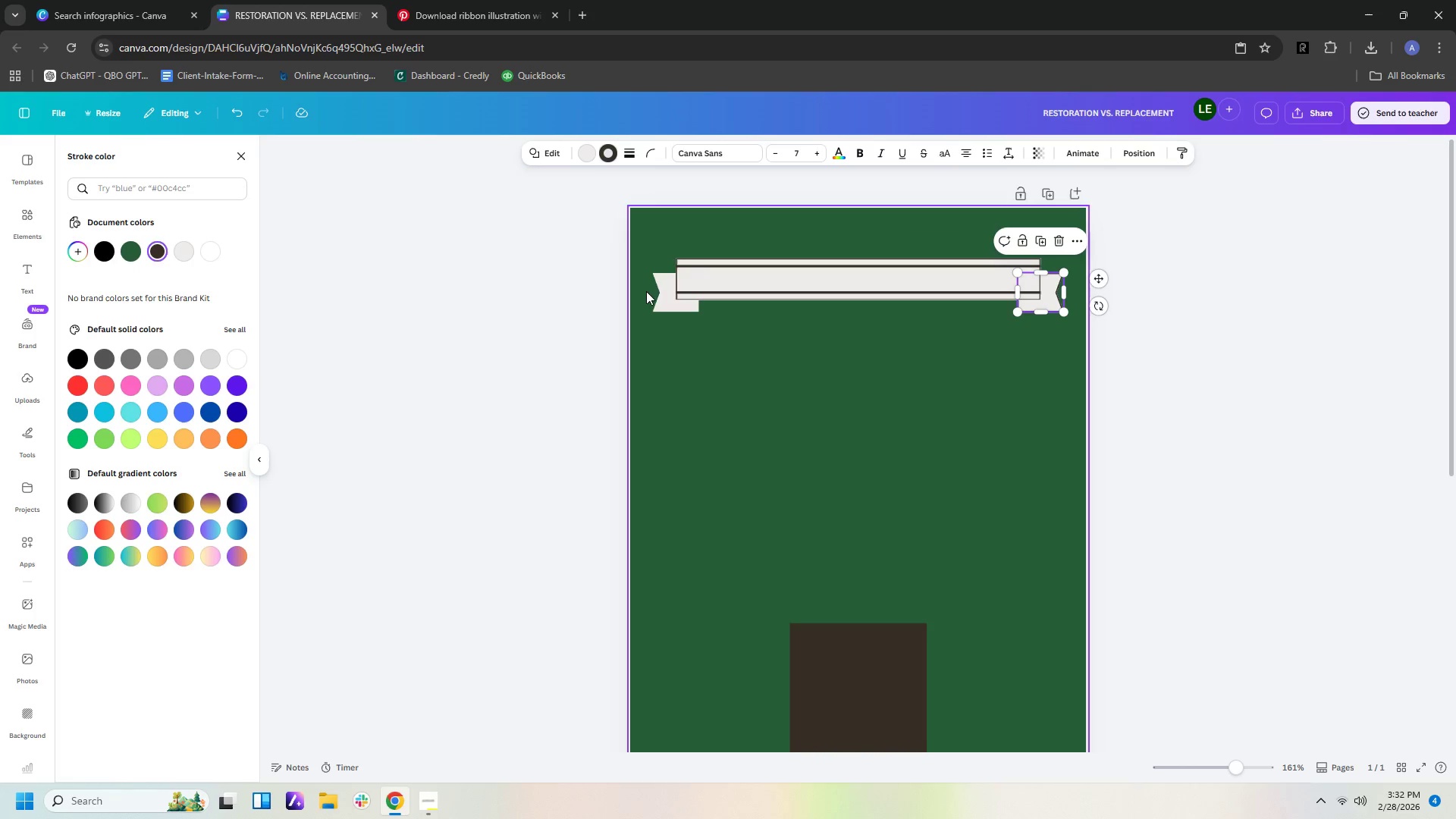 
left_click([657, 296])
 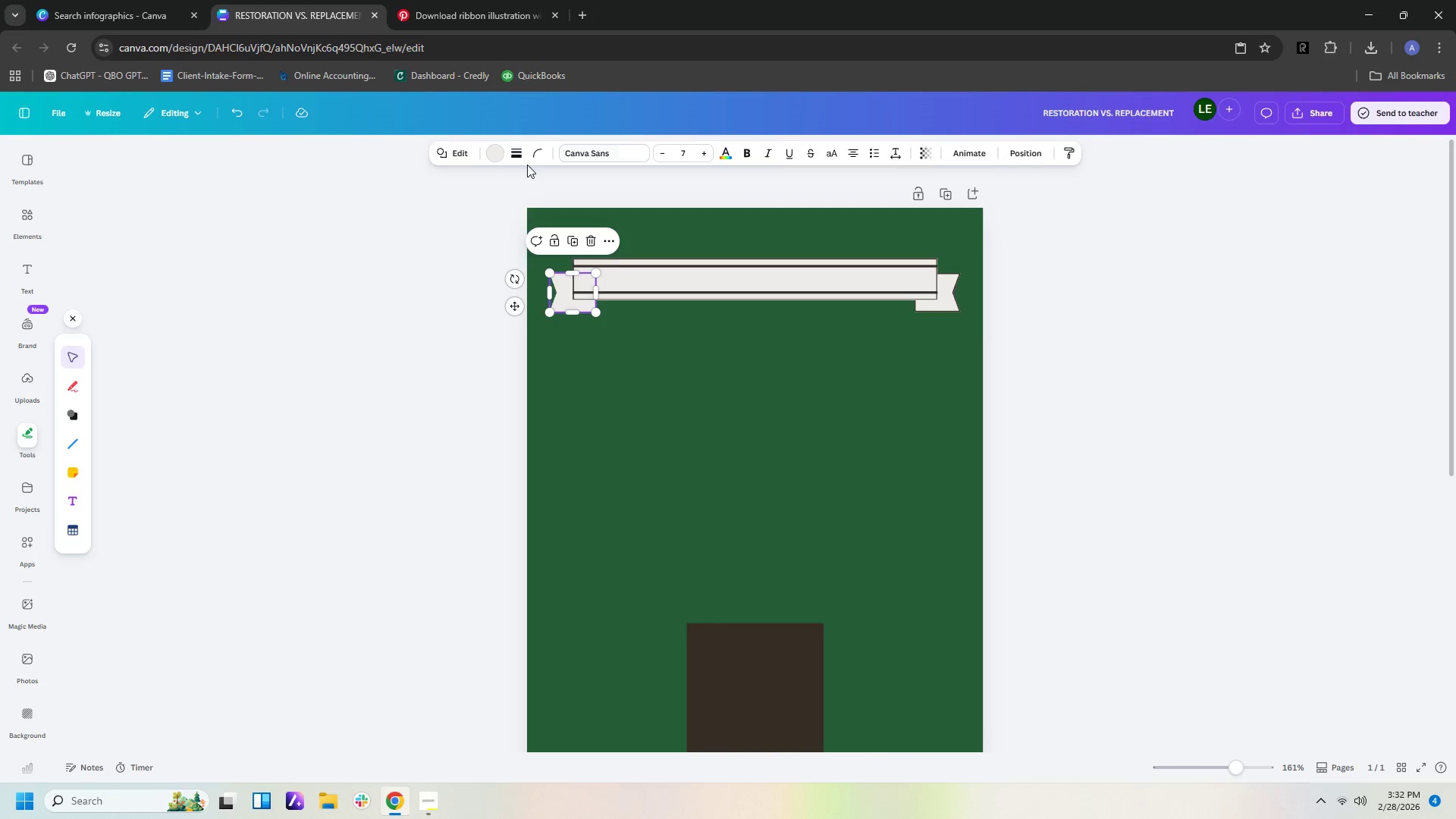 
left_click([522, 159])
 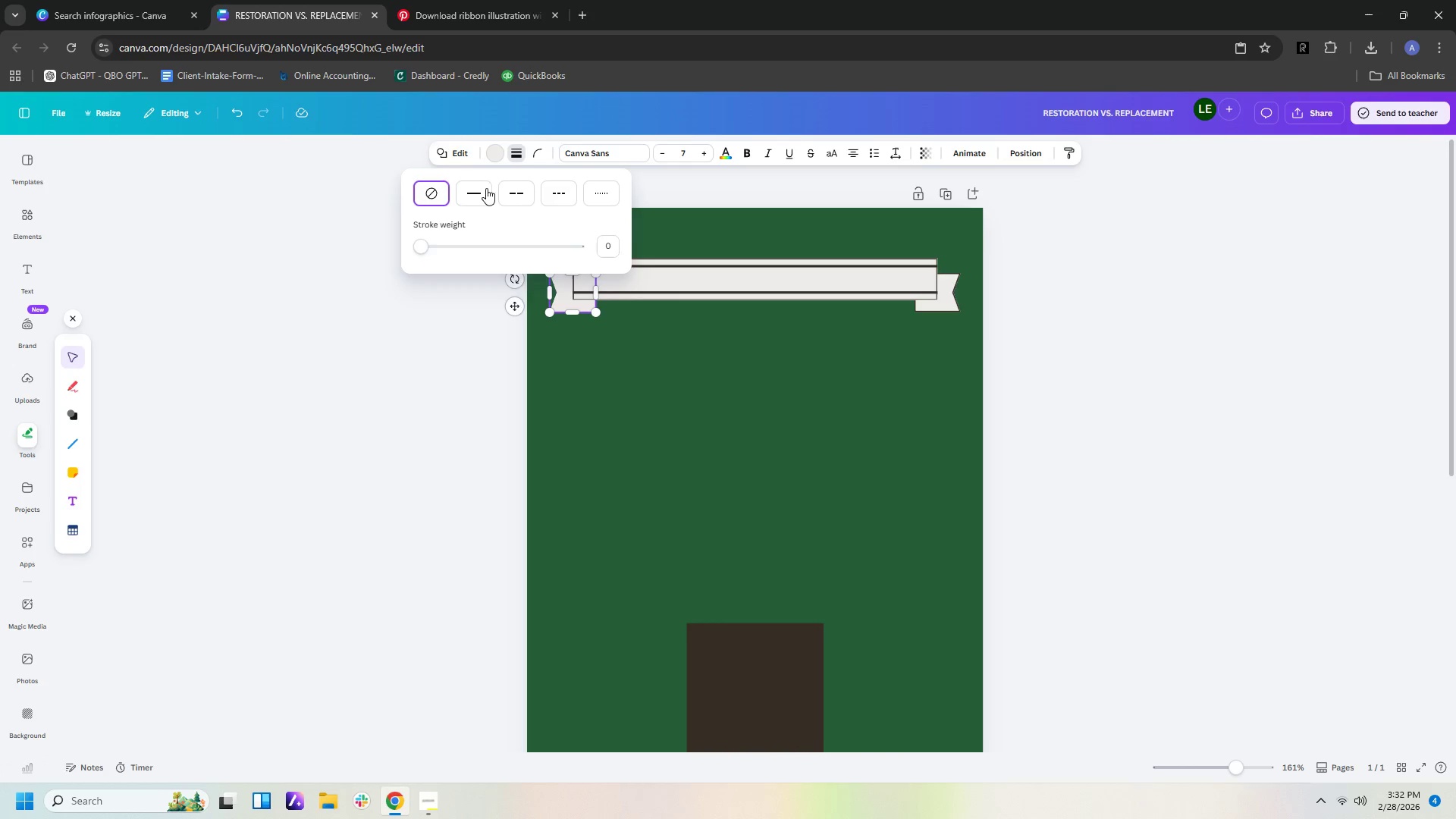 
left_click([482, 191])
 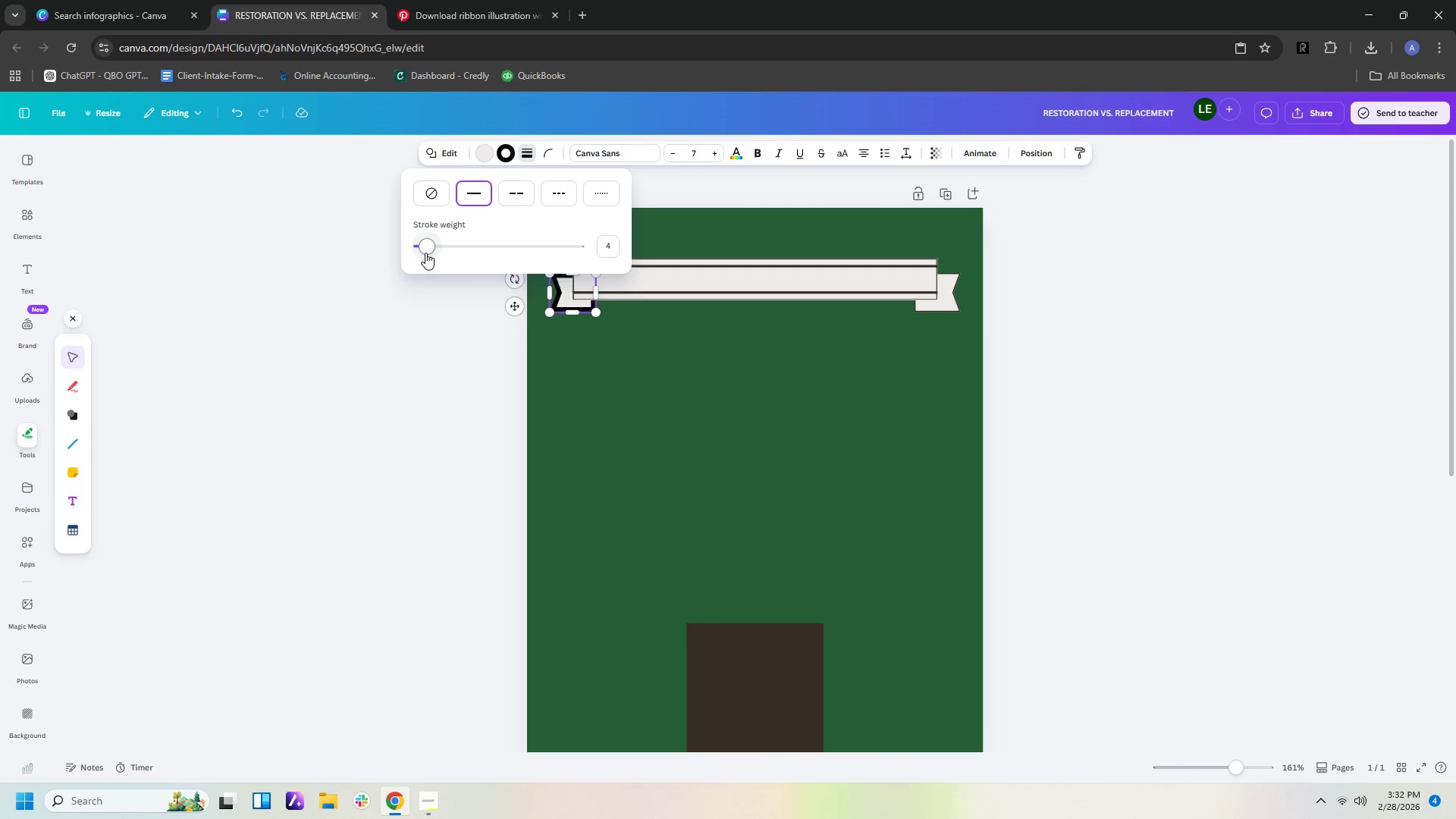 
left_click_drag(start_coordinate=[425, 249], to_coordinate=[420, 248])
 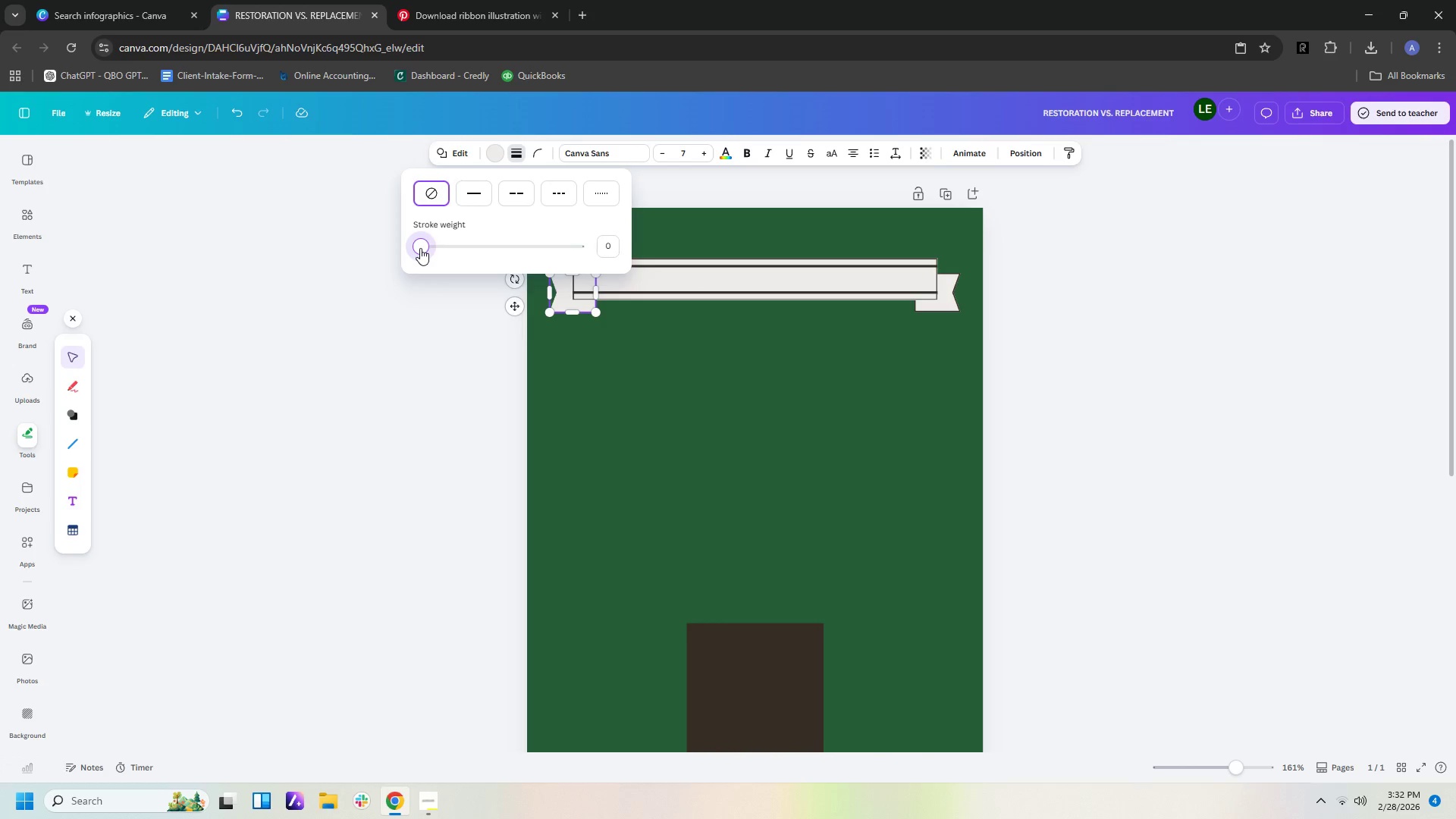 
left_click([420, 248])
 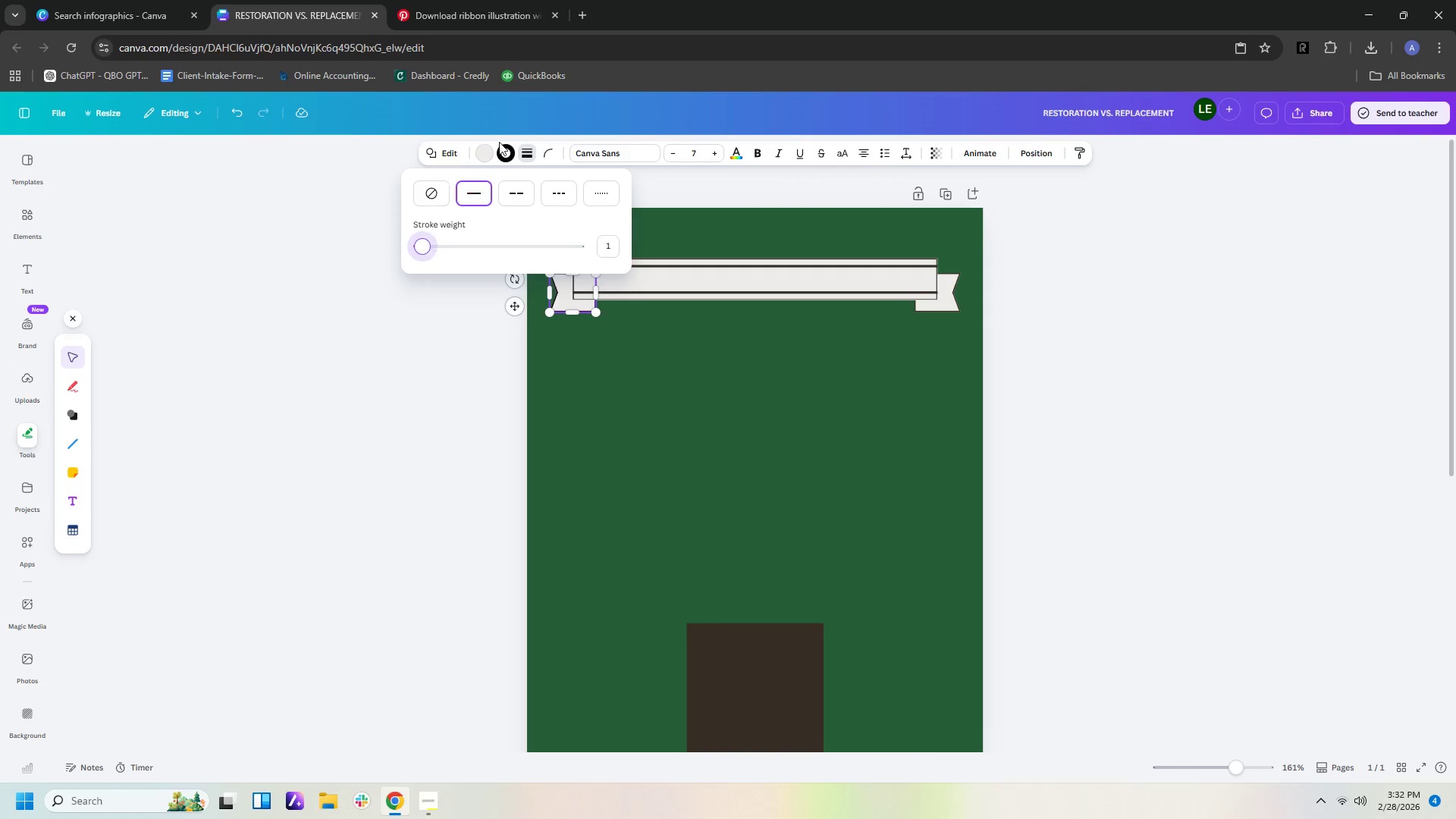 
left_click([503, 151])
 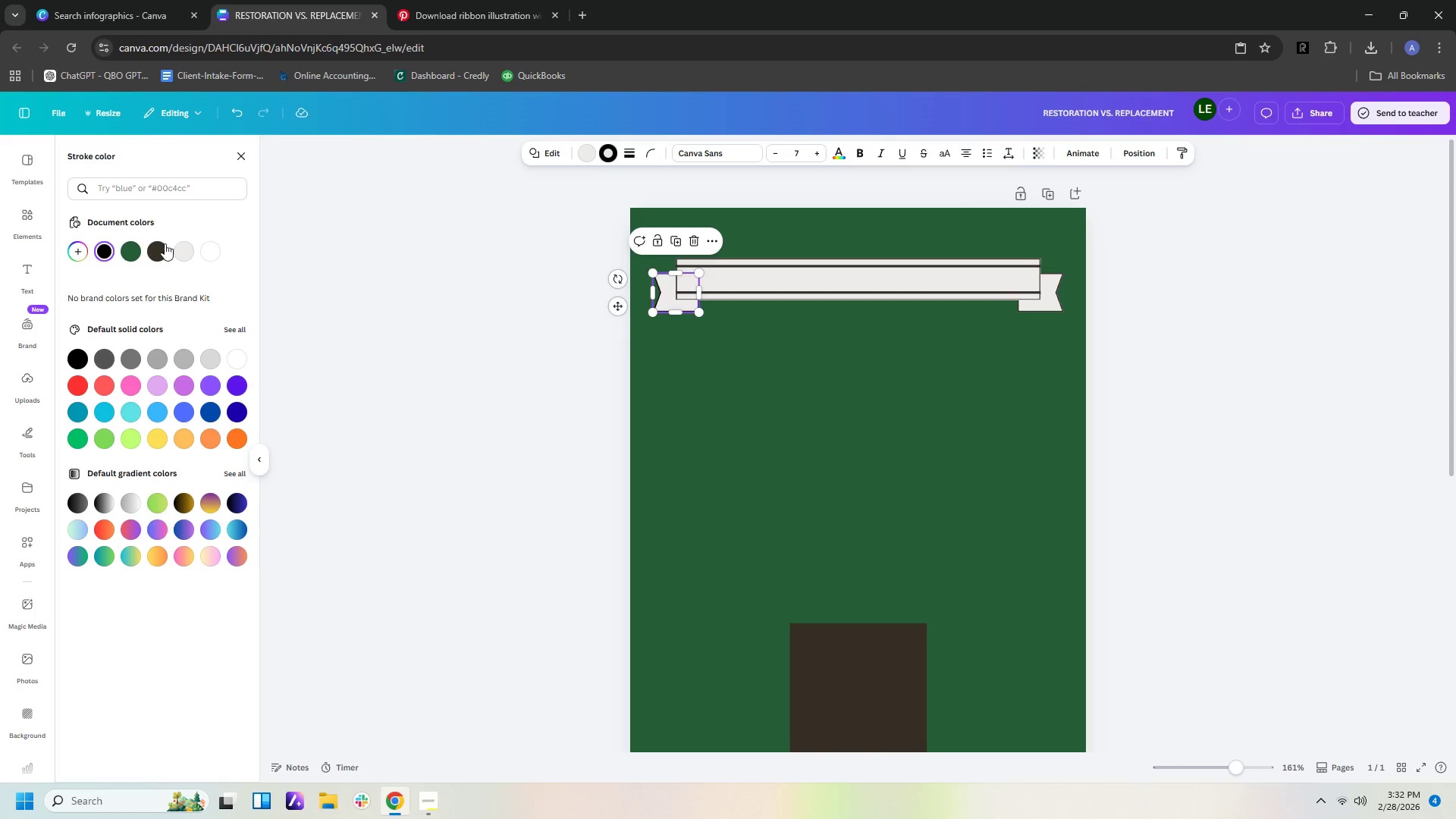 
left_click([157, 253])
 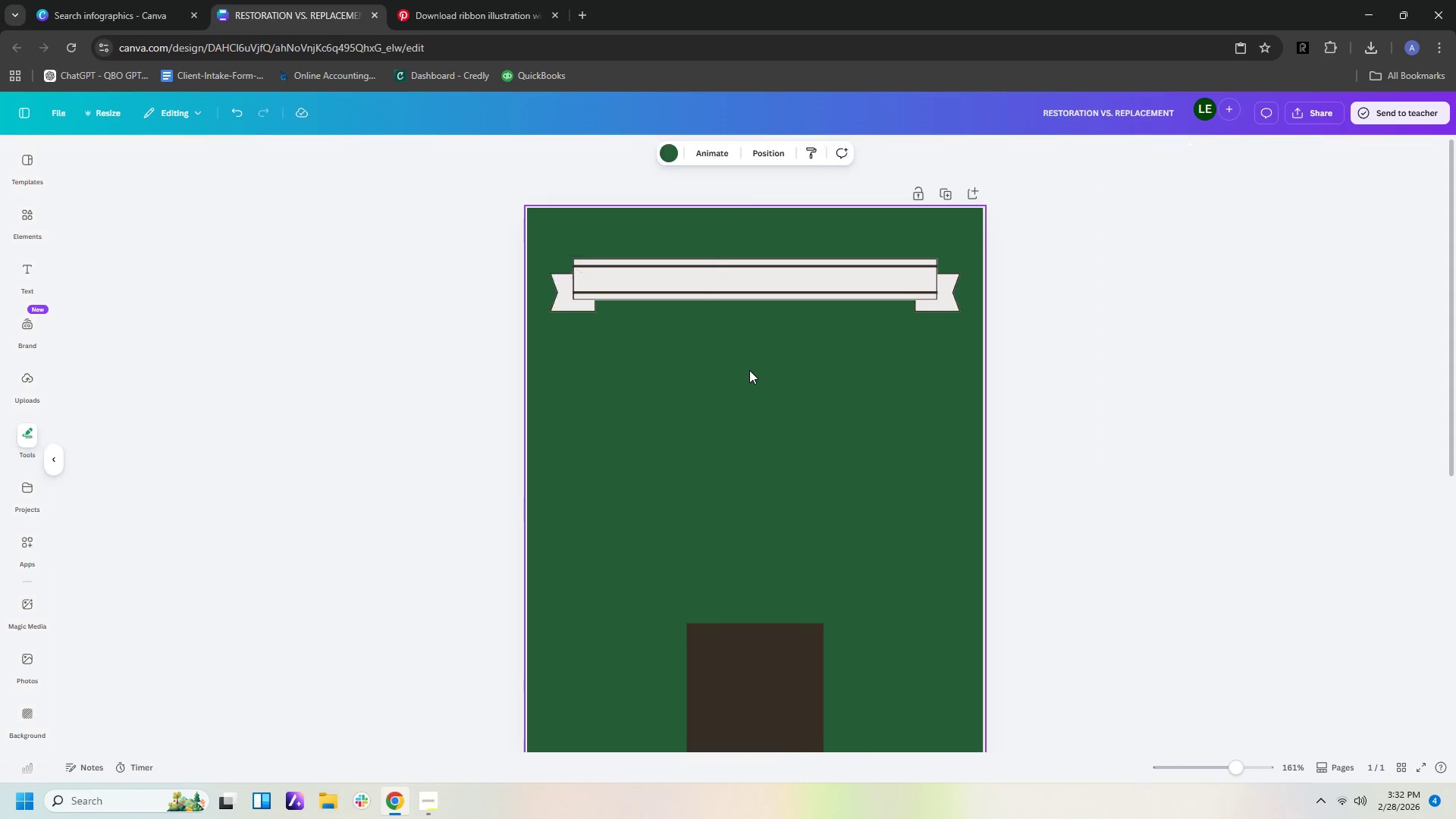 
double_click([832, 383])
 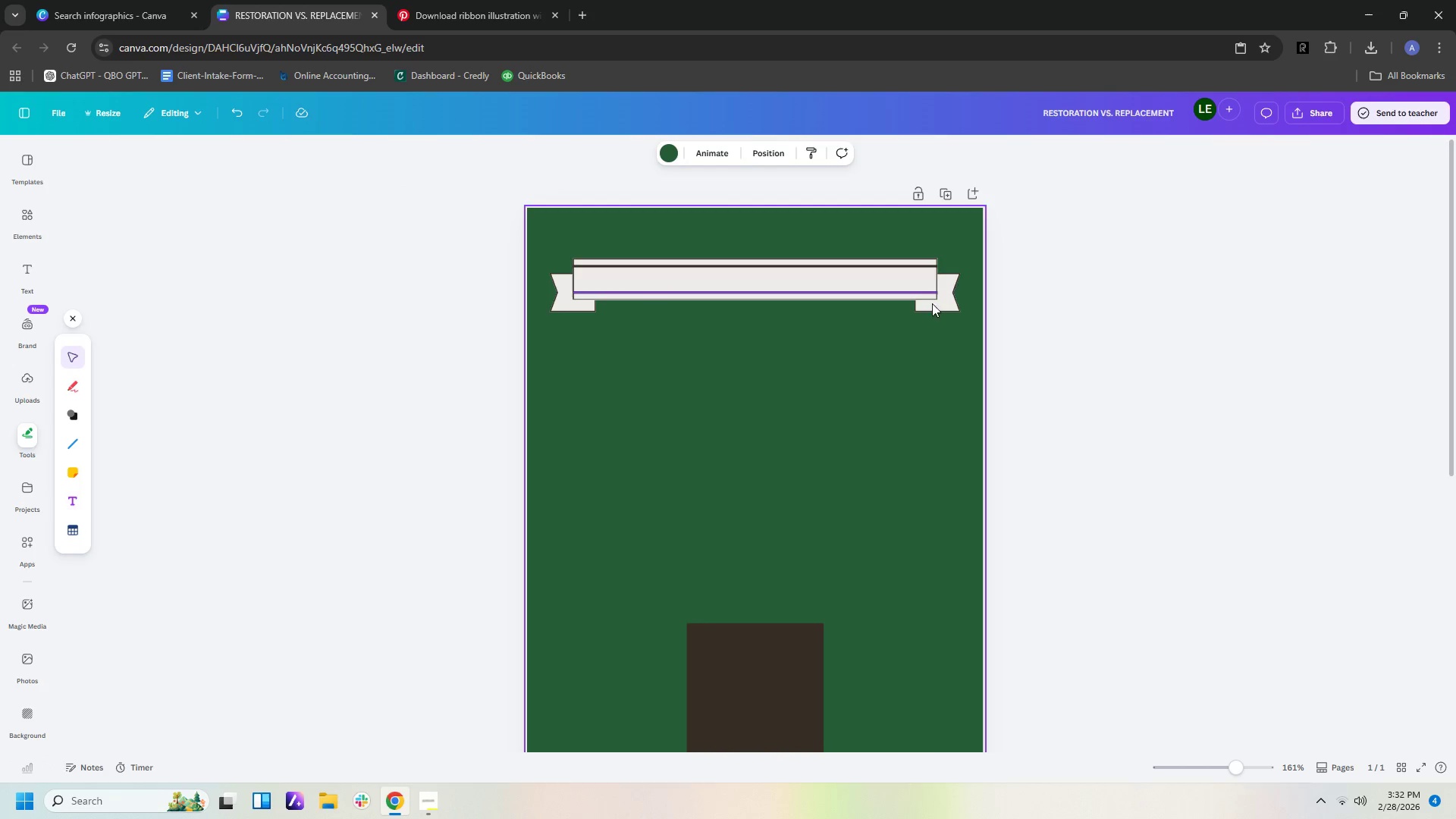 
left_click([827, 364])
 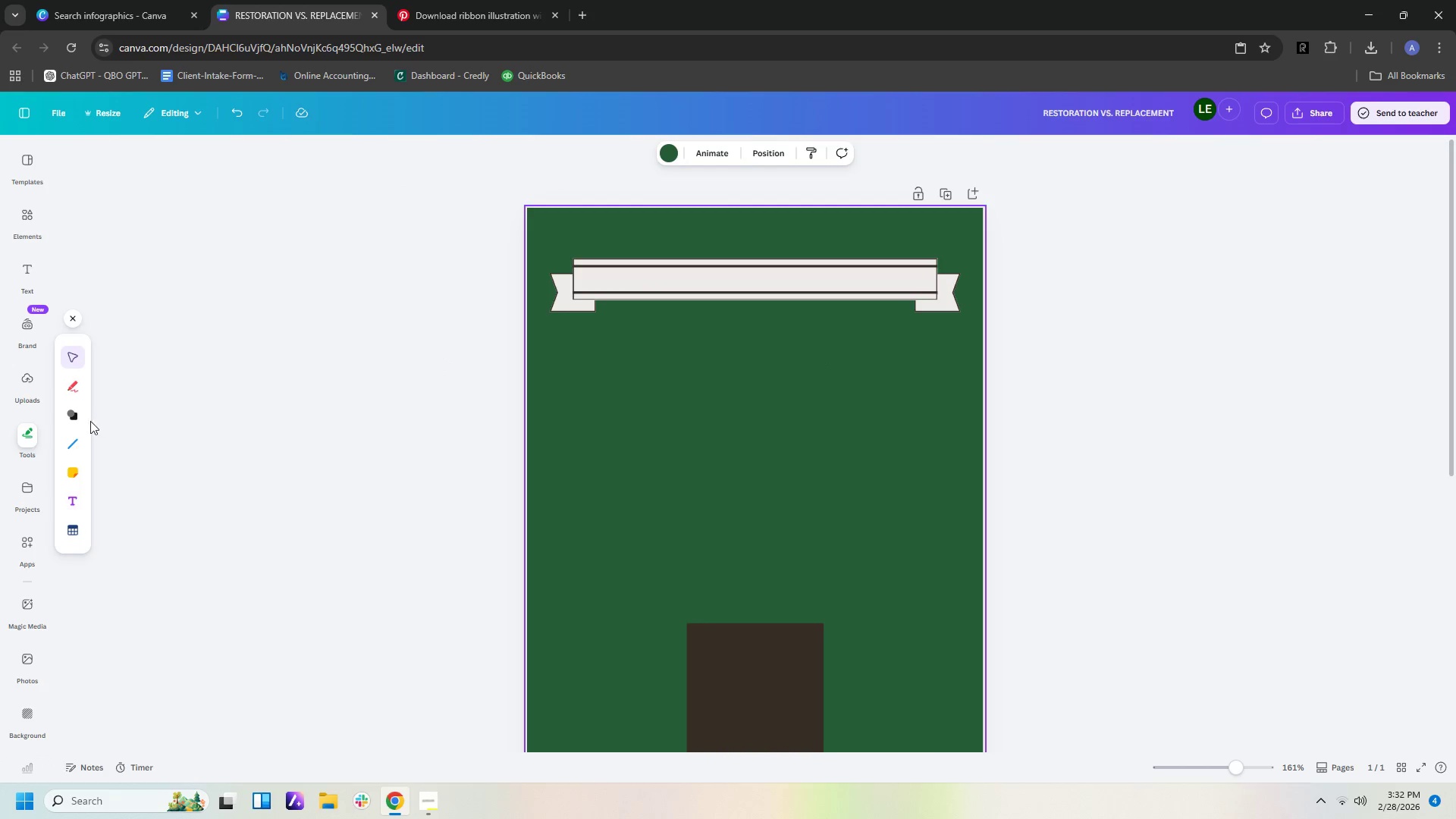 
left_click([73, 419])
 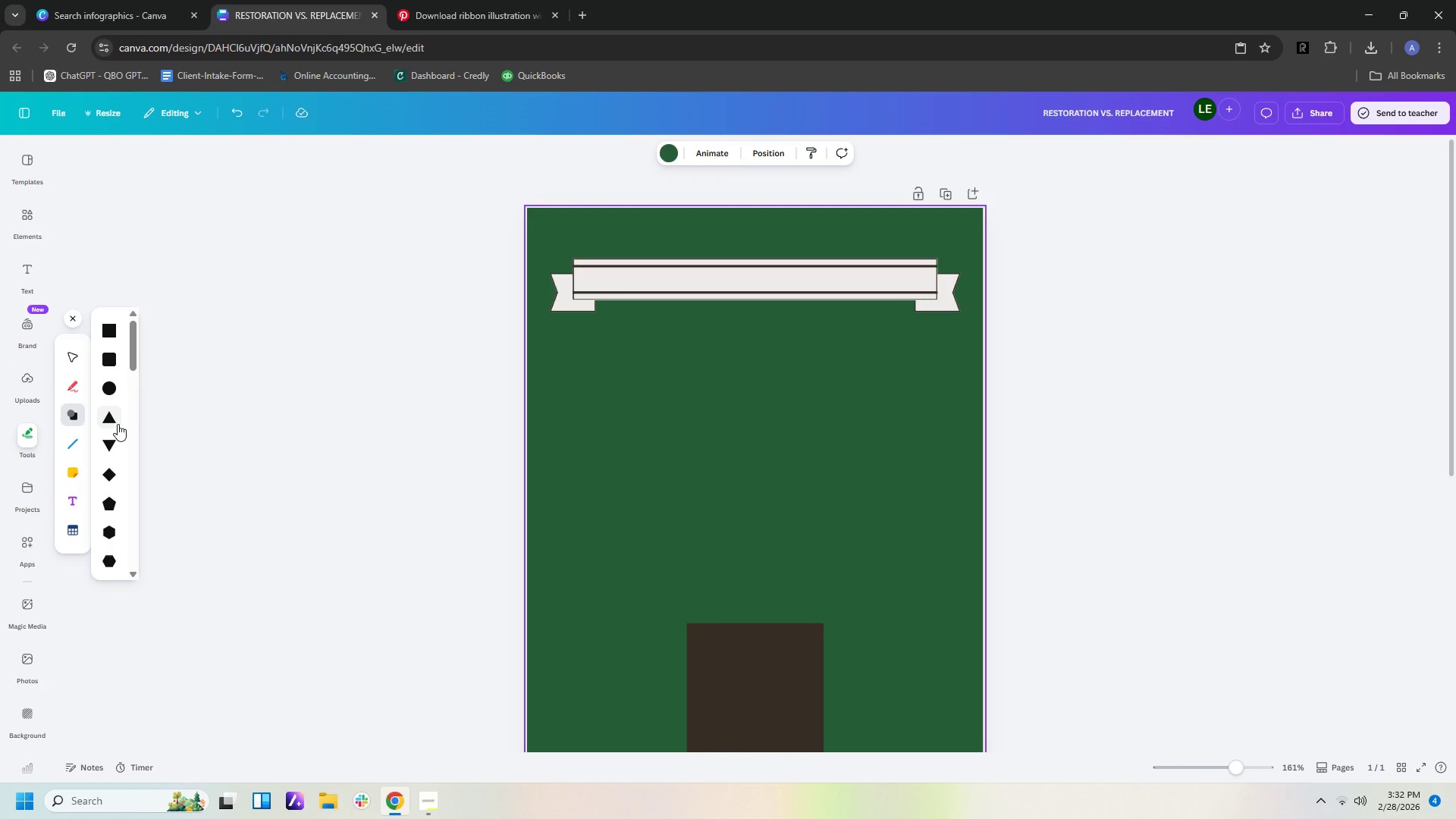 
left_click([113, 421])
 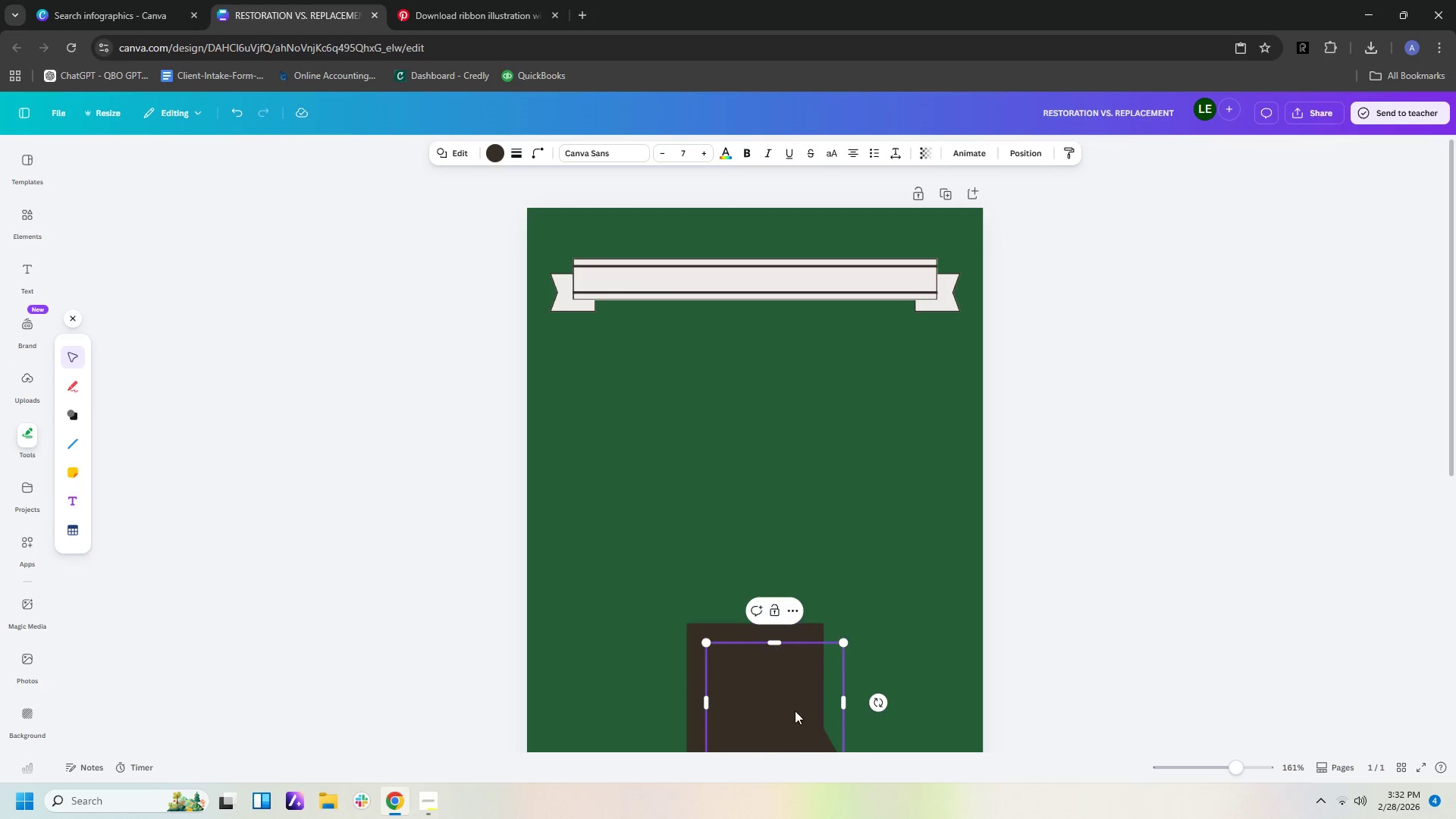 
left_click_drag(start_coordinate=[800, 720], to_coordinate=[780, 507])
 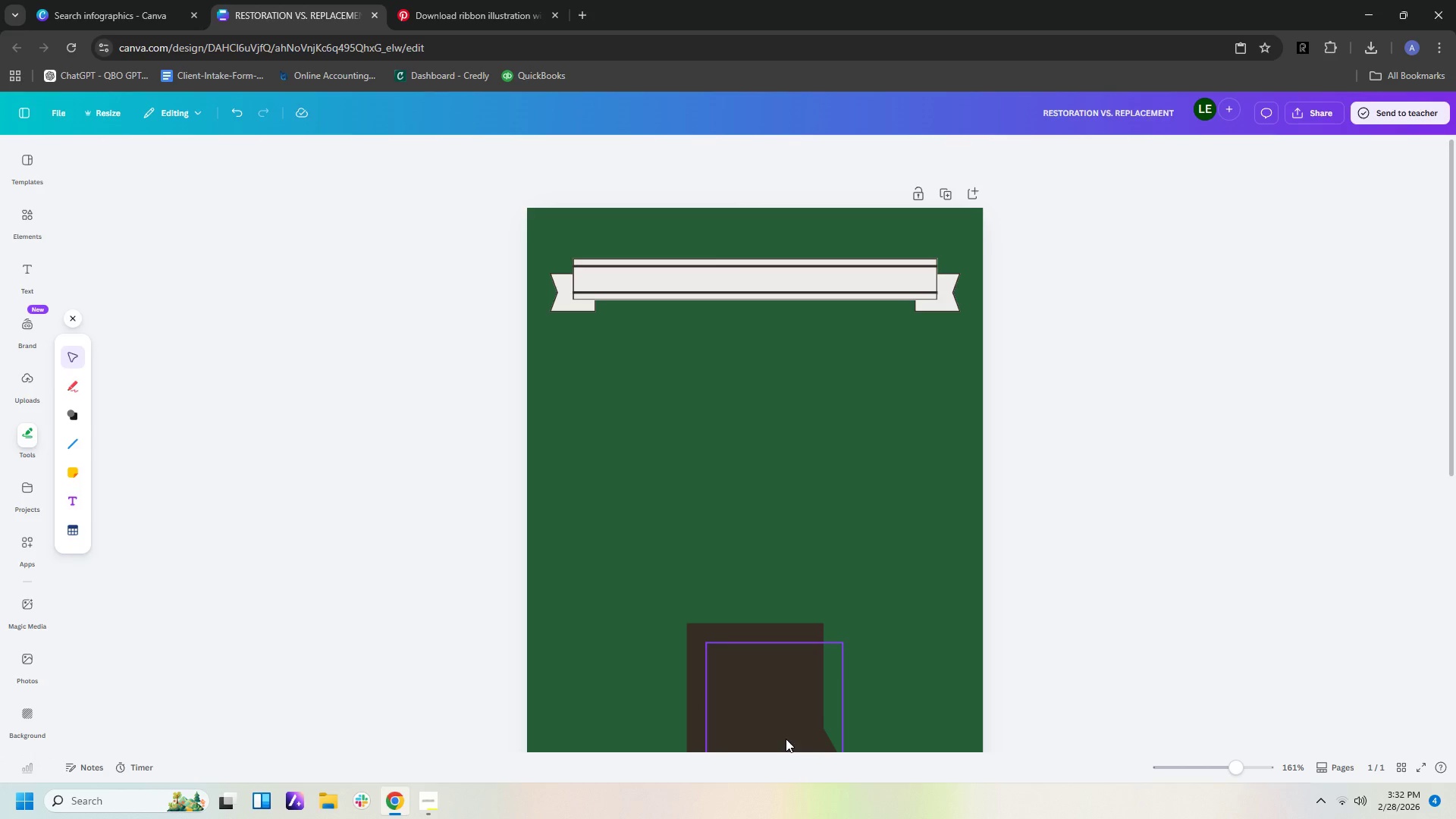 
left_click_drag(start_coordinate=[786, 735], to_coordinate=[860, 395])
 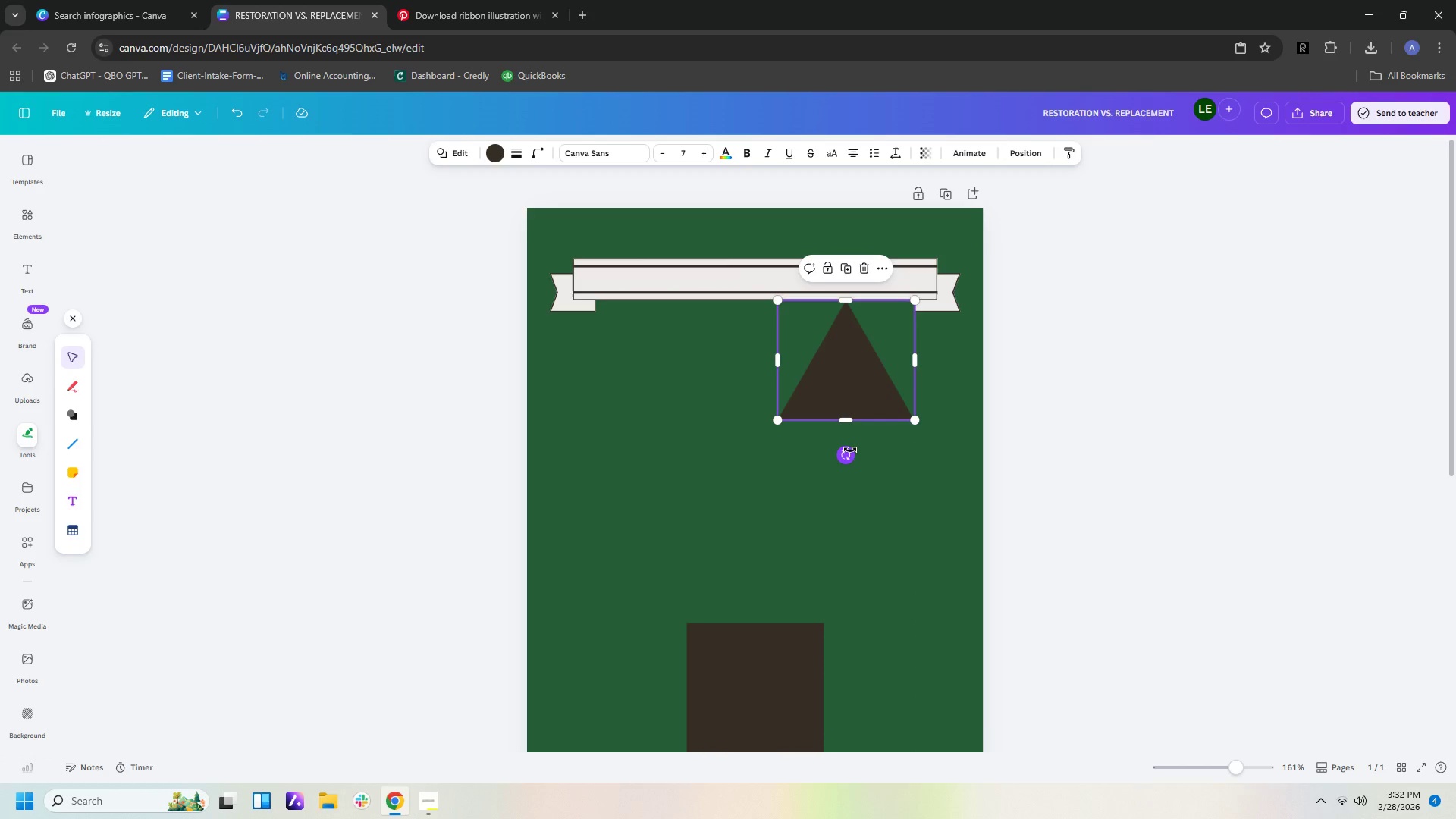 
left_click_drag(start_coordinate=[850, 455], to_coordinate=[700, 365])
 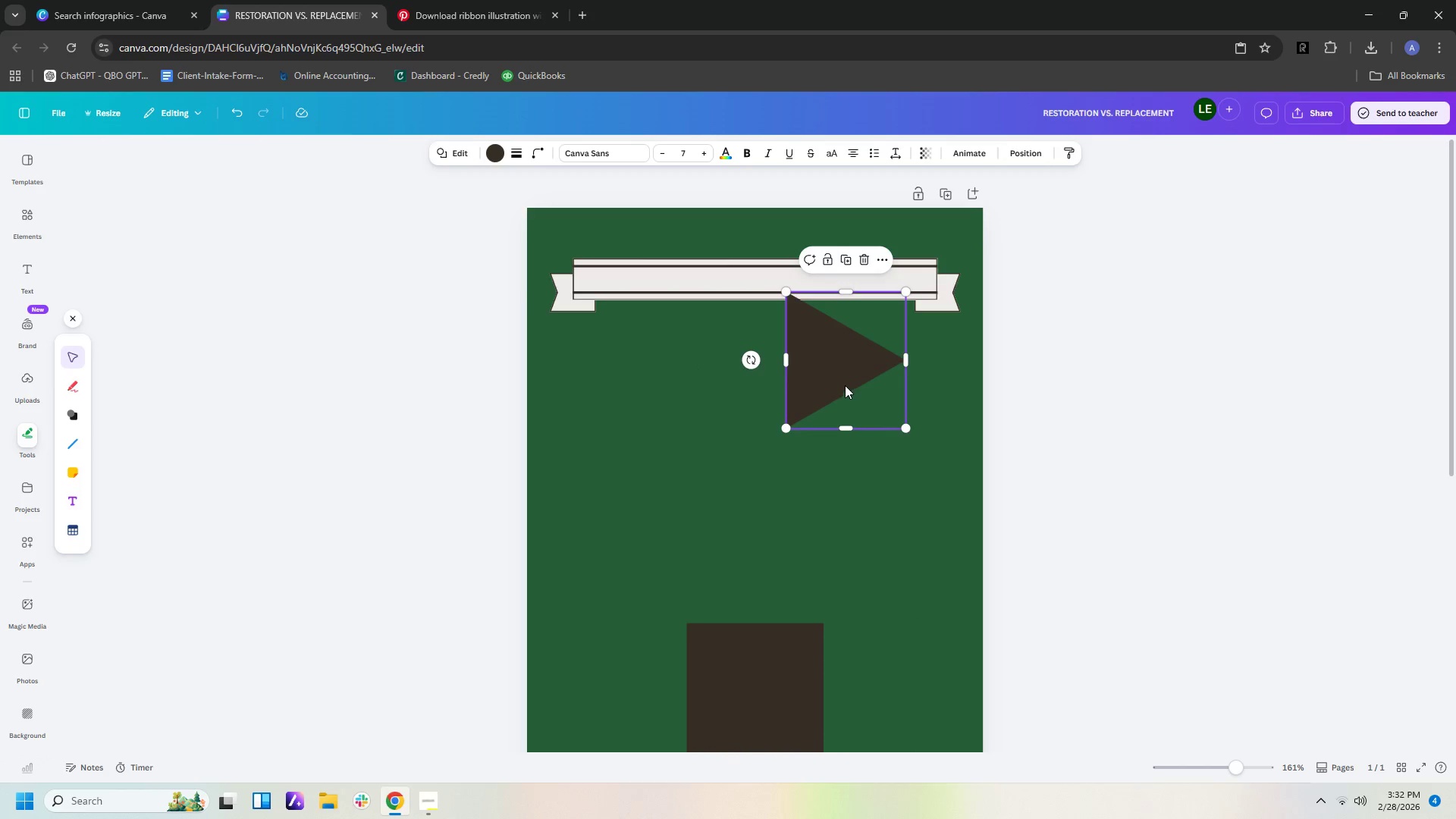 
left_click_drag(start_coordinate=[845, 385], to_coordinate=[630, 384])
 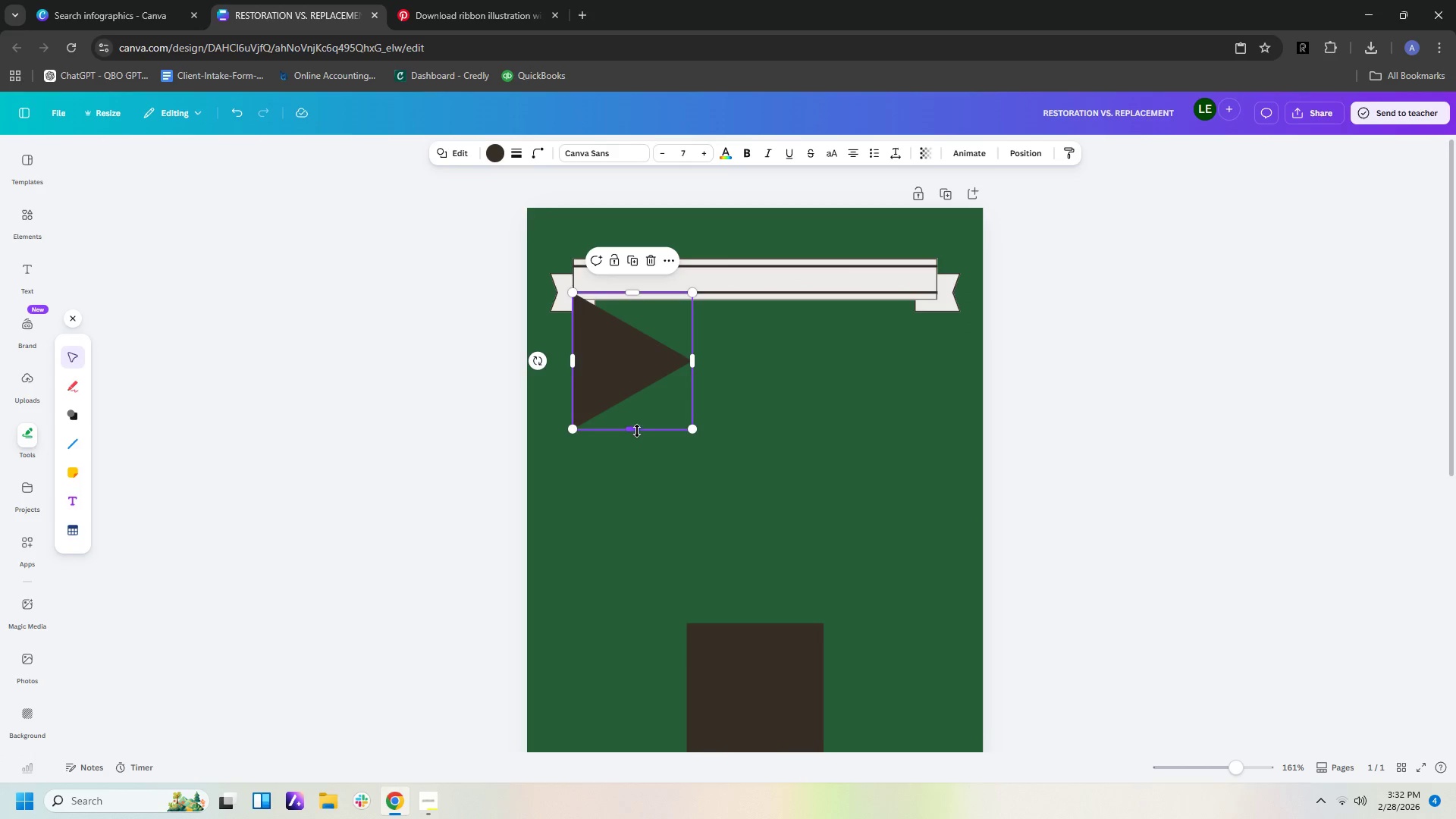 
left_click_drag(start_coordinate=[637, 431], to_coordinate=[652, 356])
 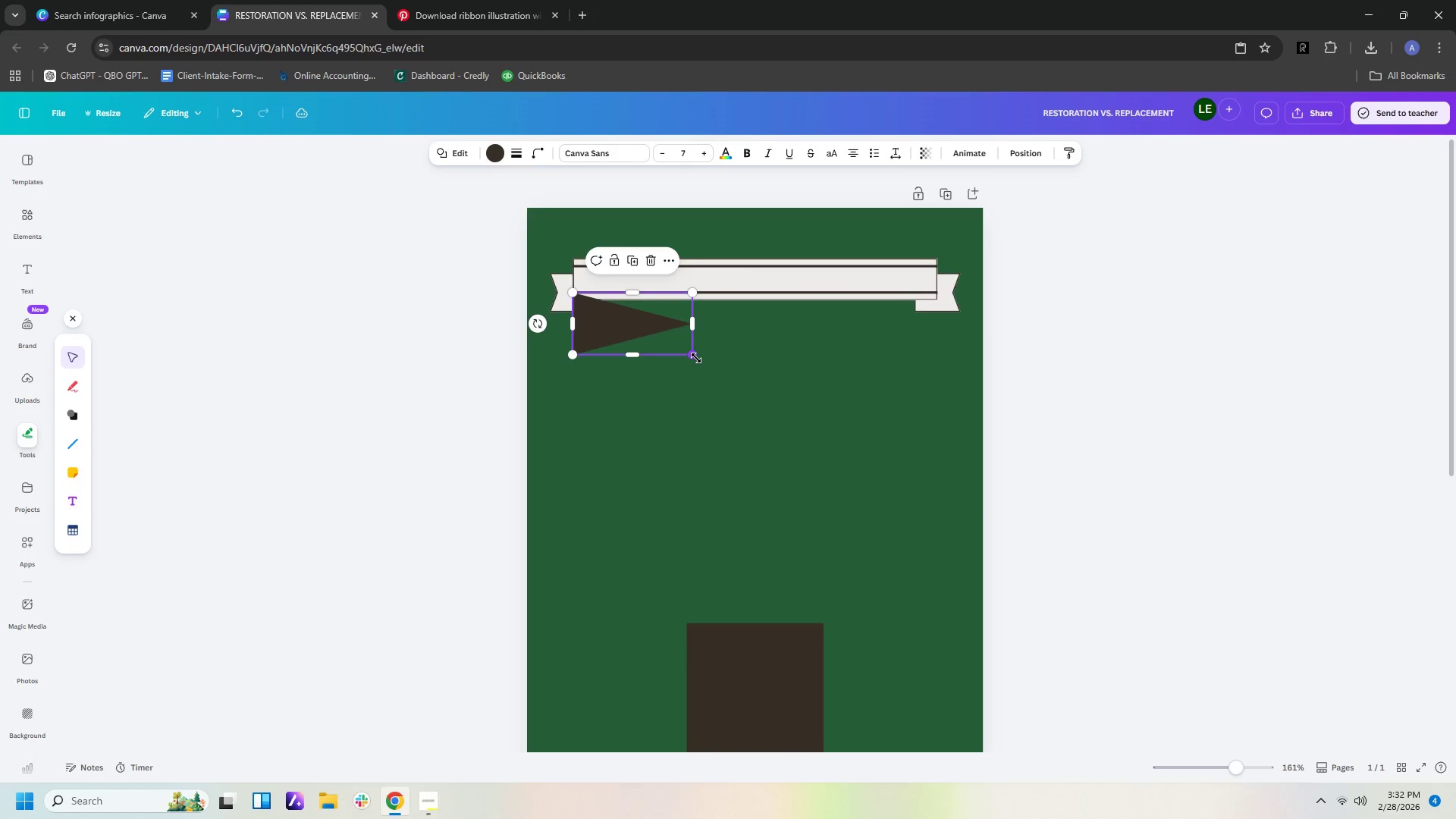 
left_click_drag(start_coordinate=[696, 358], to_coordinate=[617, 332])
 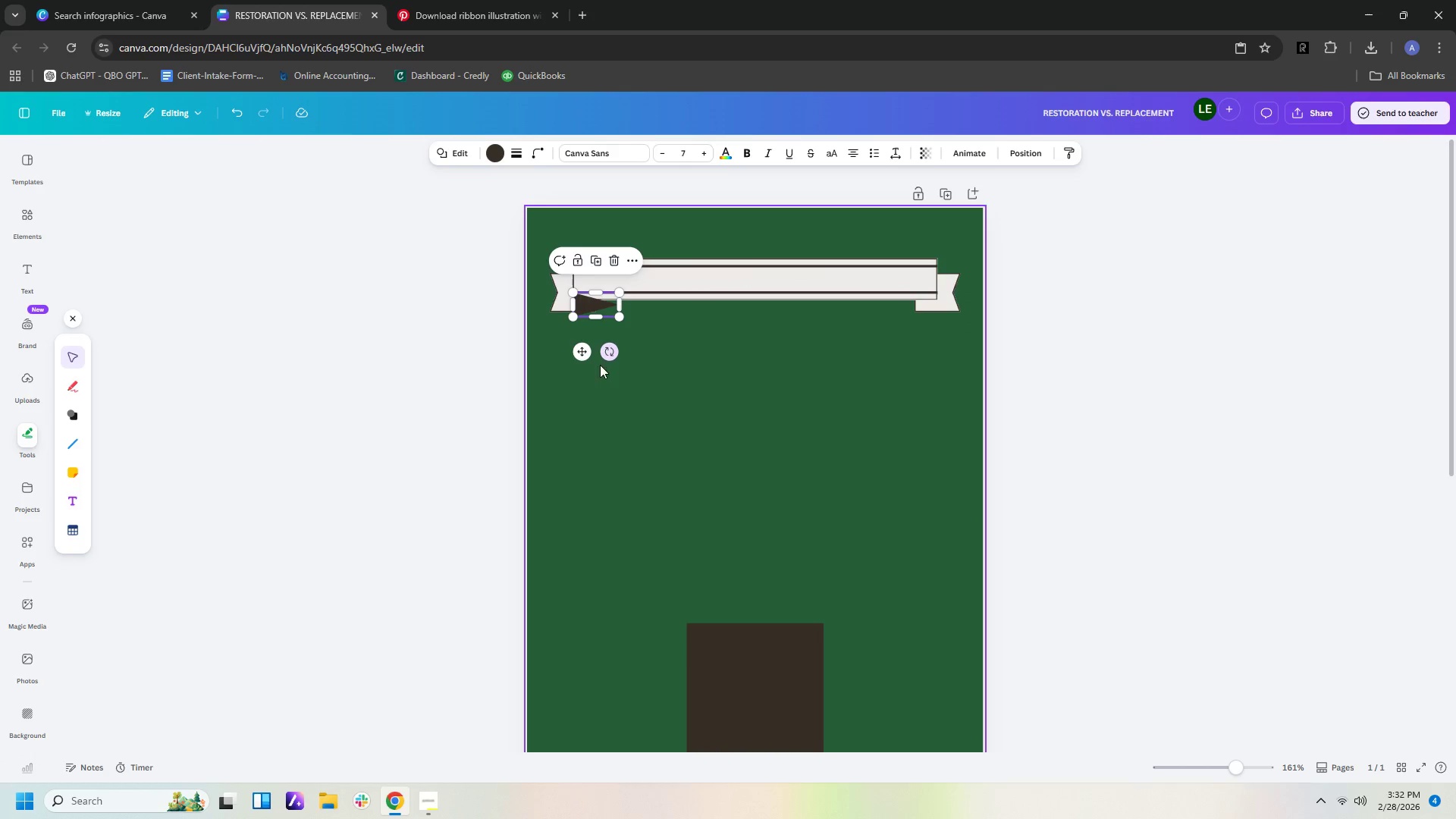 
left_click_drag(start_coordinate=[610, 349], to_coordinate=[603, 286])
 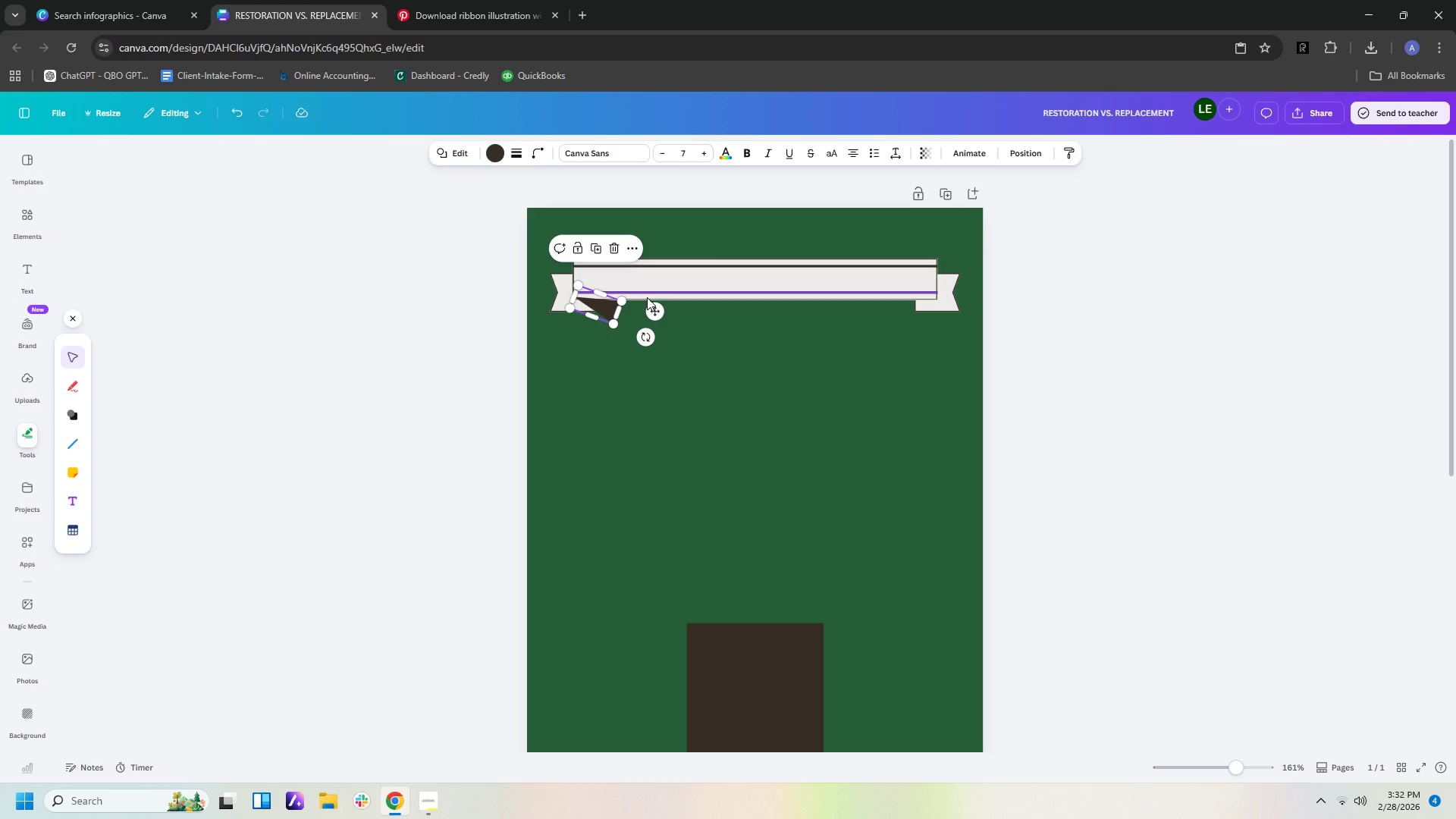 
wait(5.72)
 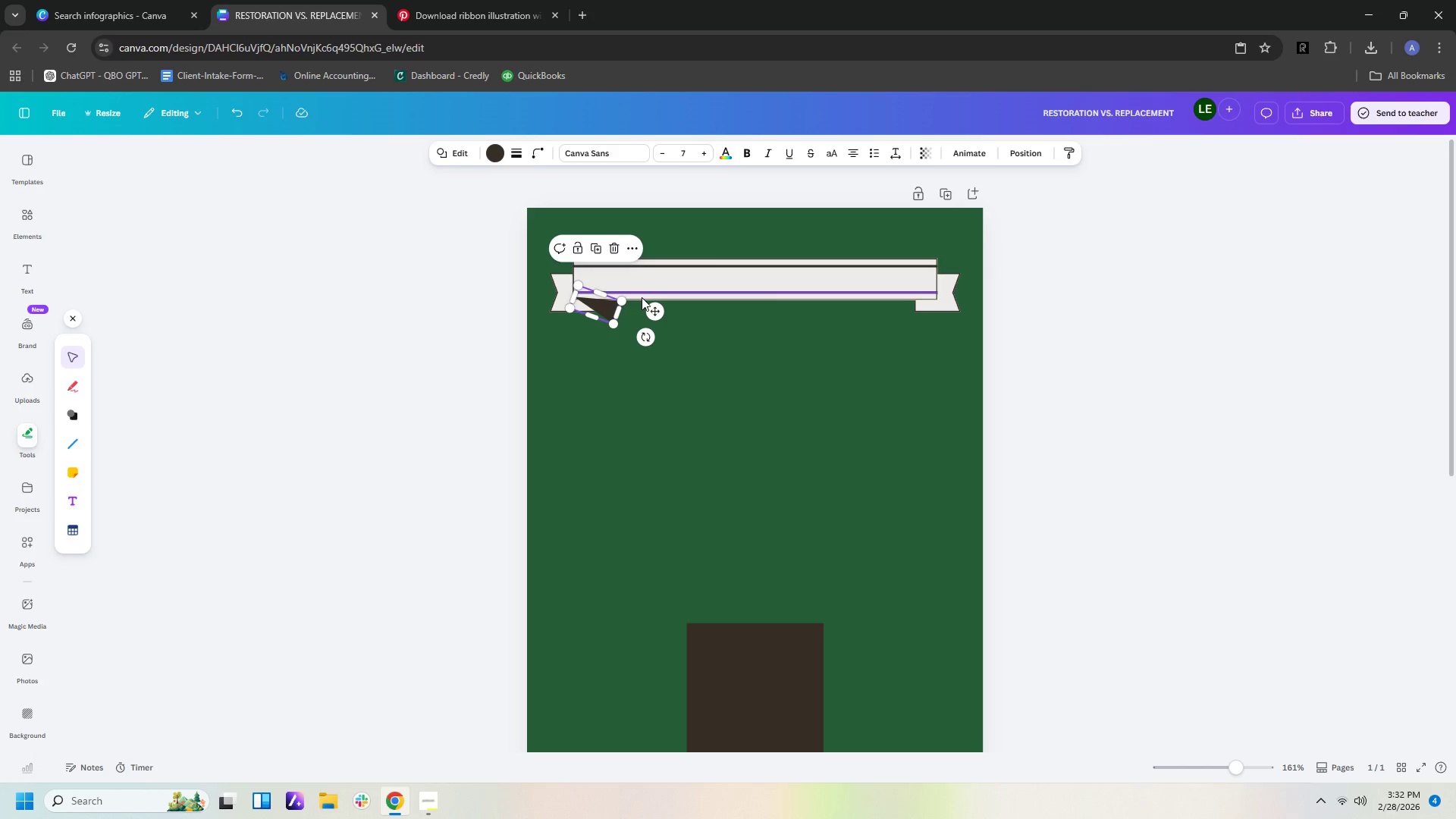 
left_click_drag(start_coordinate=[612, 323], to_coordinate=[601, 314])
 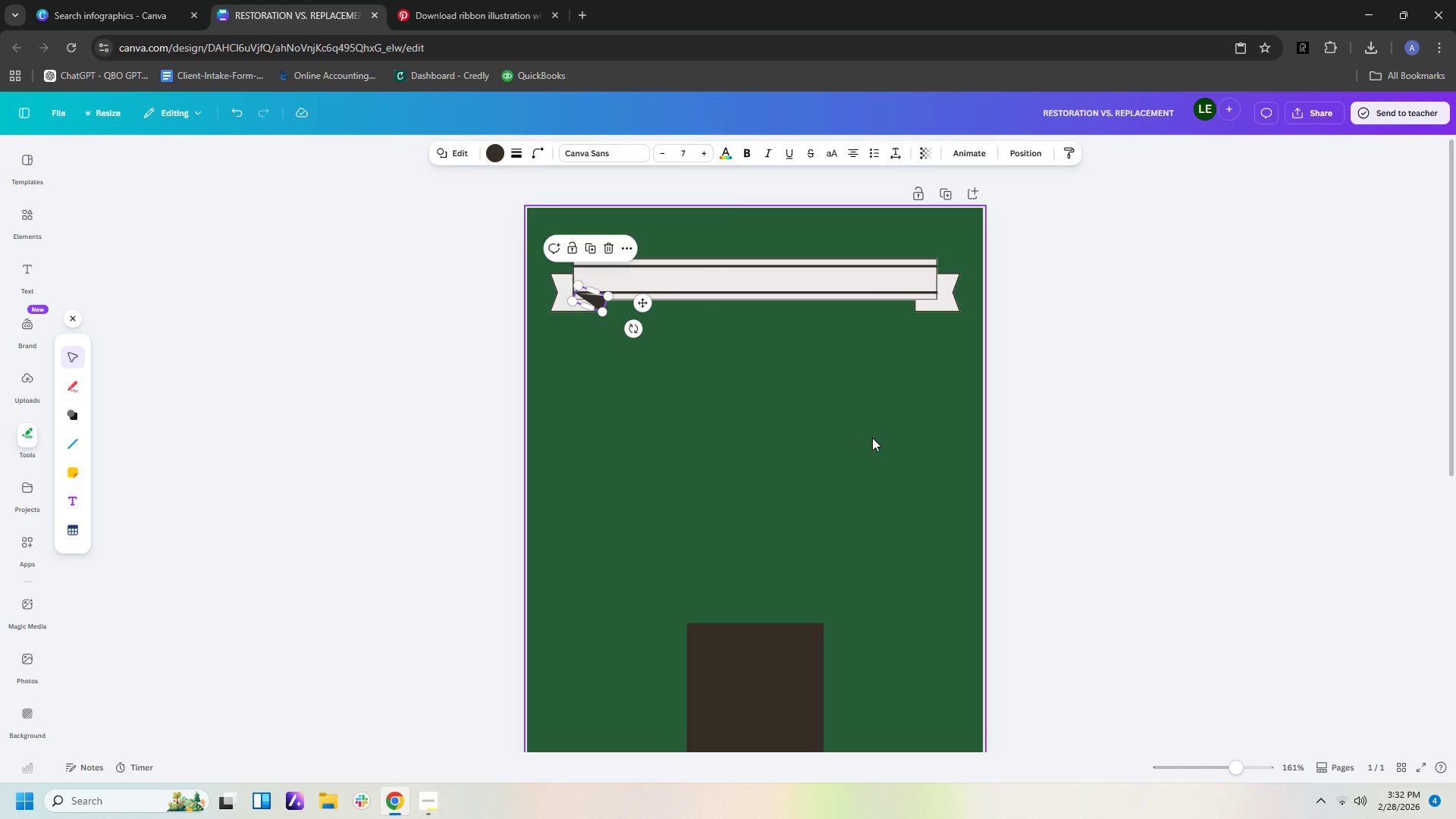 
hold_key(key=ControlLeft, duration=0.66)
scroll: coordinate [872, 438], scroll_direction: up, amount: 3.0
 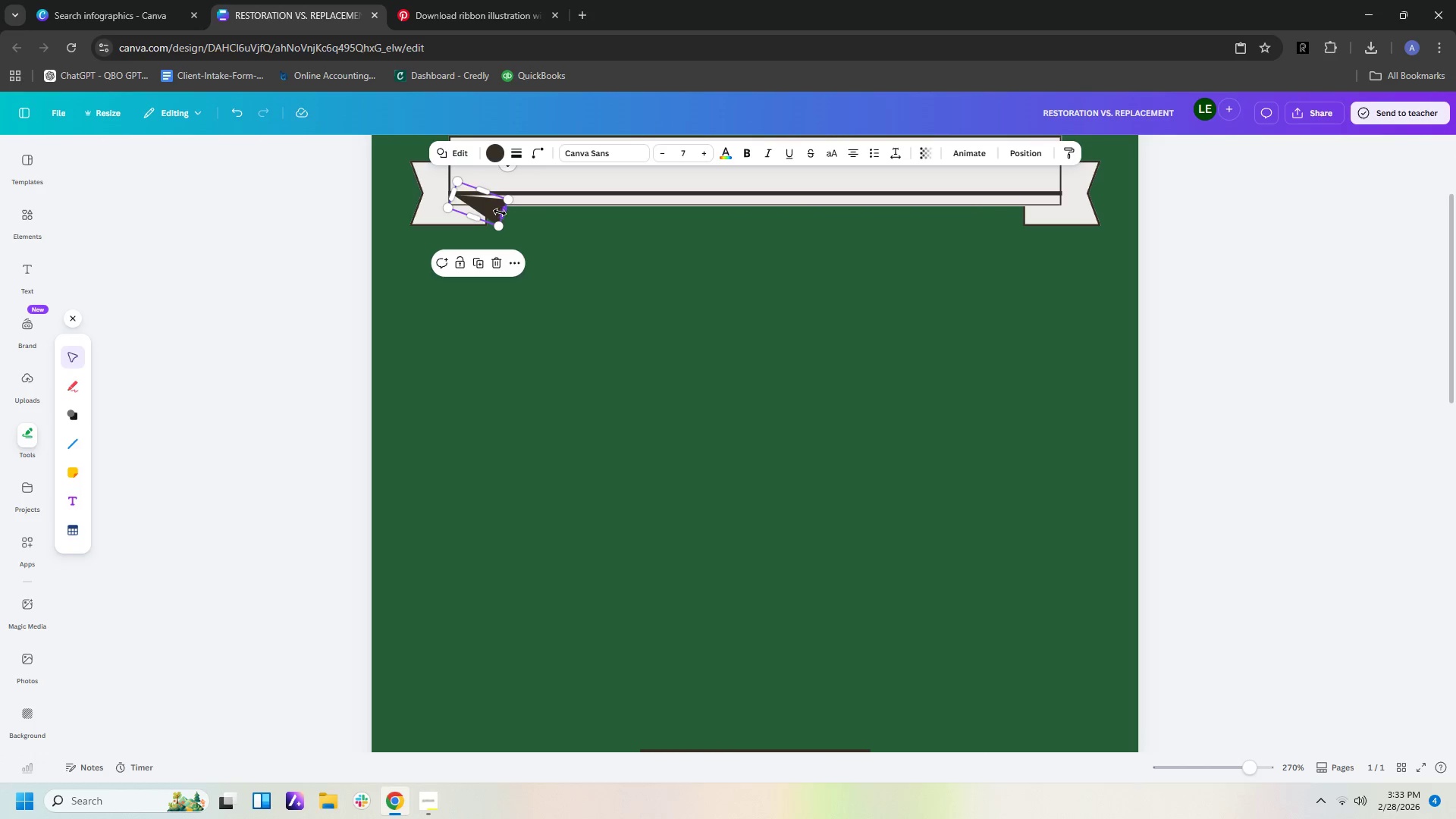 
left_click_drag(start_coordinate=[497, 212], to_coordinate=[493, 220])
 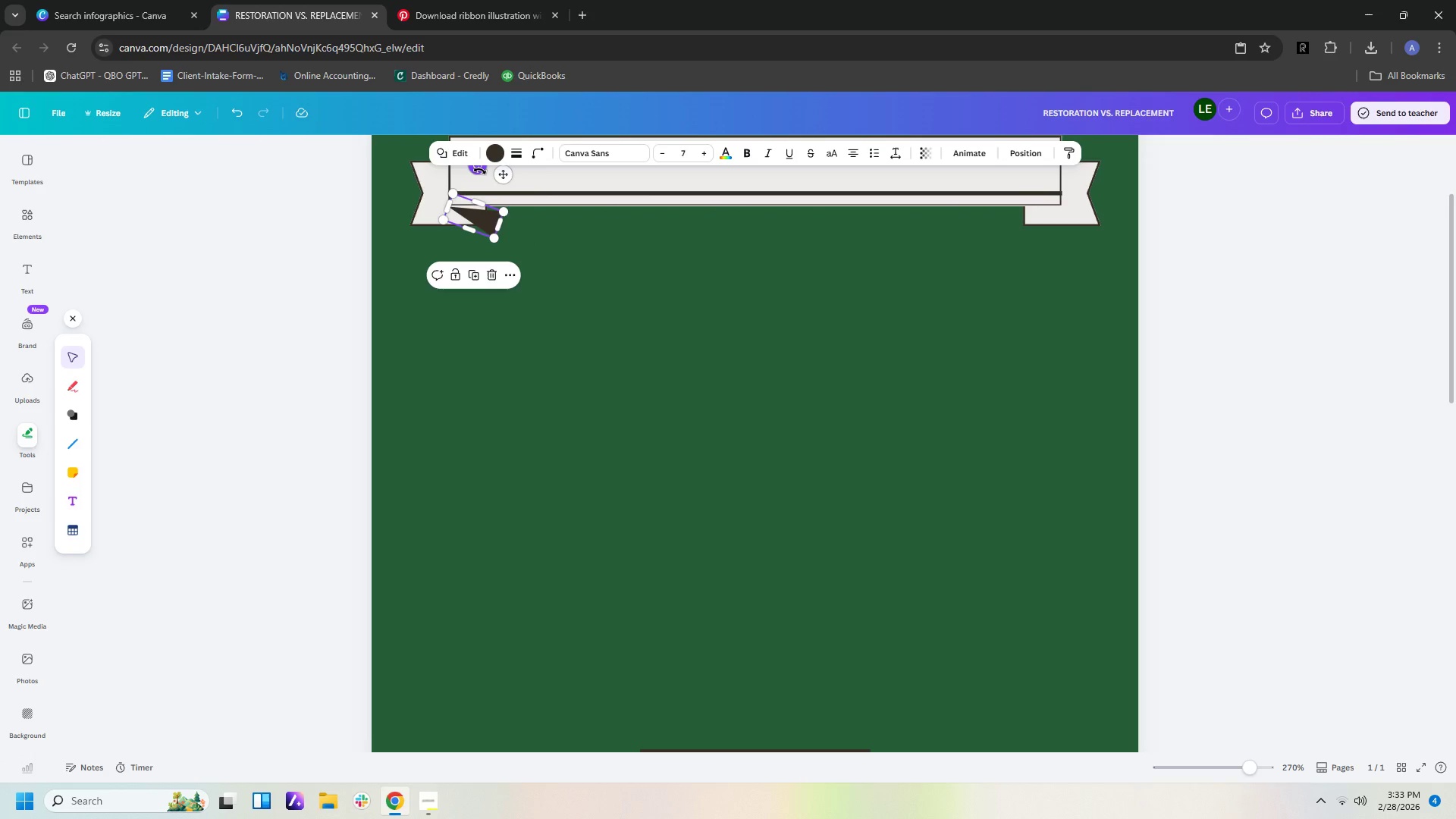 
left_click_drag(start_coordinate=[499, 221], to_coordinate=[484, 218])
 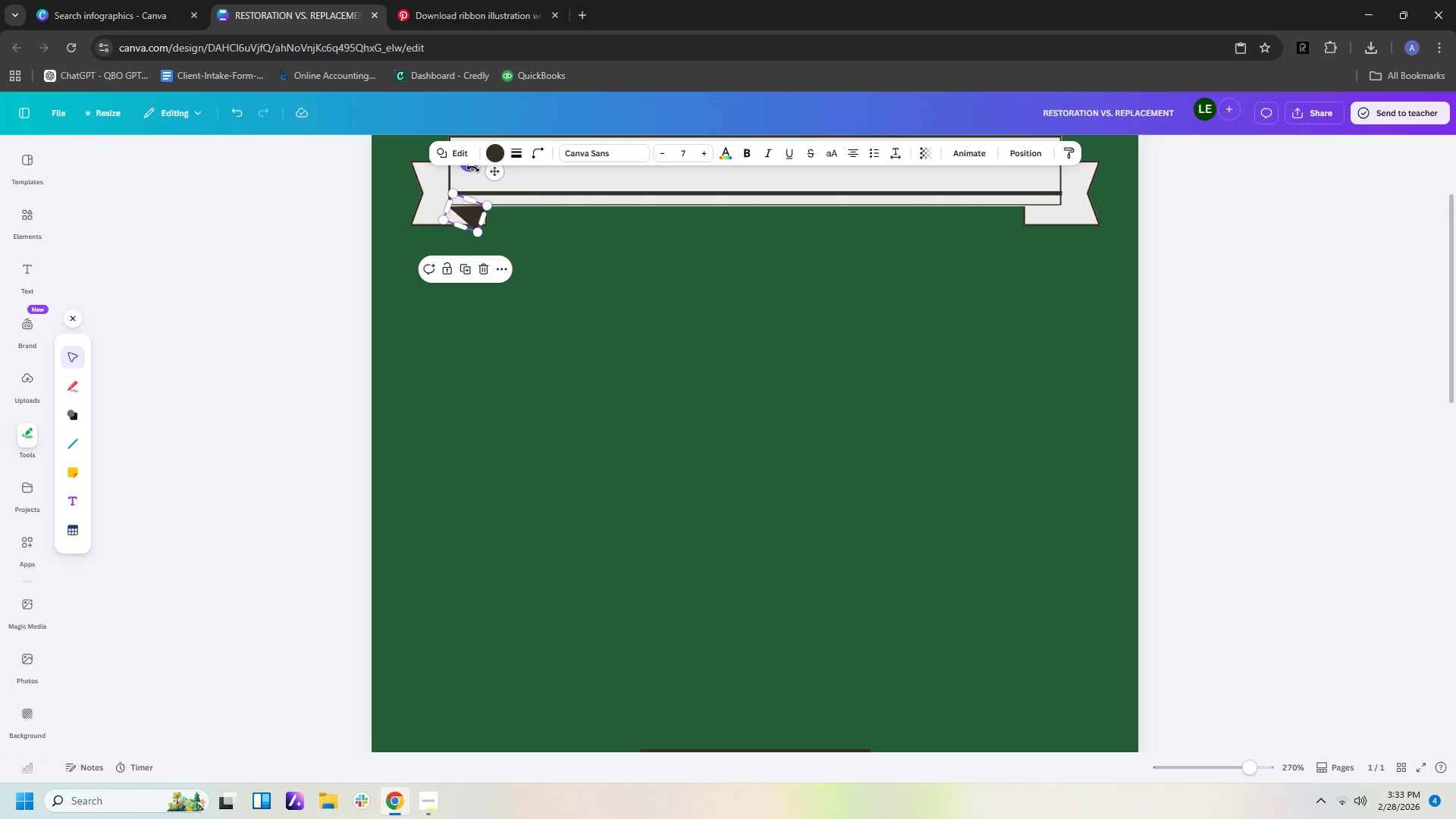 
left_click([473, 168])
 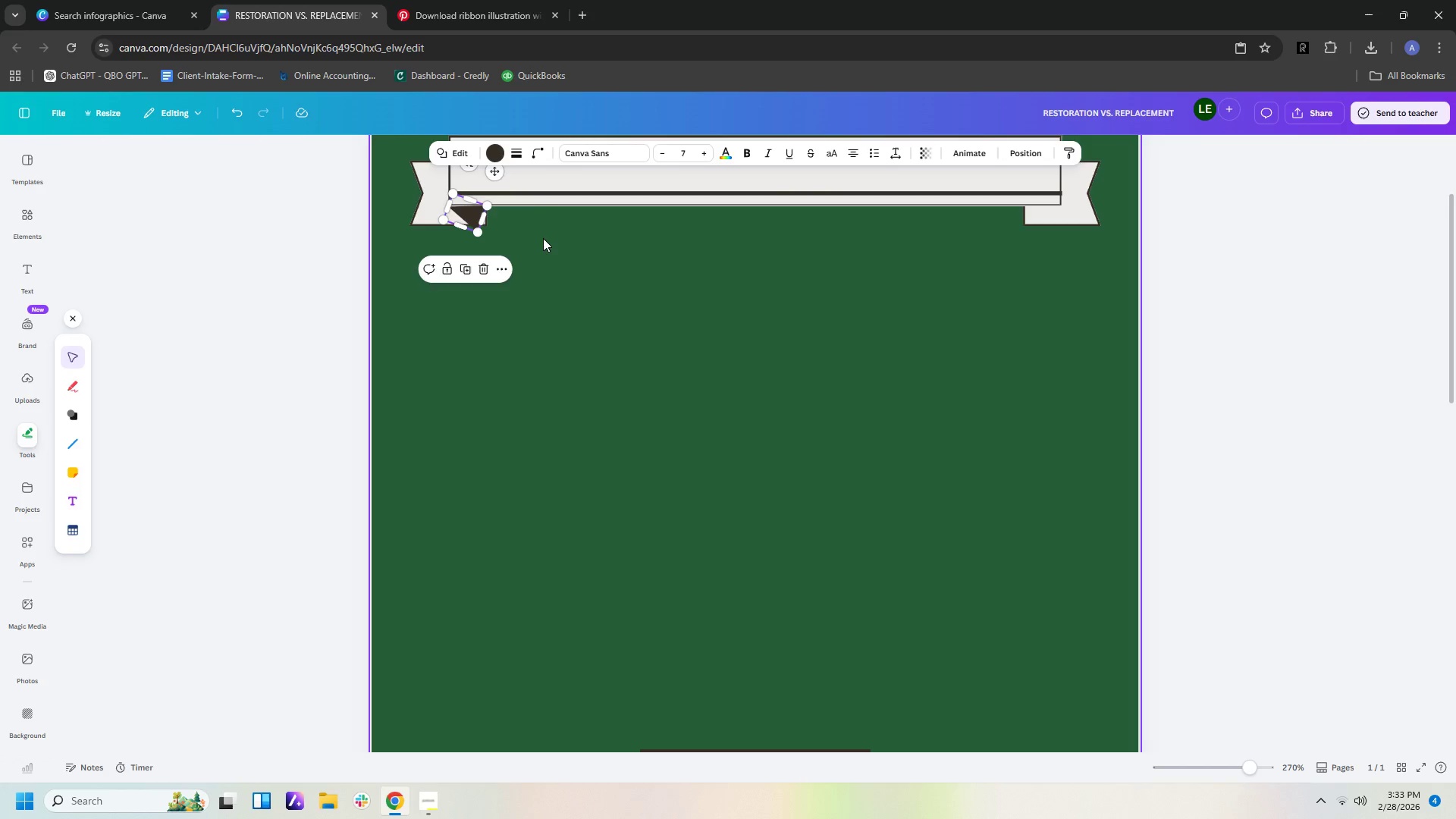 
scroll: coordinate [547, 240], scroll_direction: up, amount: 1.0
 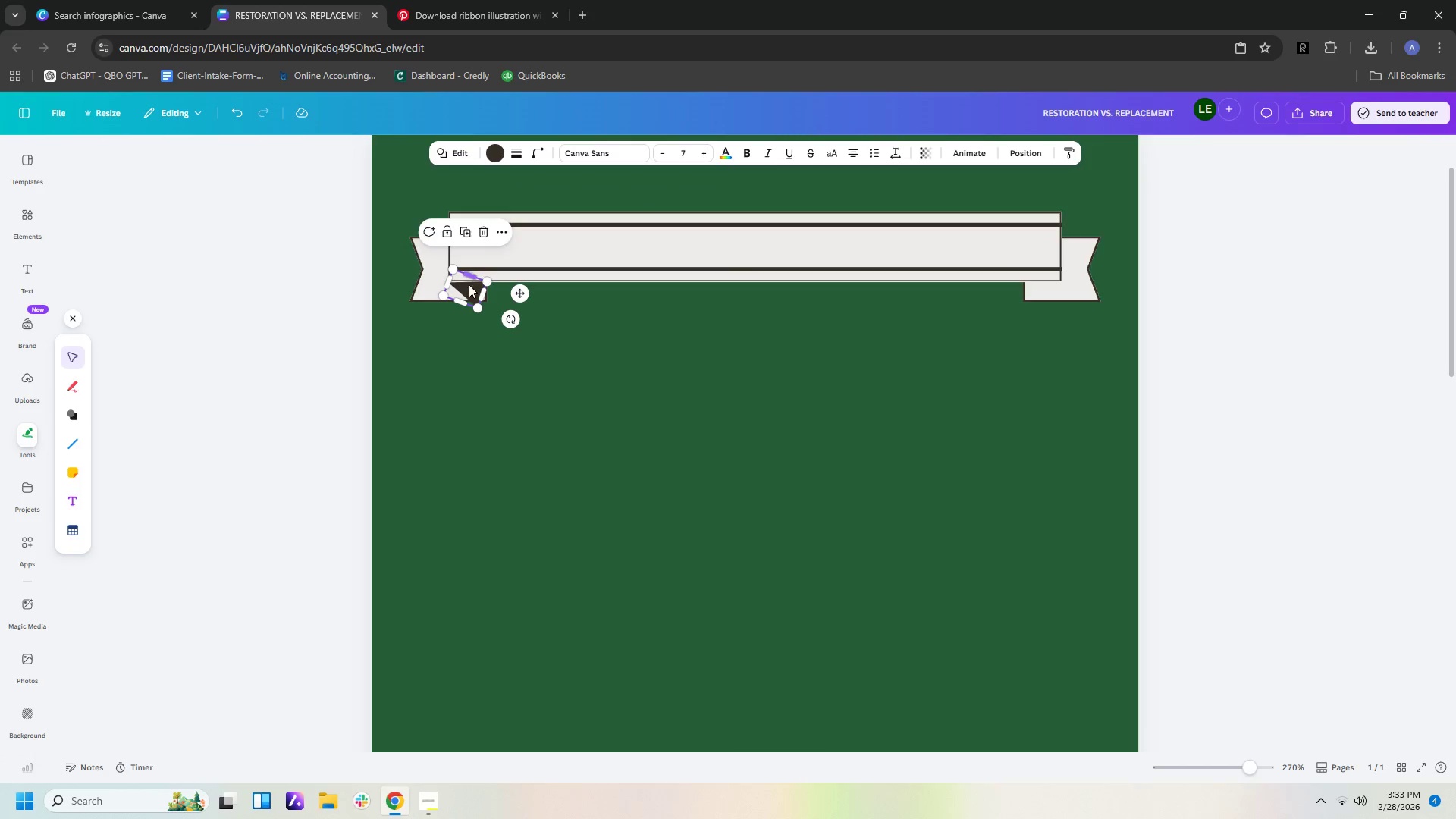 
left_click([466, 293])
 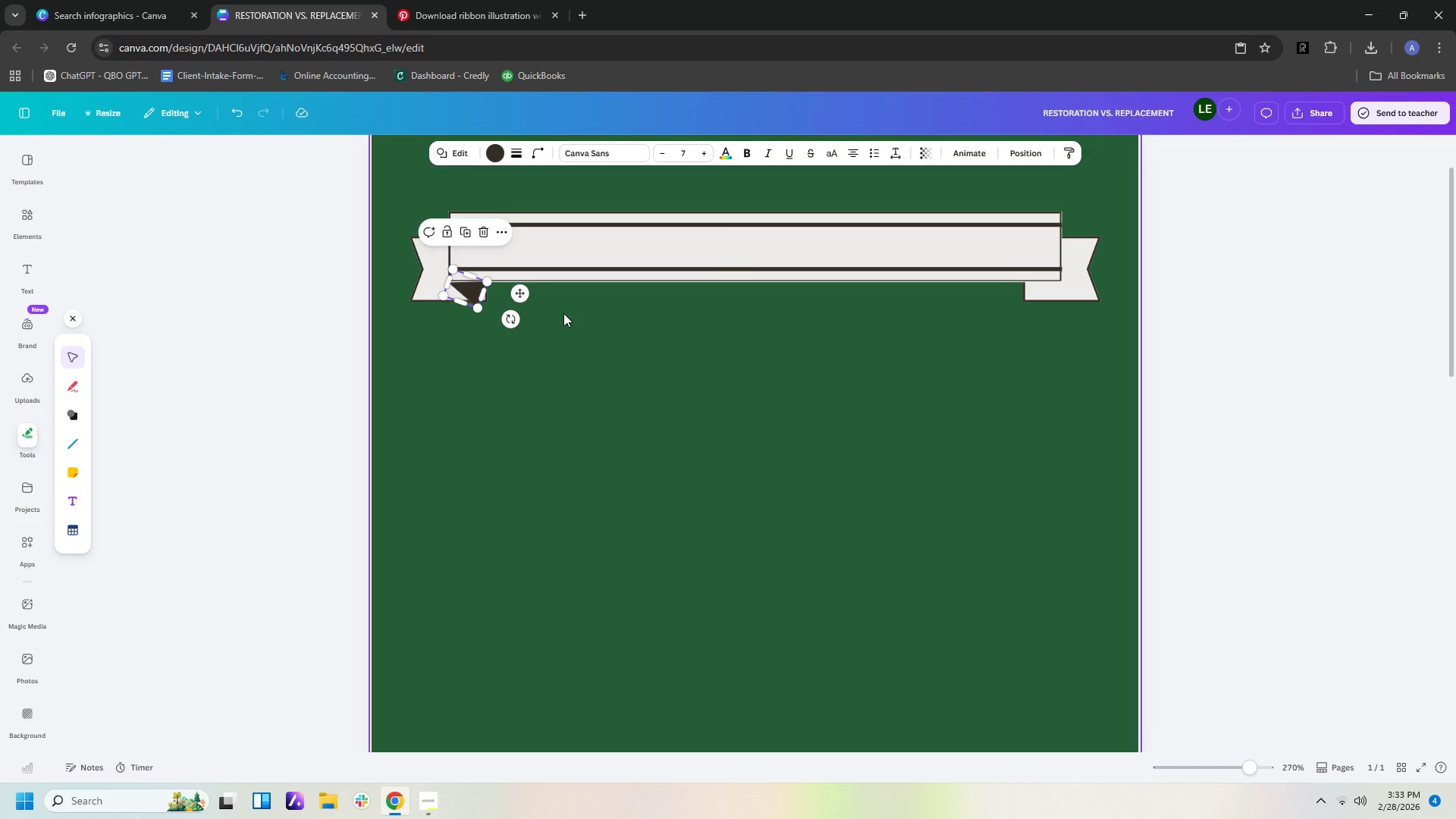 
key(ArrowUp)
 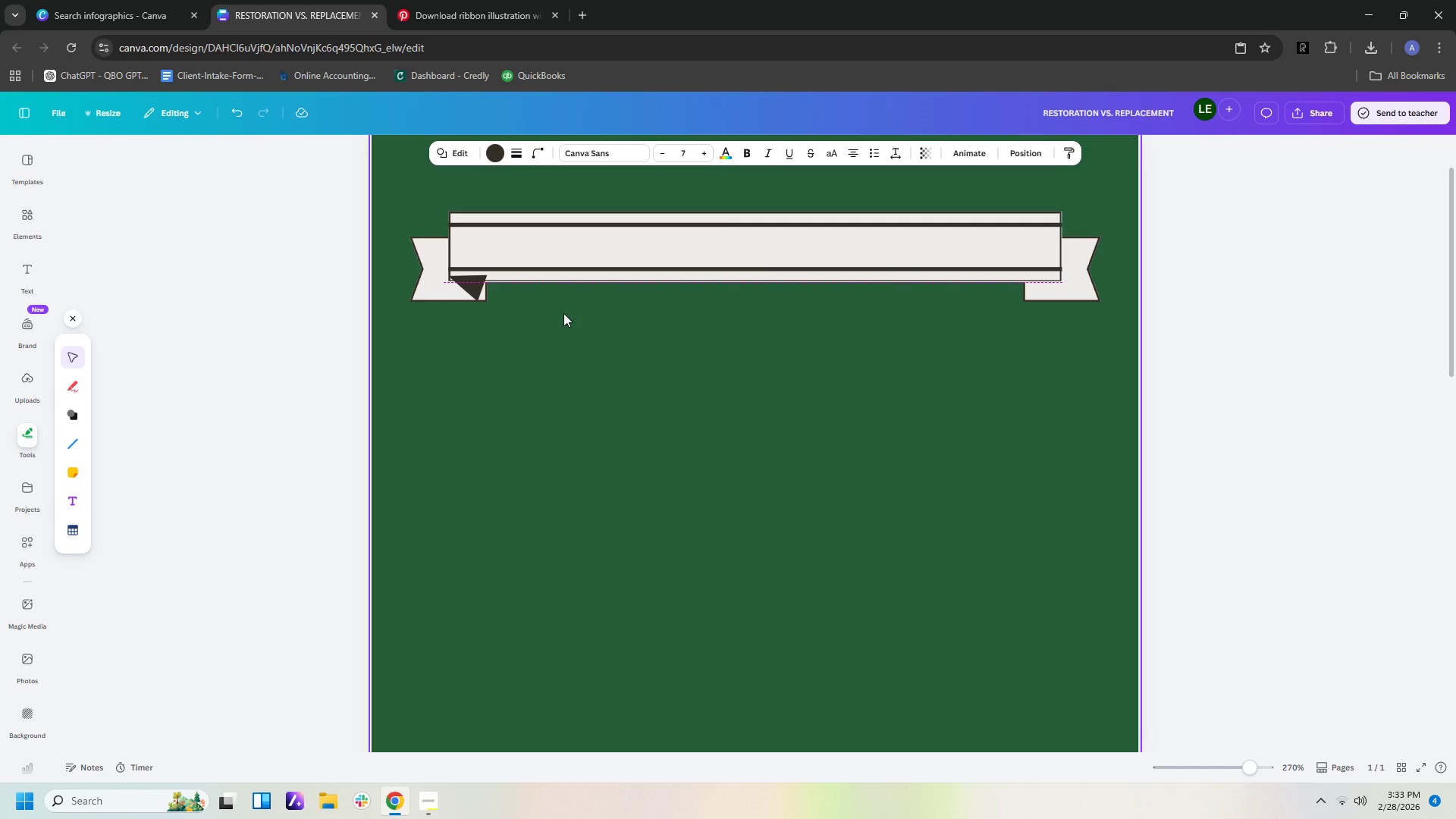 
key(ArrowDown)
 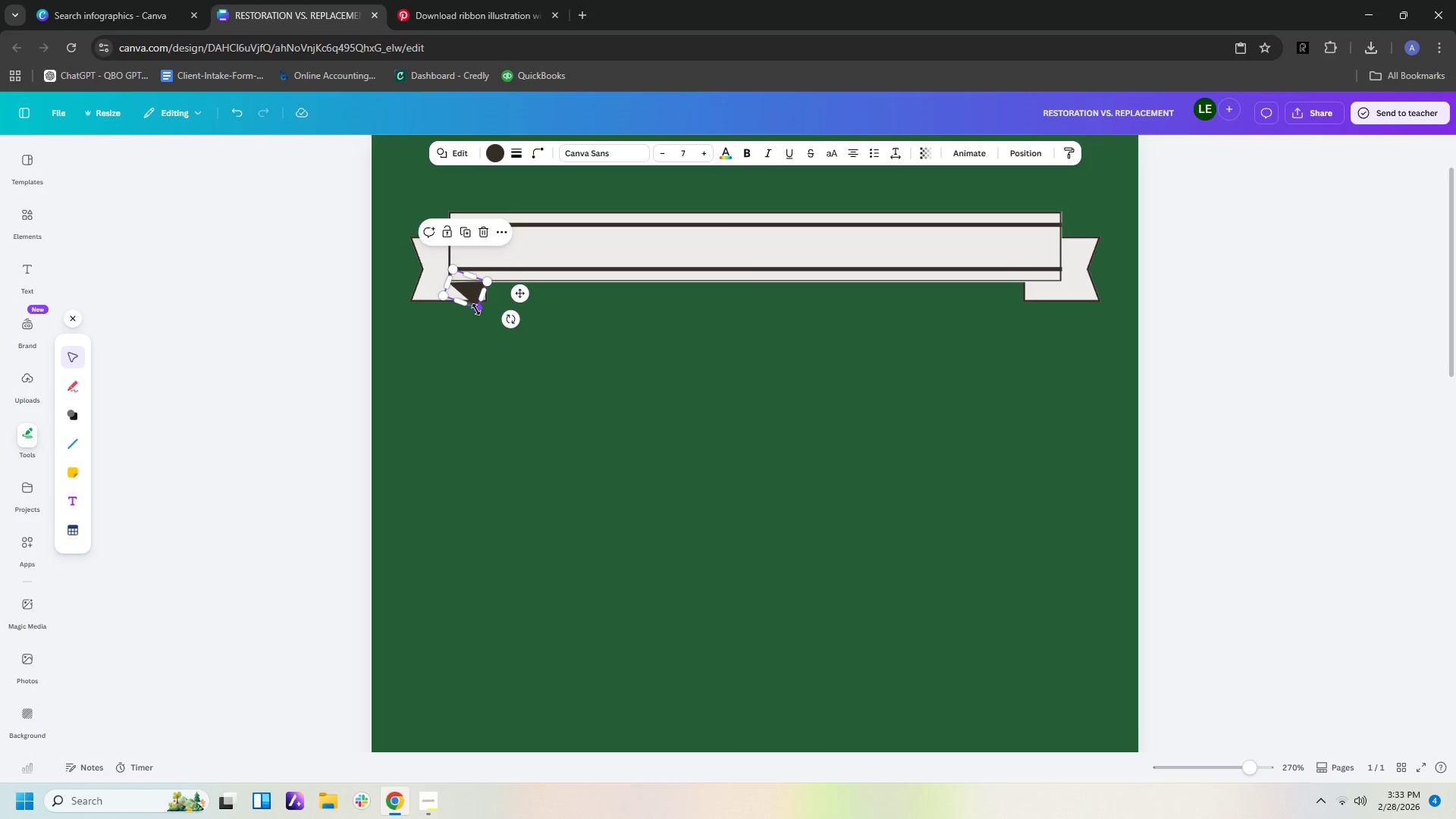 
left_click_drag(start_coordinate=[472, 289], to_coordinate=[473, 285])
 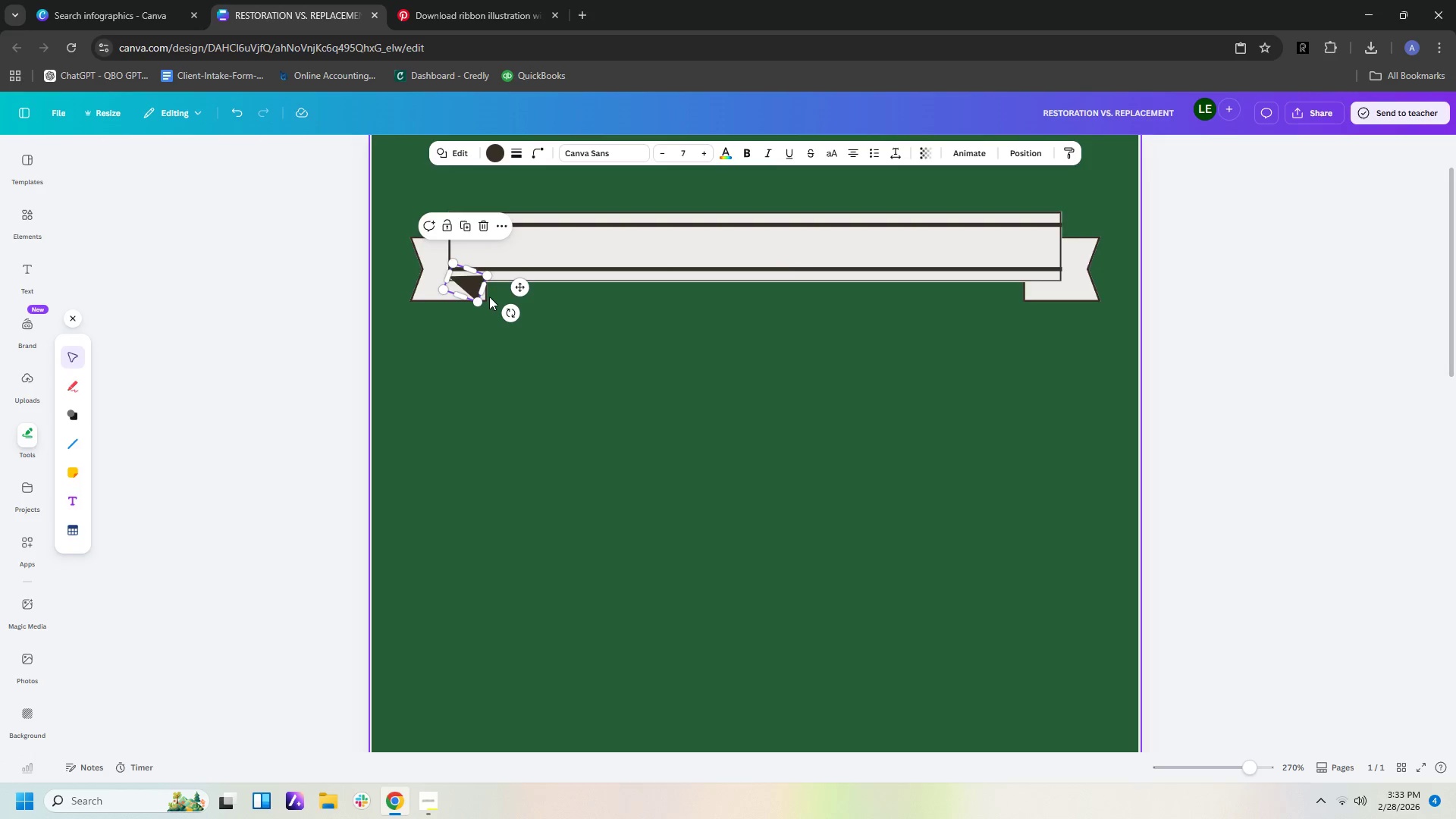 
wait(5.8)
 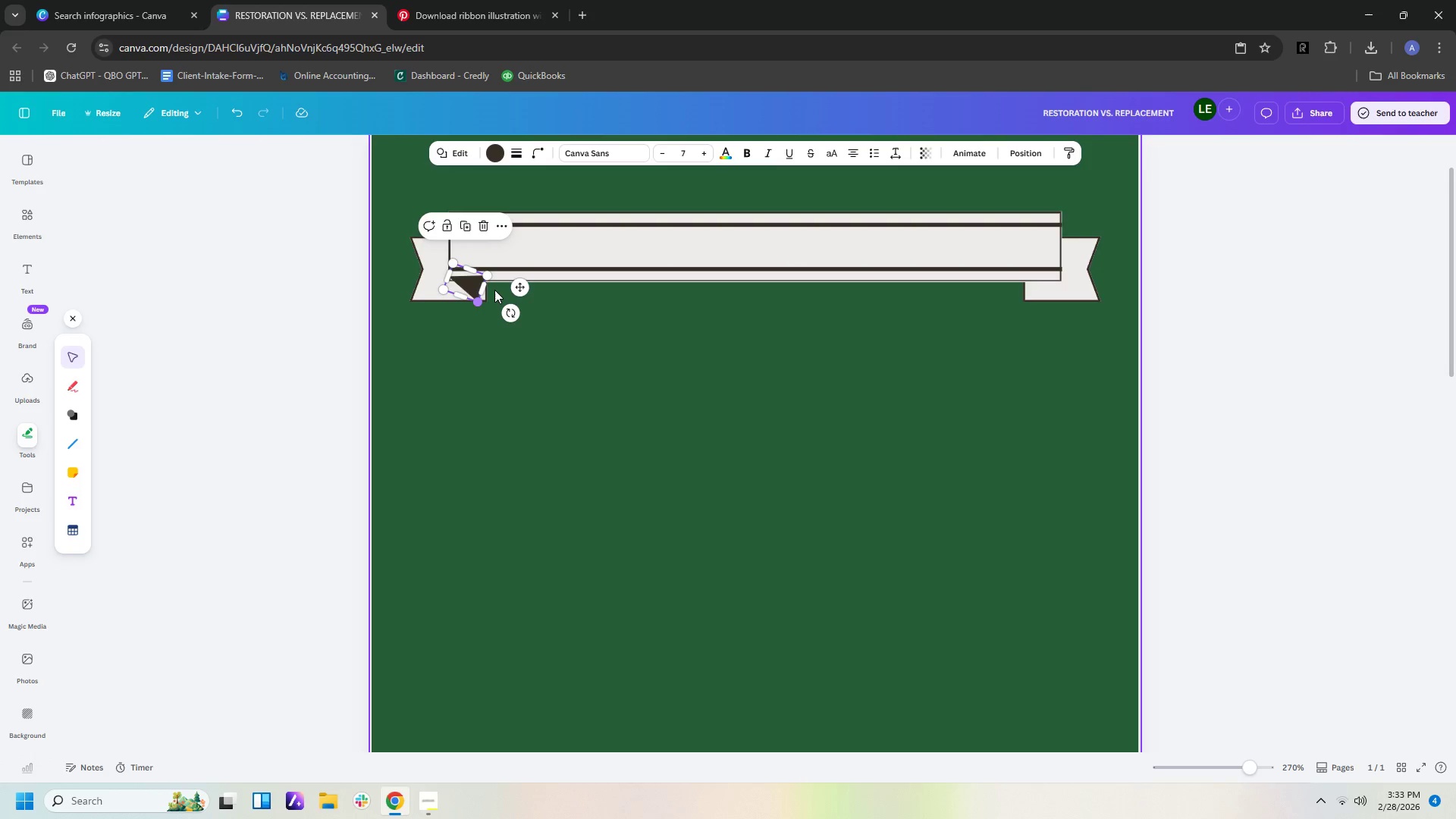 
left_click_drag(start_coordinate=[474, 286], to_coordinate=[481, 281])
 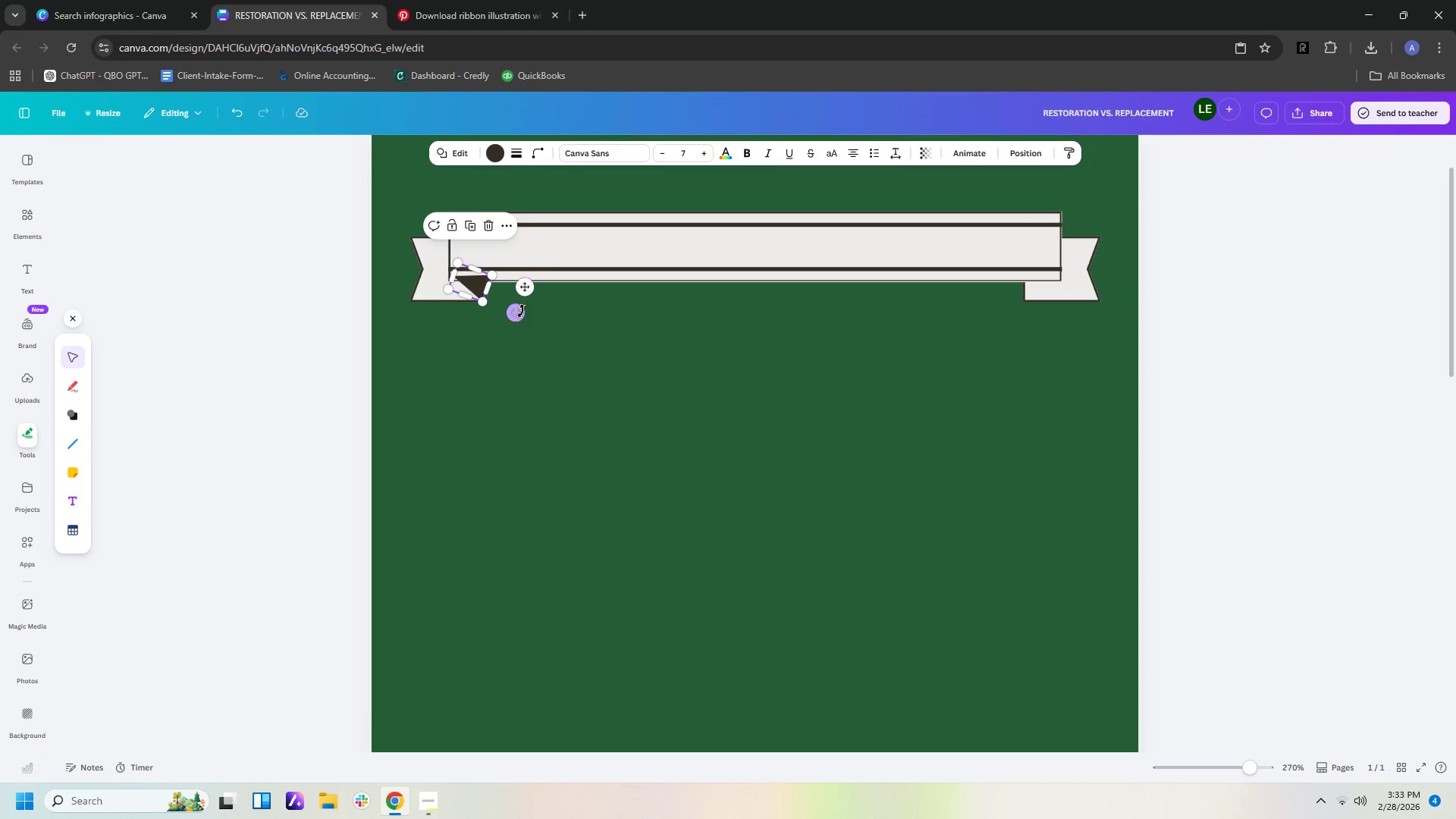 
left_click_drag(start_coordinate=[517, 313], to_coordinate=[522, 297])
 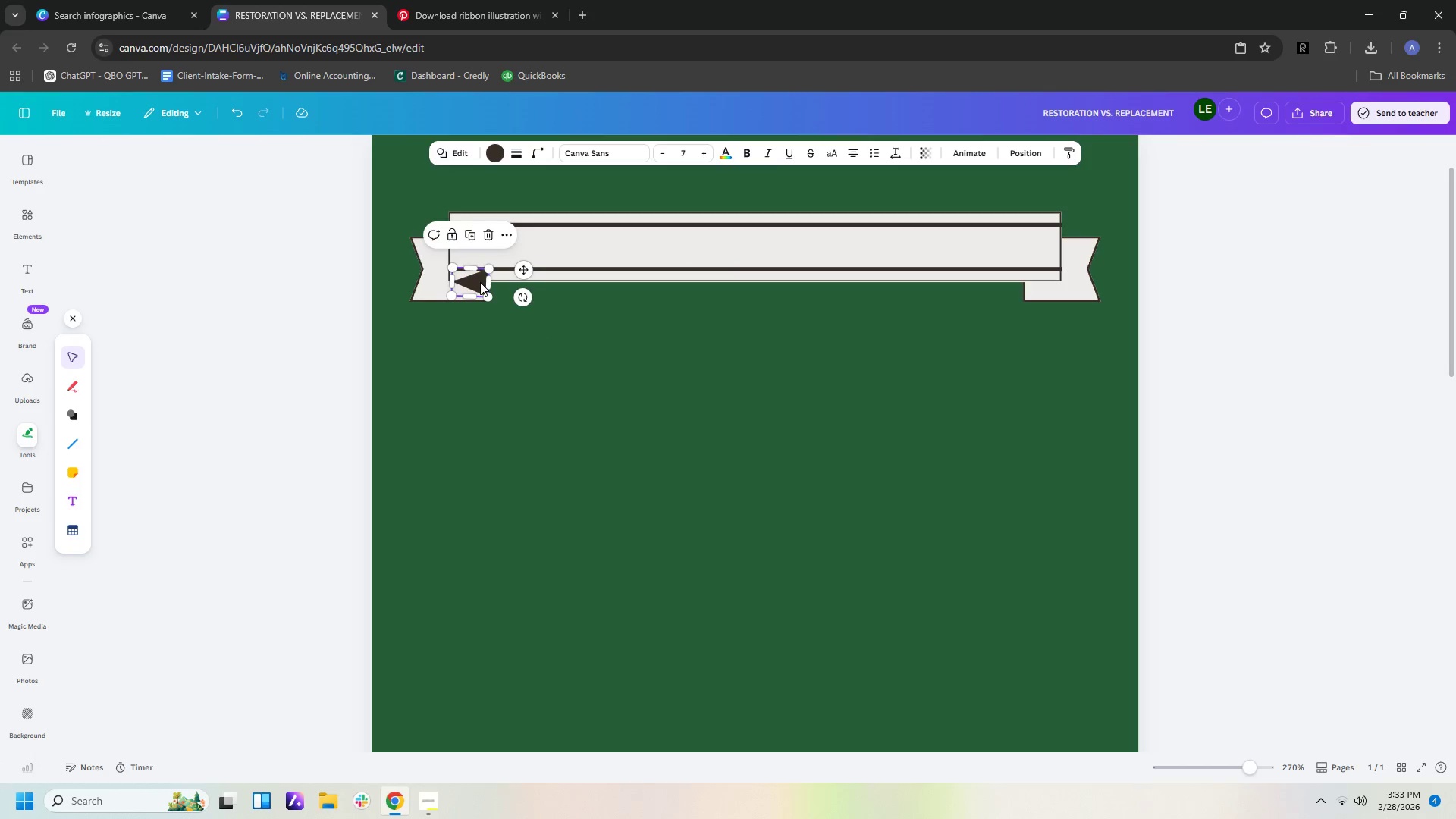 
left_click_drag(start_coordinate=[480, 282], to_coordinate=[472, 281])
 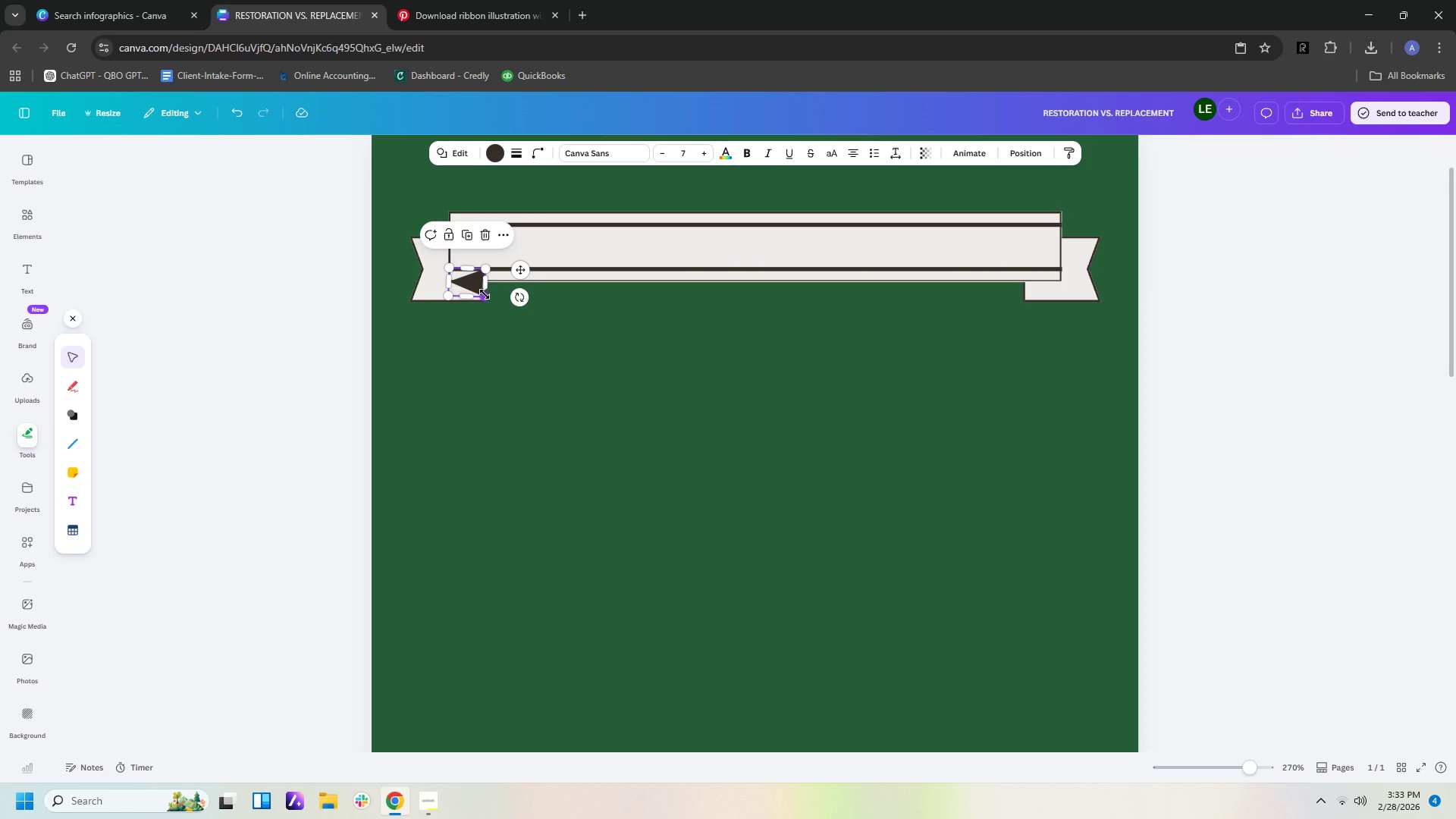 
left_click_drag(start_coordinate=[485, 294], to_coordinate=[485, 298])
 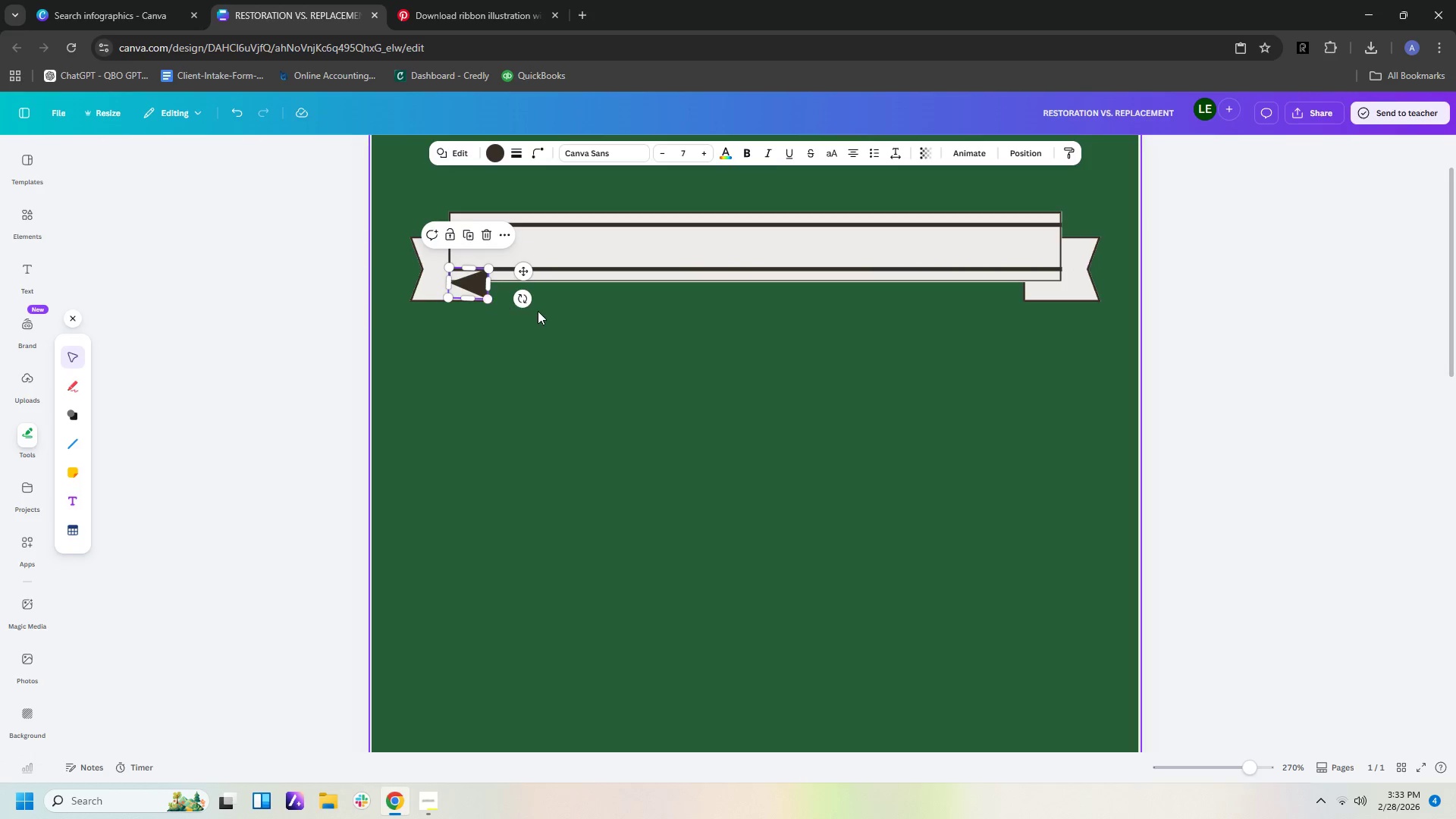 
left_click([538, 311])
 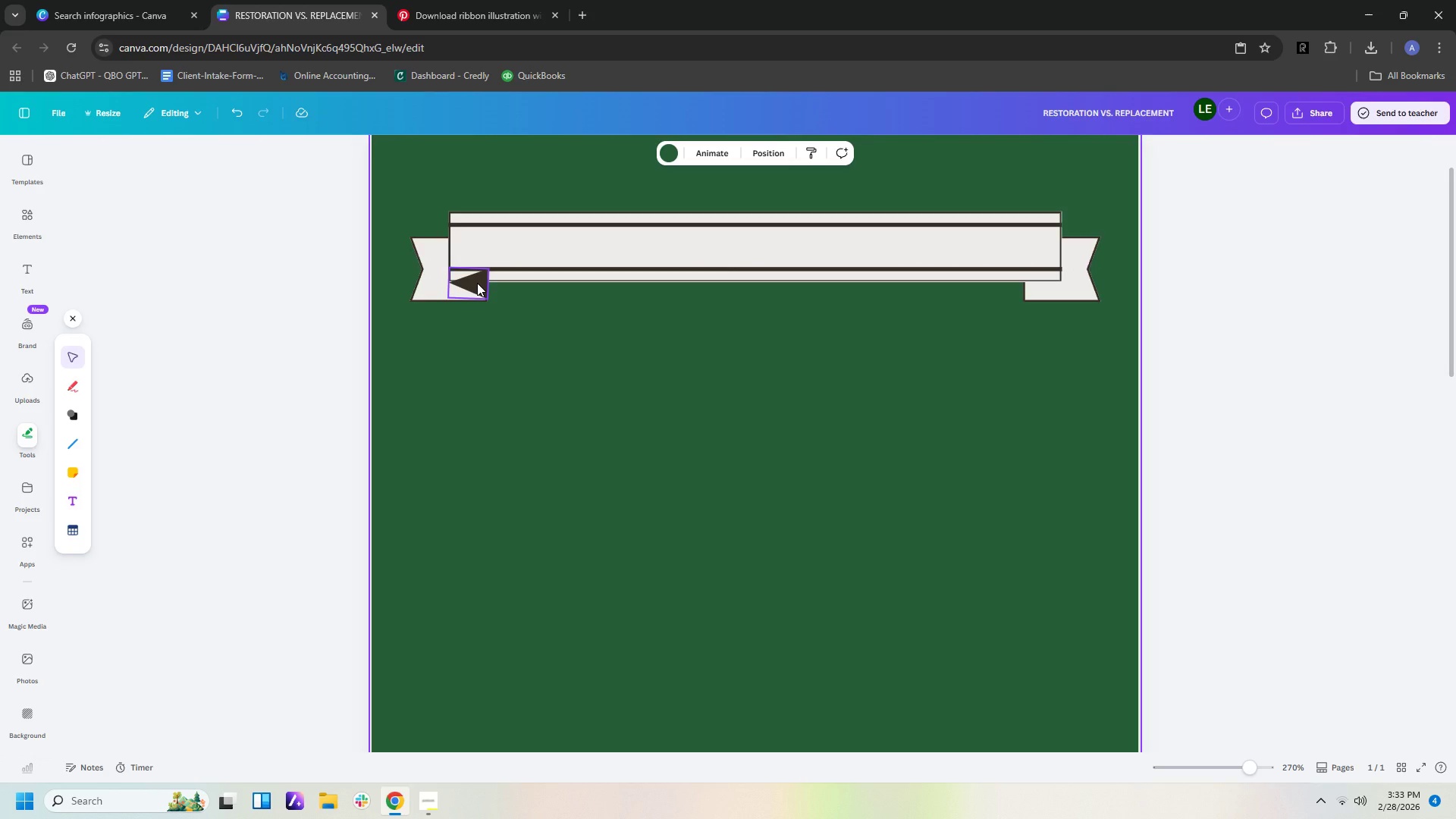 
key(ArrowUp)
 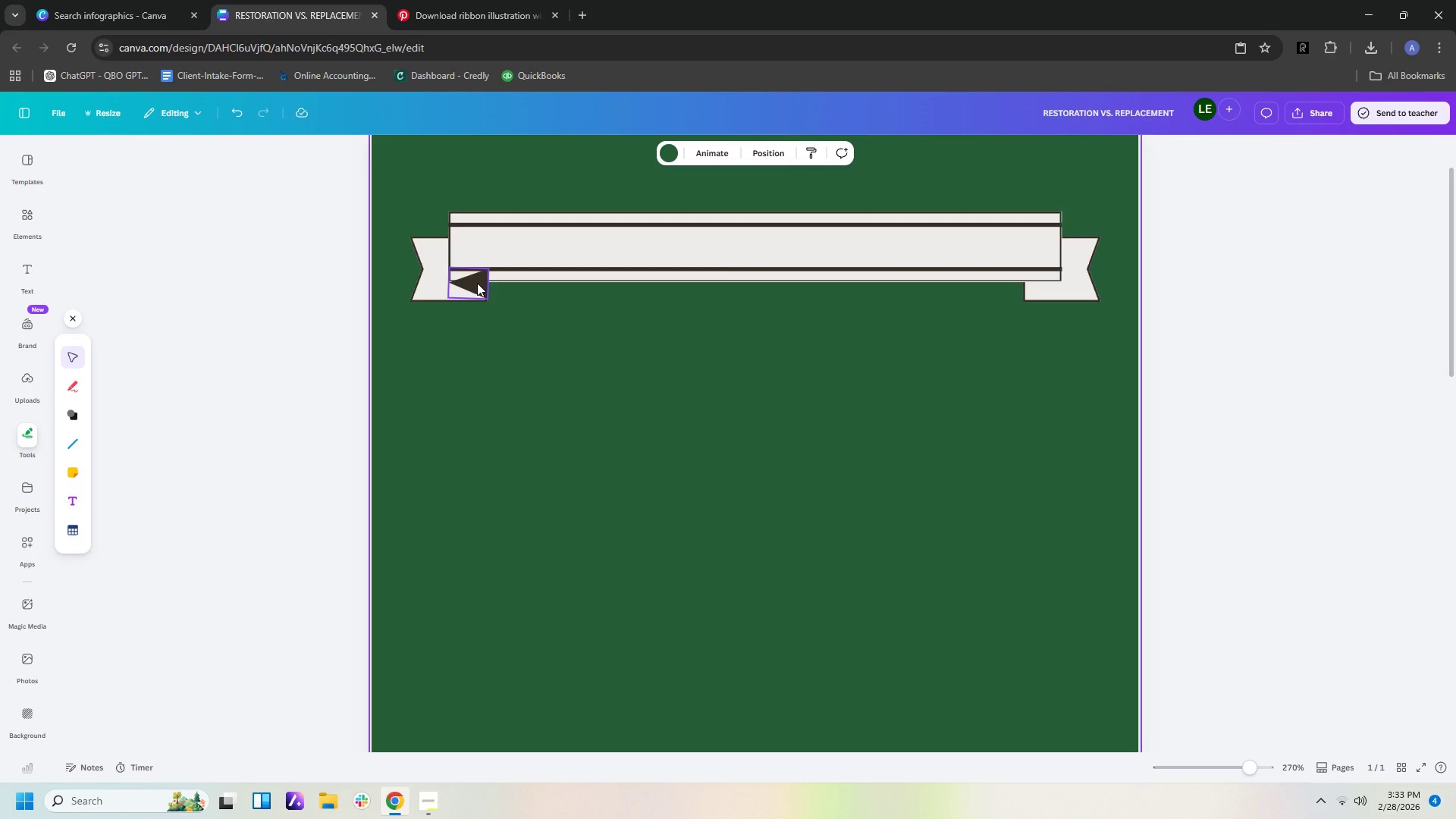 
key(ArrowUp)
 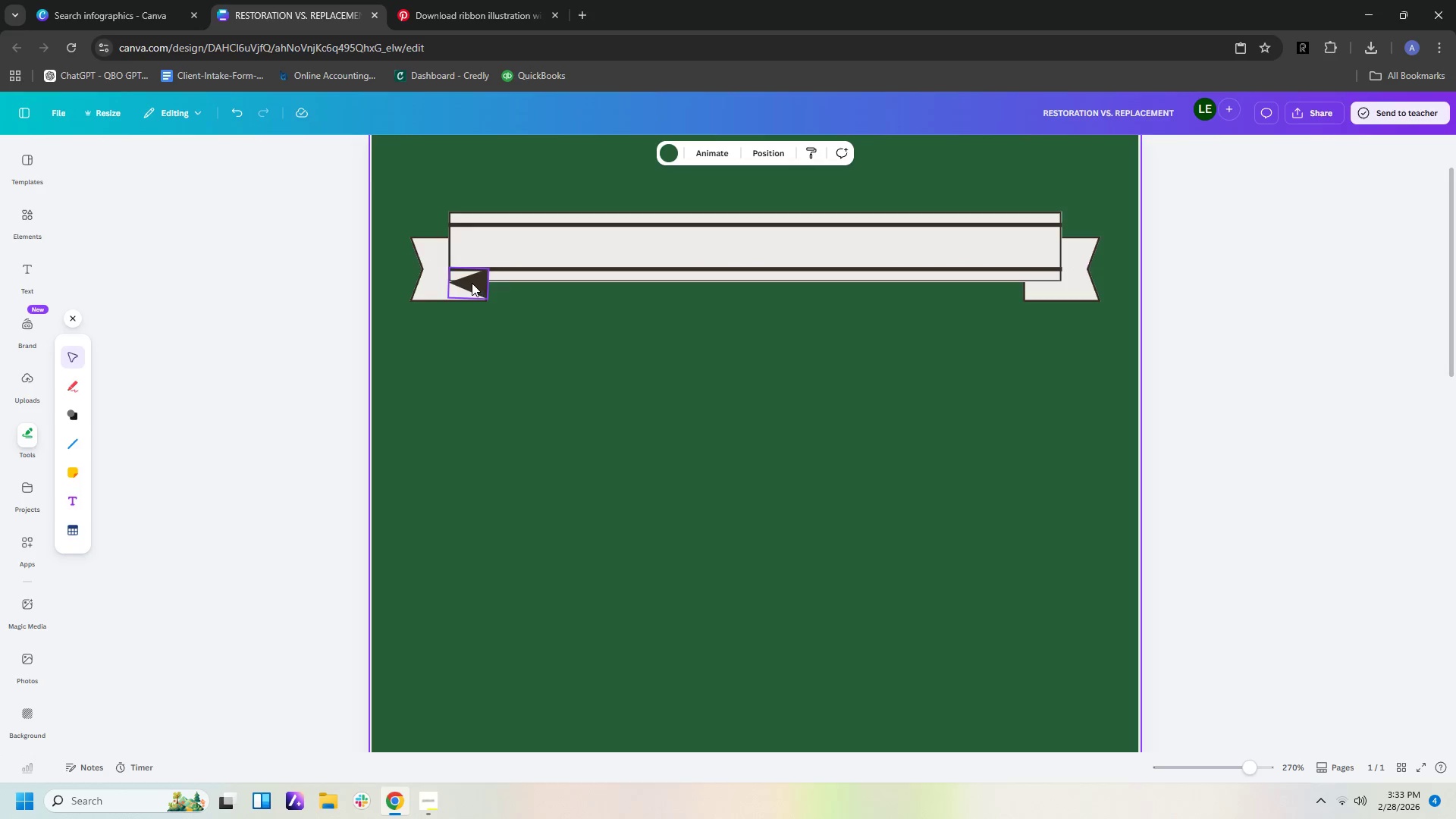 
left_click([472, 283])
 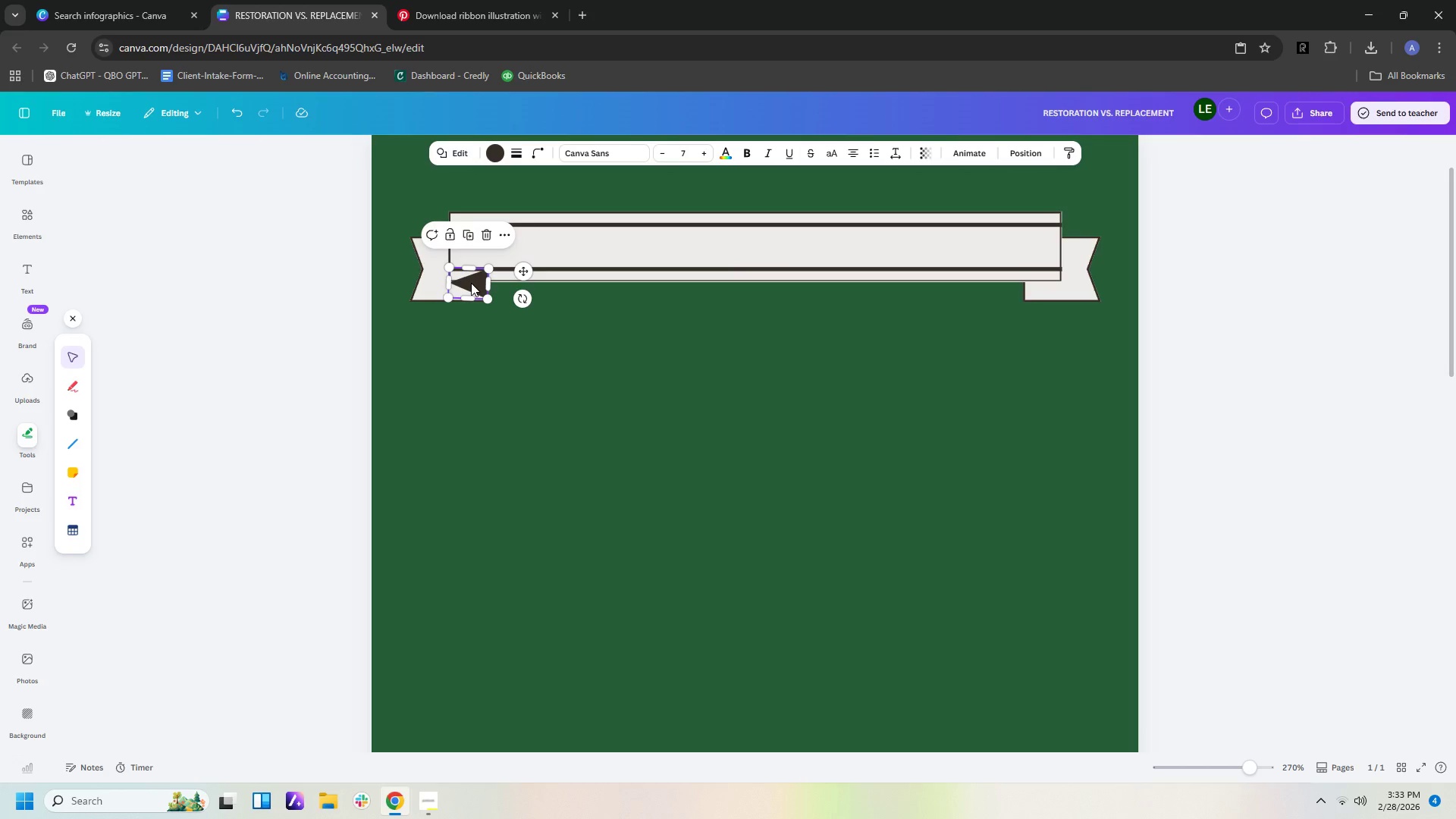 
key(ArrowUp)
 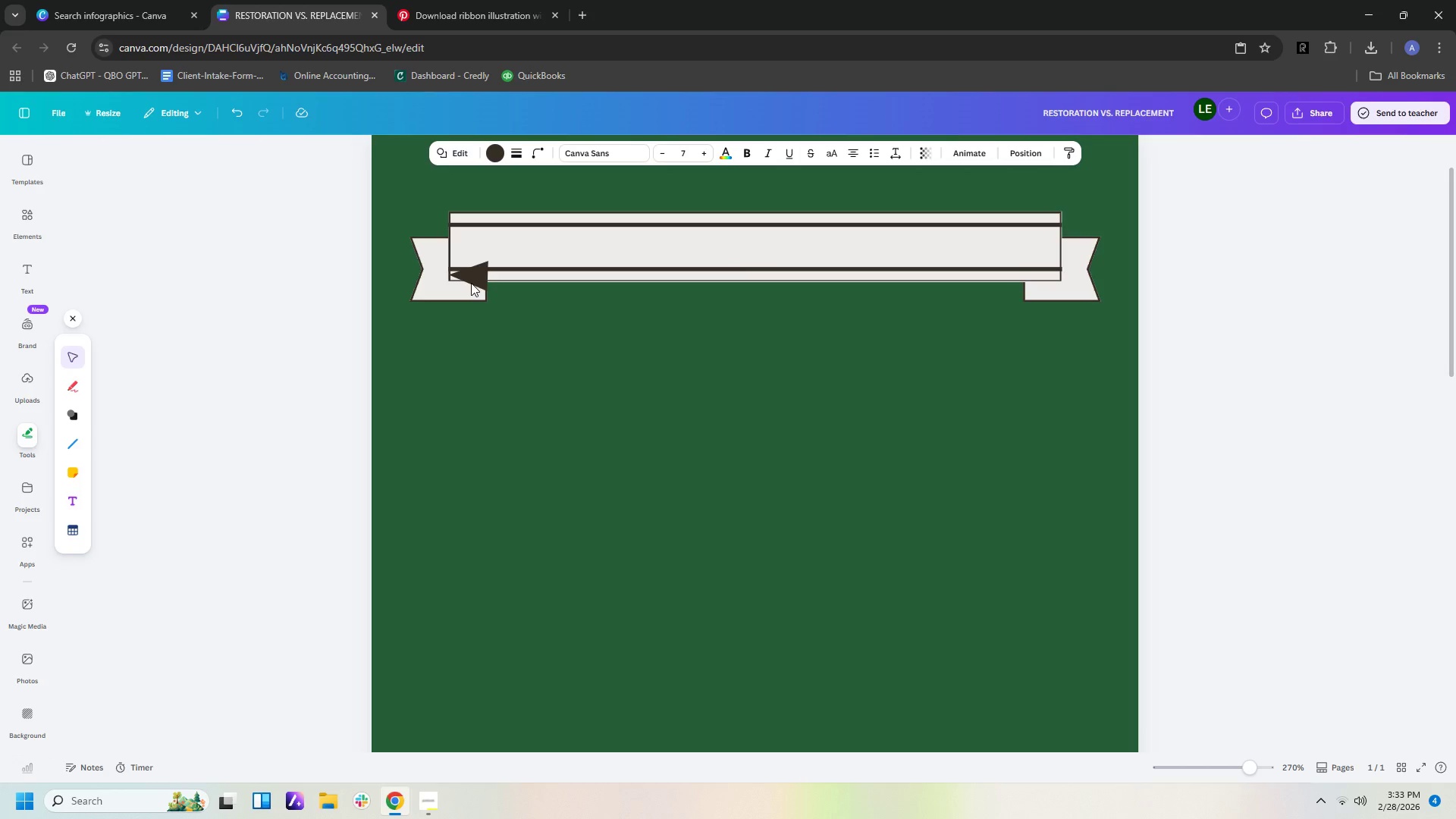 
key(ArrowLeft)
 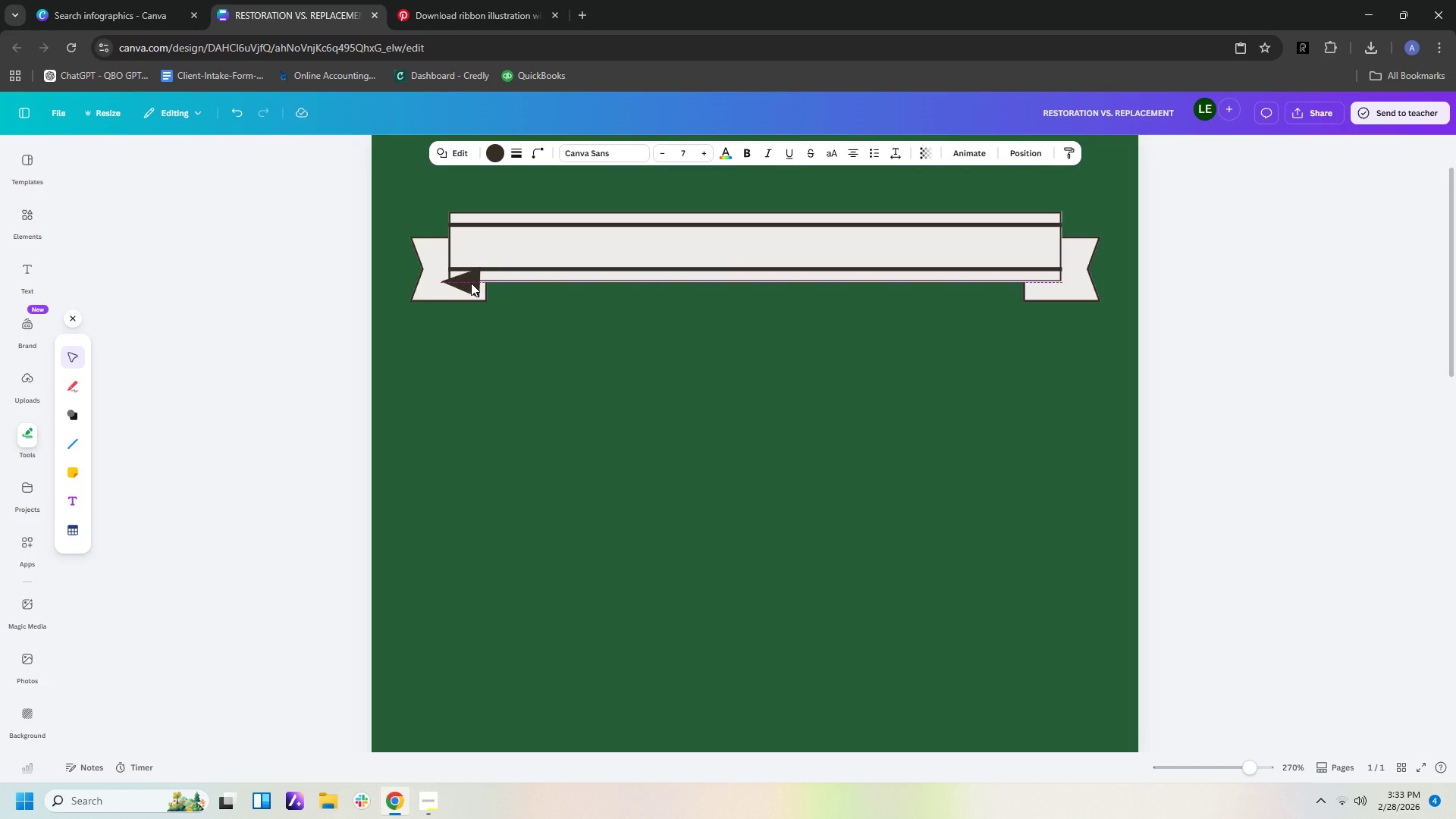 
key(ArrowDown)
 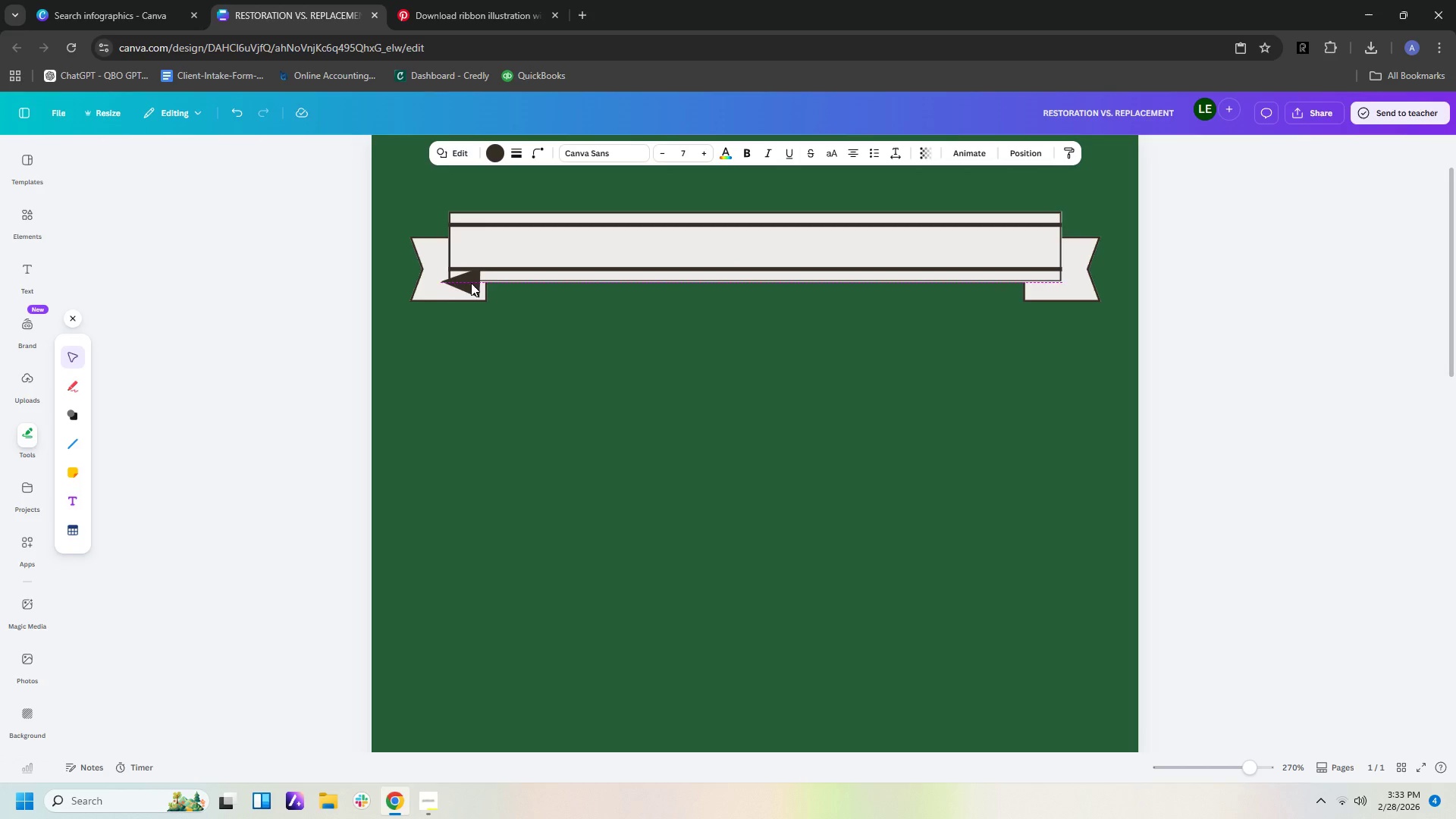 
key(ArrowRight)
 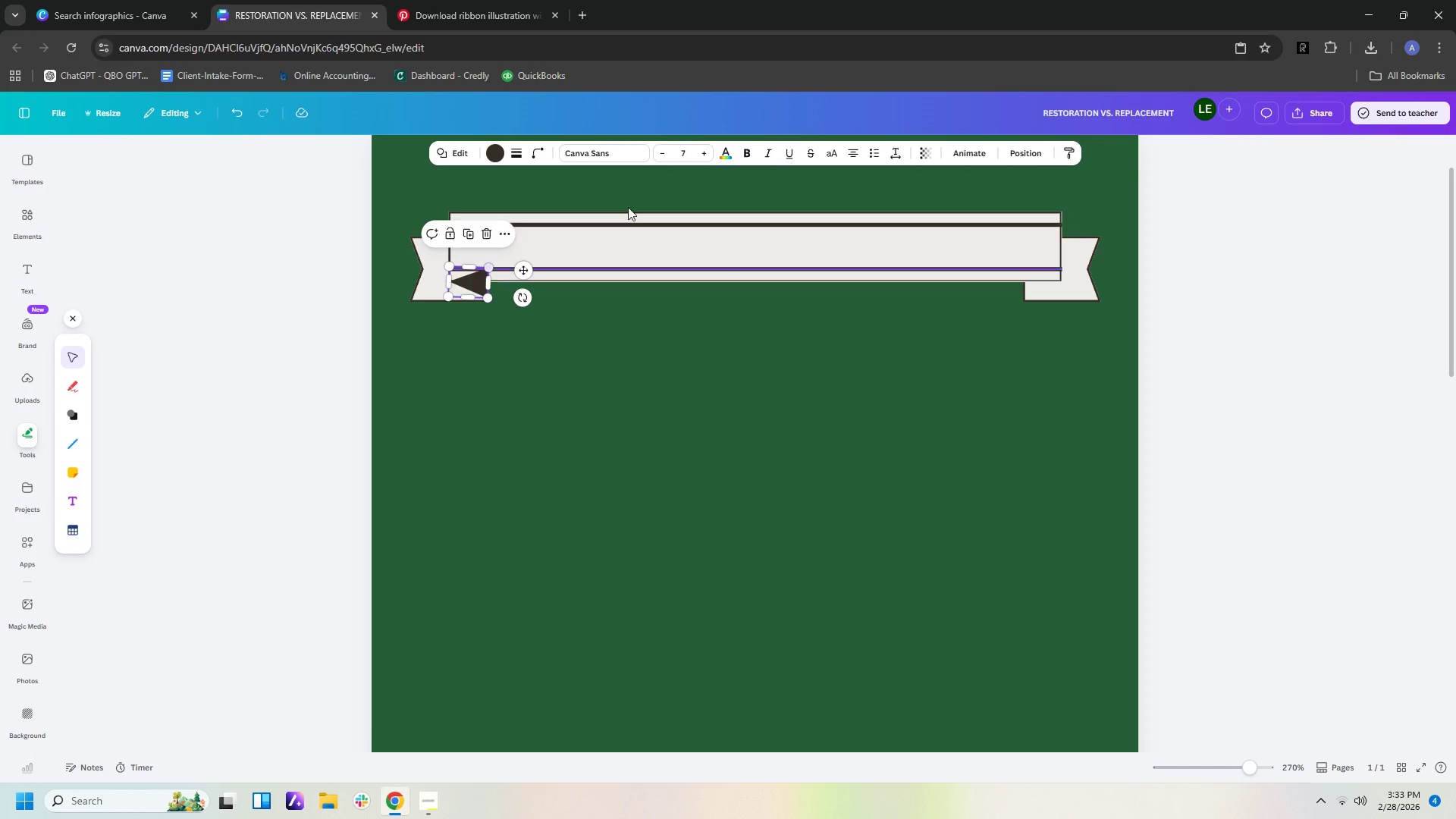 
left_click([1033, 149])
 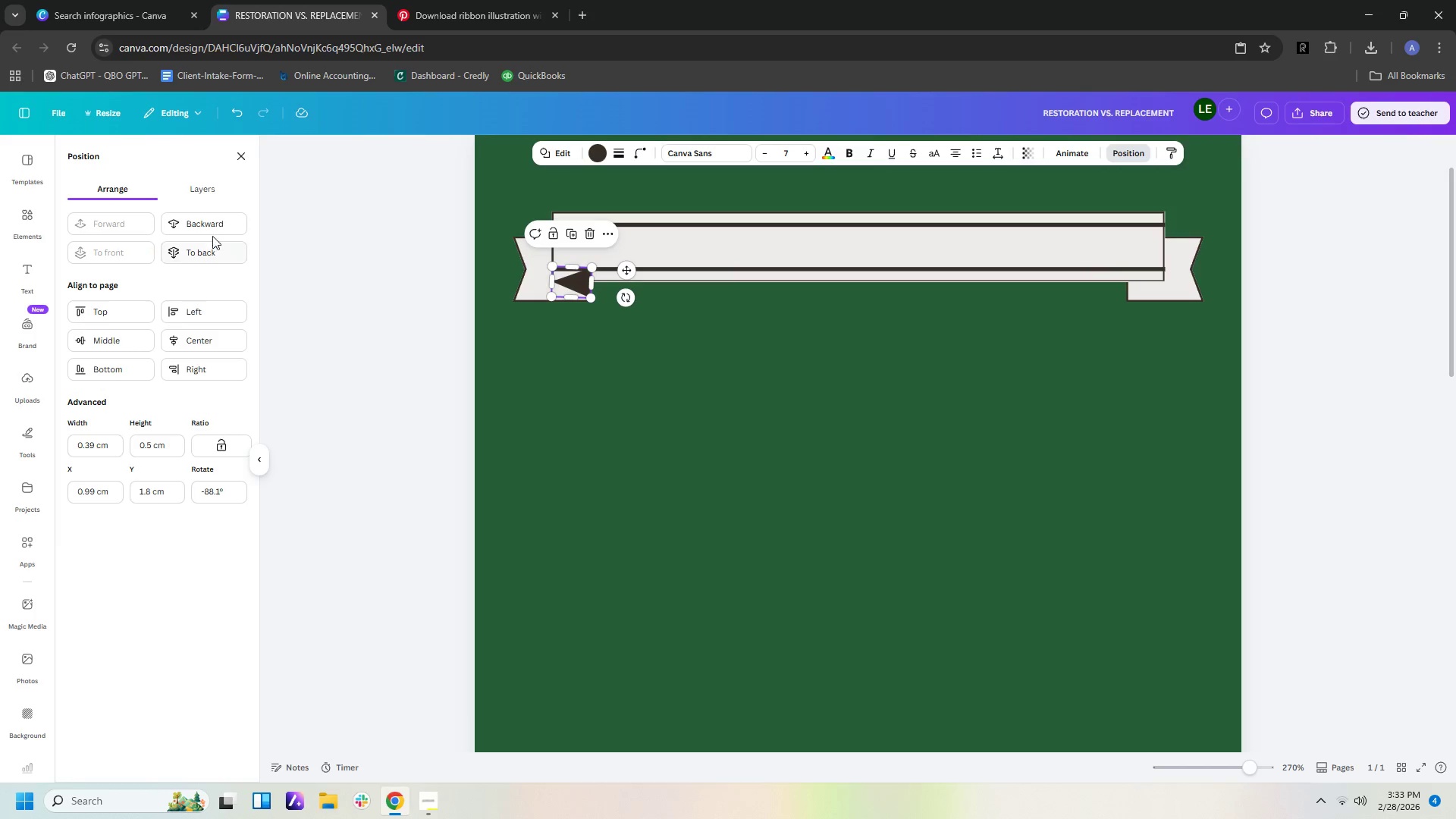 
left_click([224, 224])
 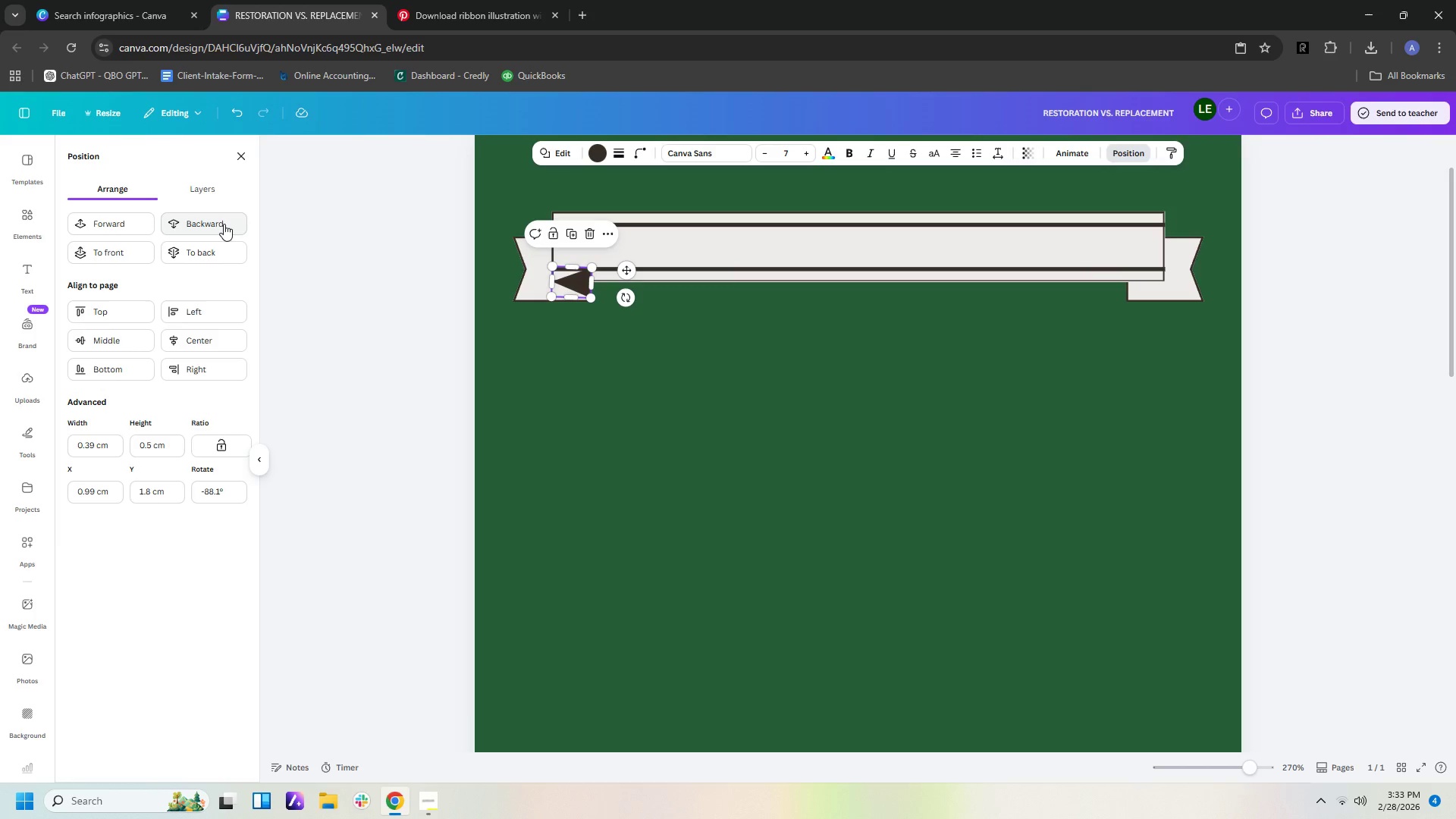 
left_click([224, 224])
 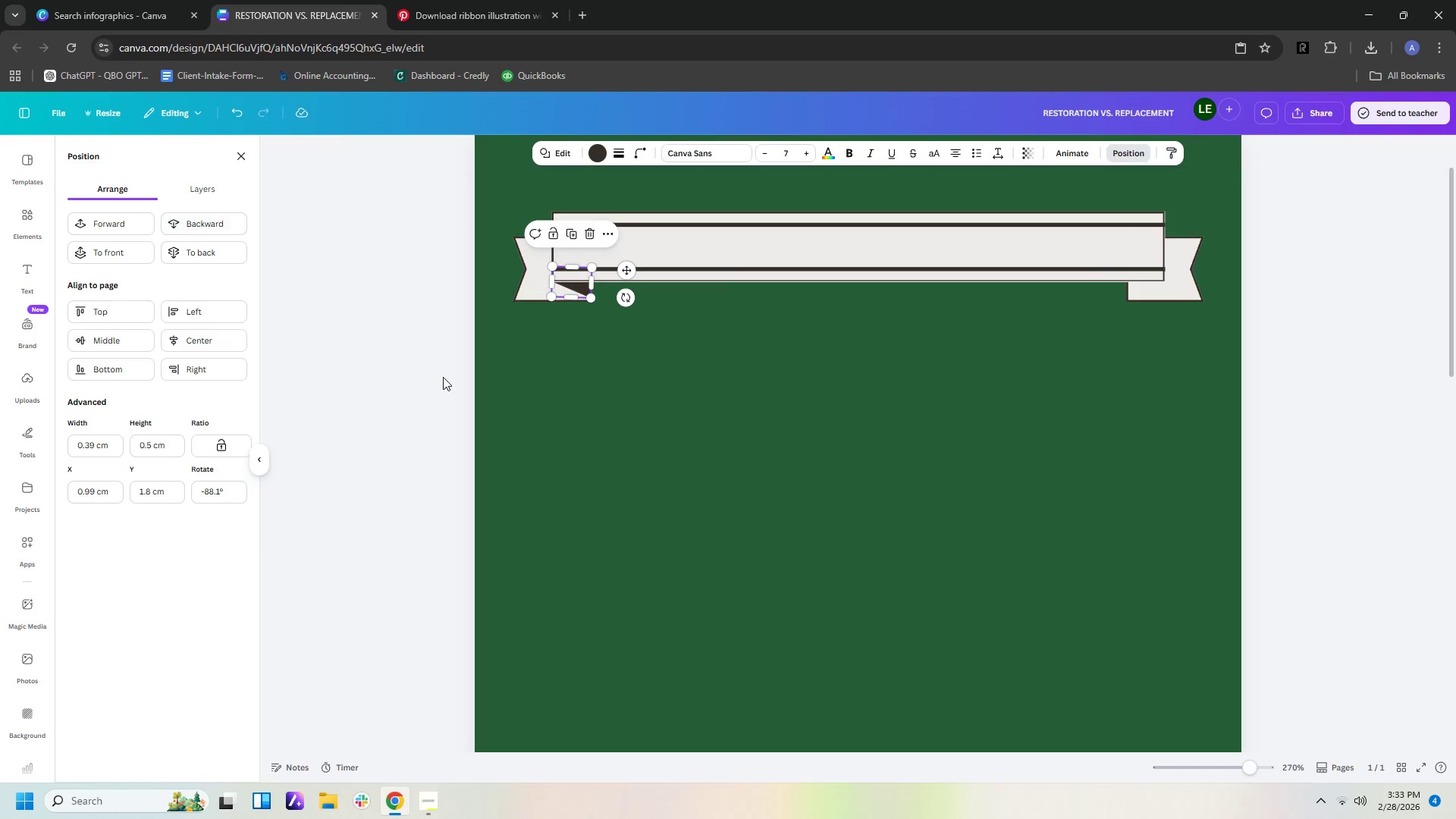 
left_click([490, 373])
 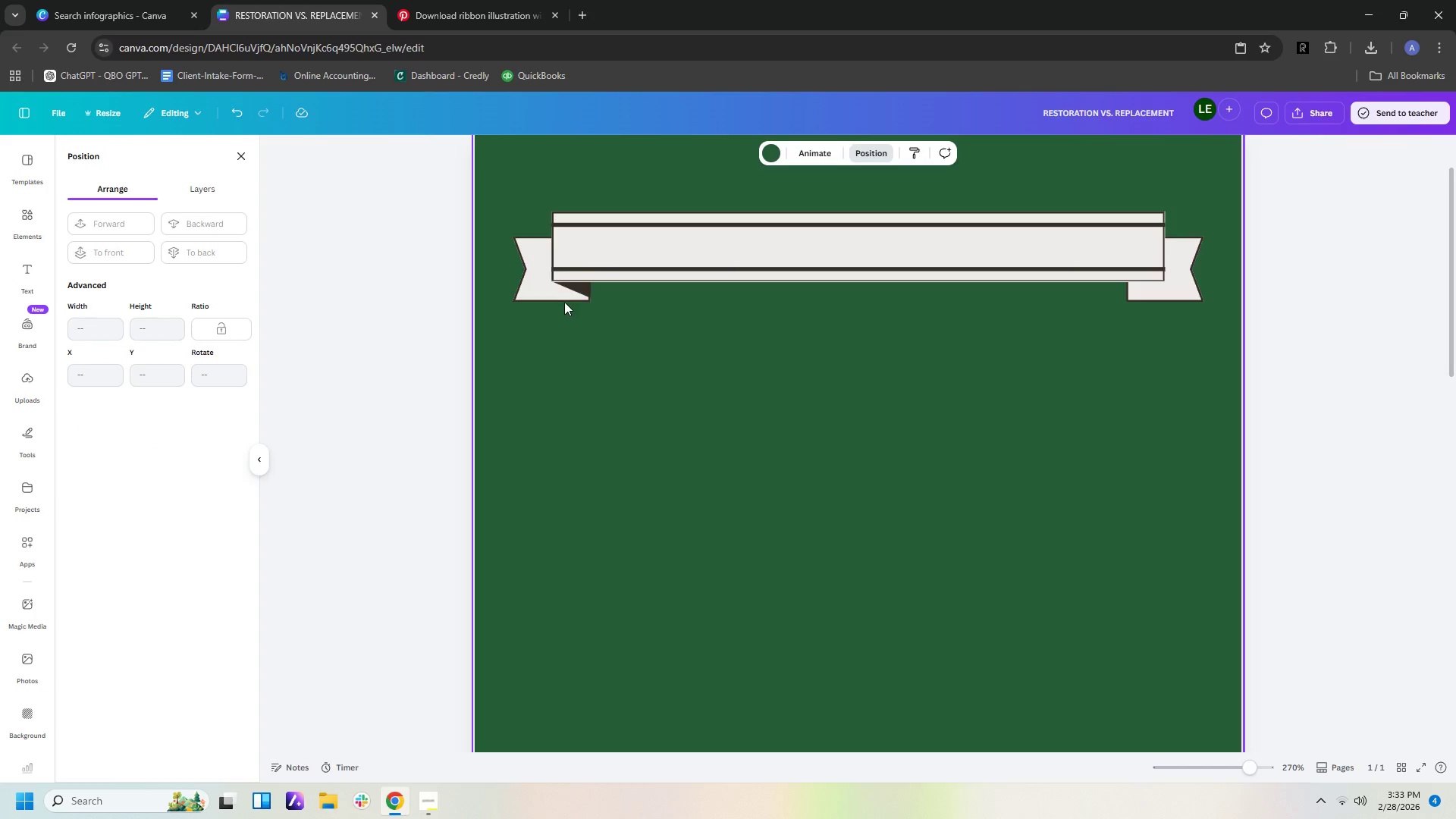 
left_click([562, 297])
 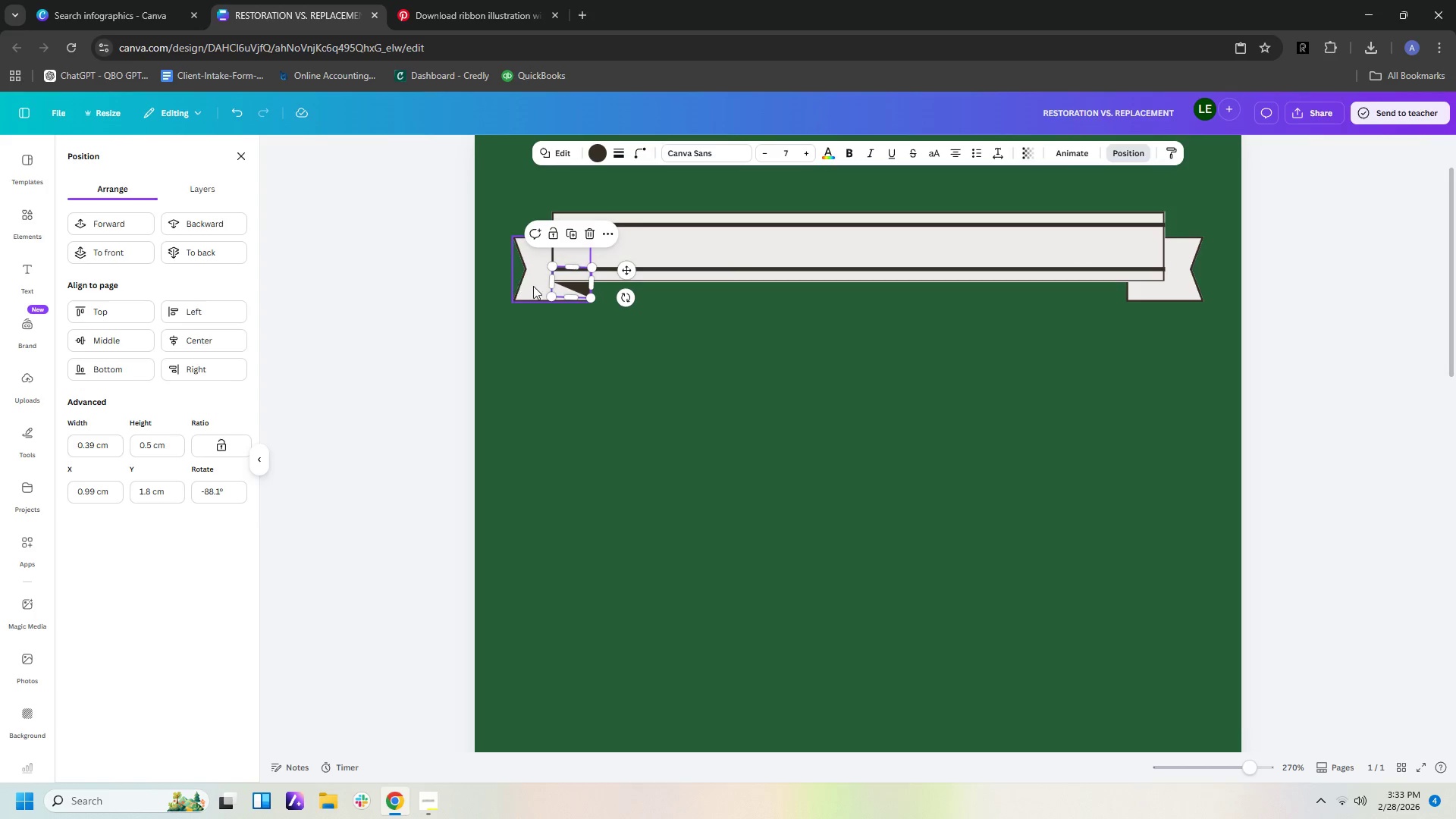 
left_click([694, 323])
 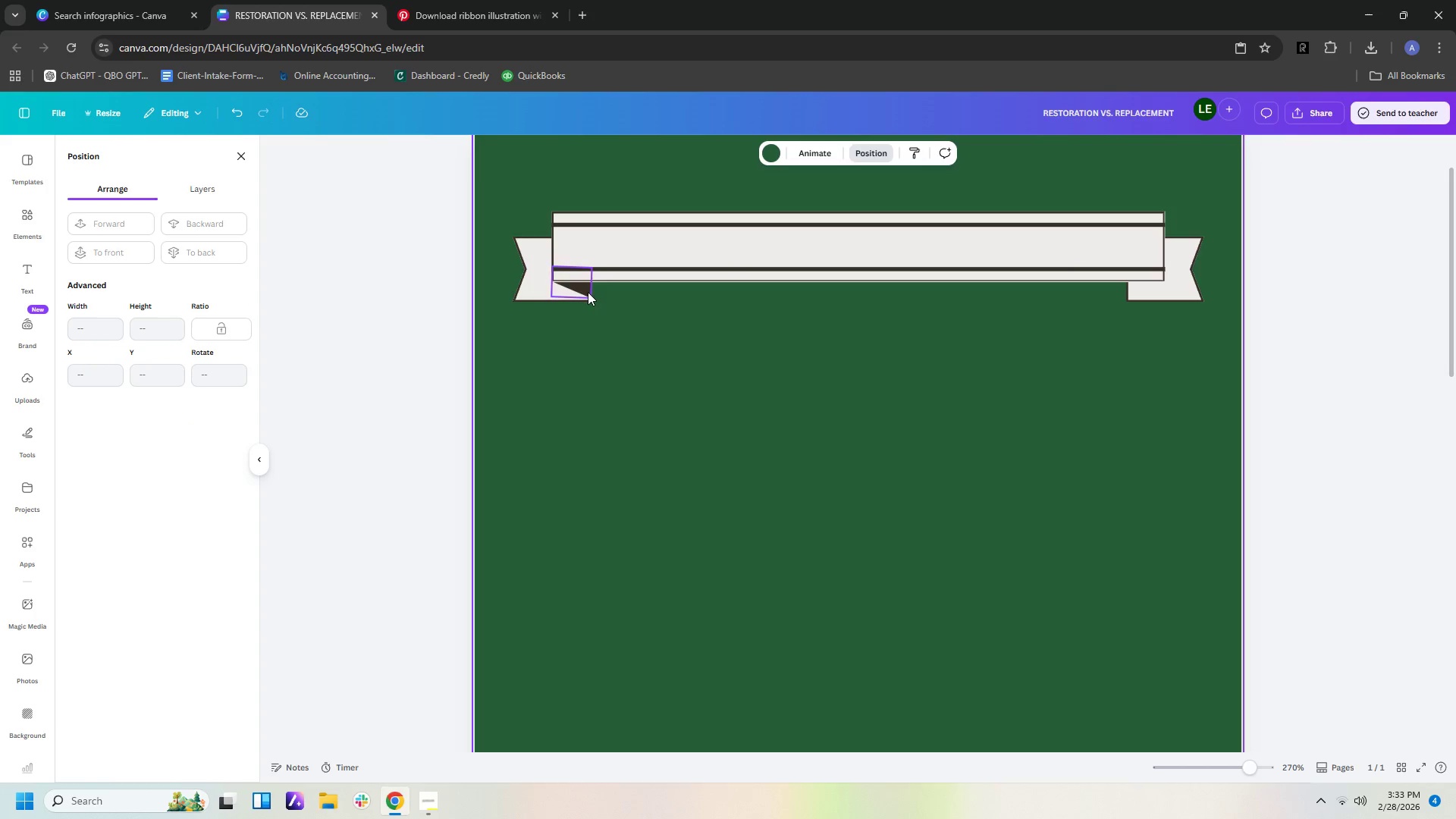 
left_click([585, 292])
 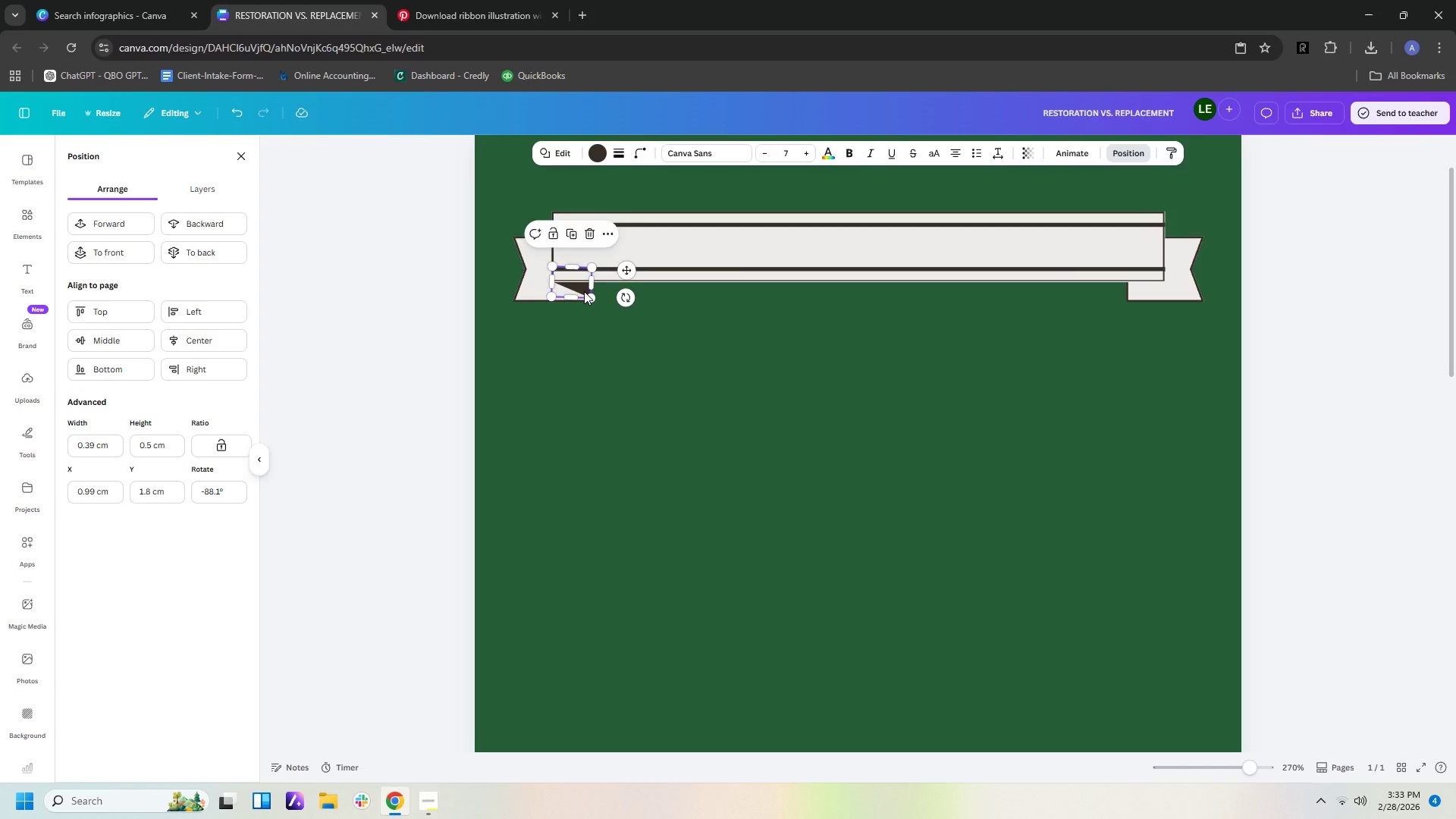 
key(ArrowDown)
 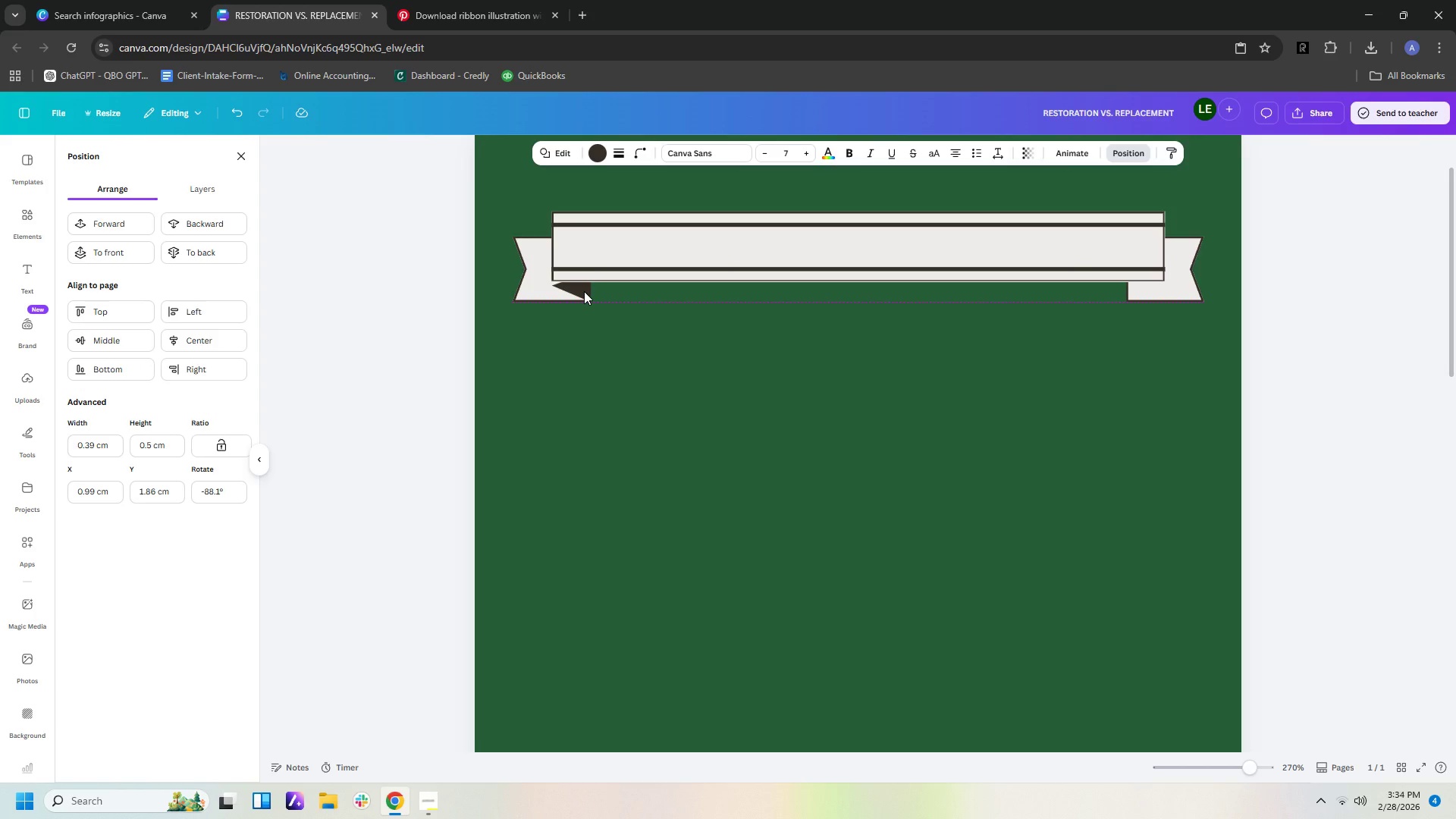 
key(ArrowUp)
 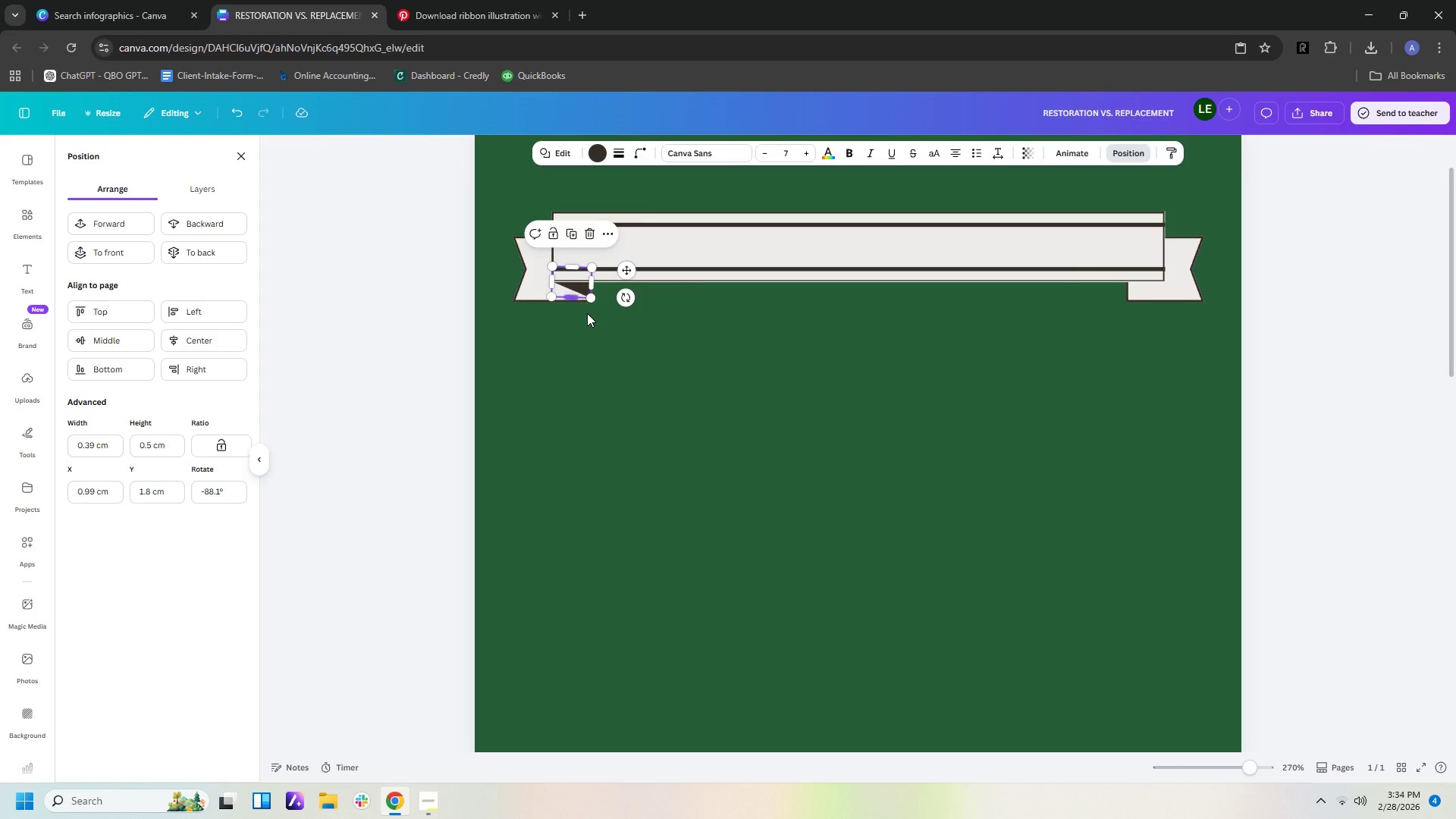 
left_click([598, 348])
 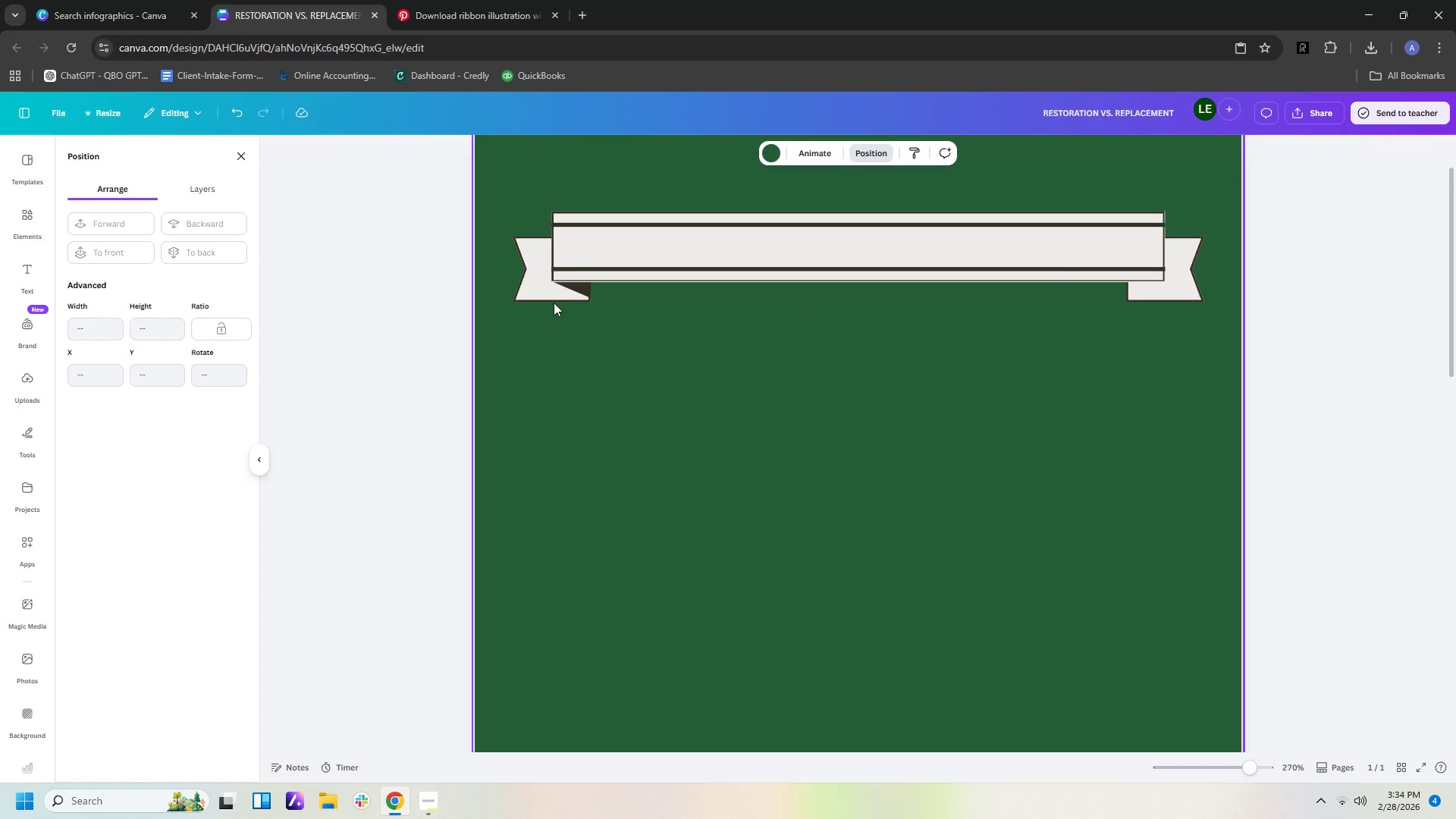 
left_click([544, 293])
 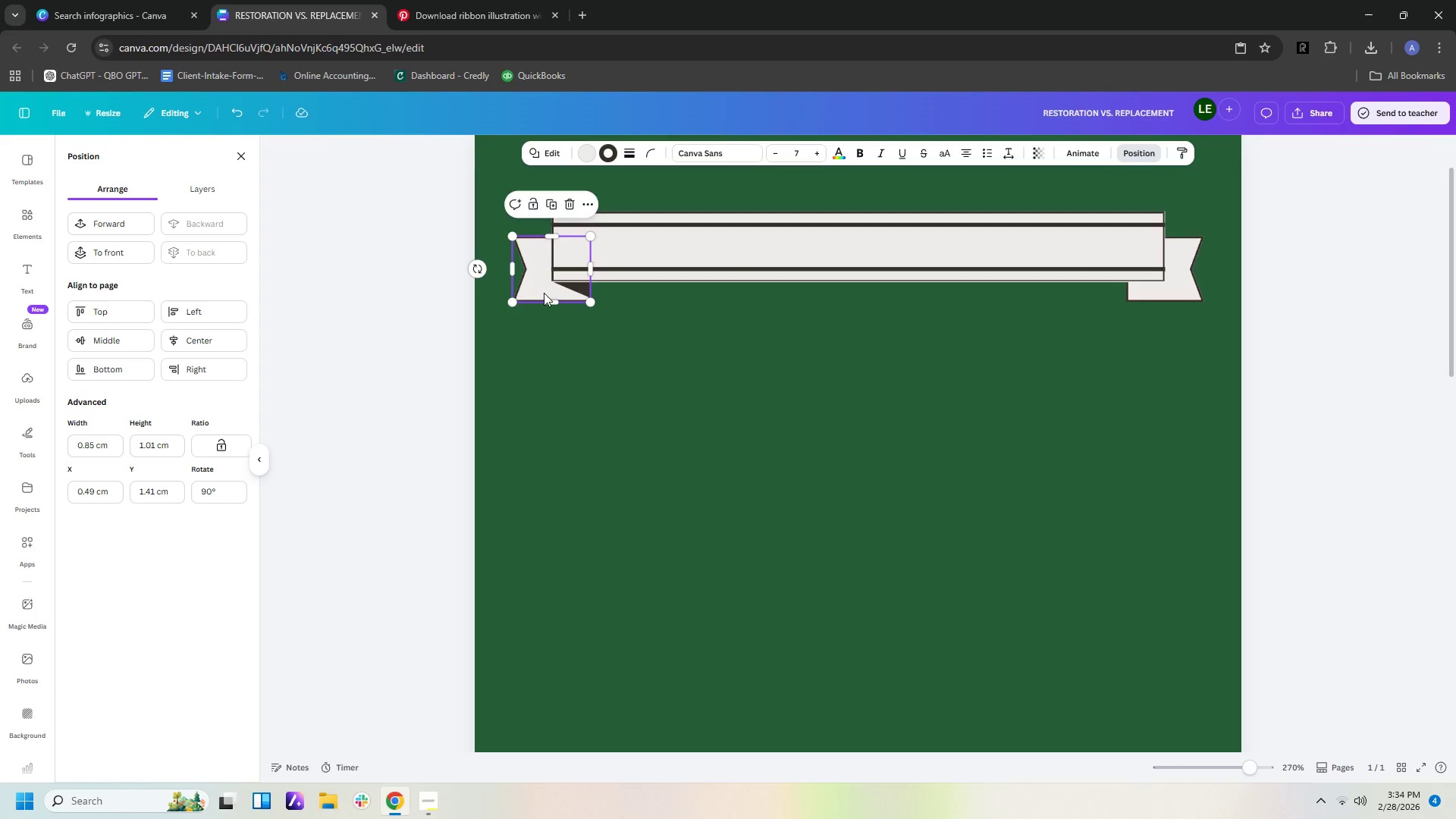 
key(ArrowUp)
 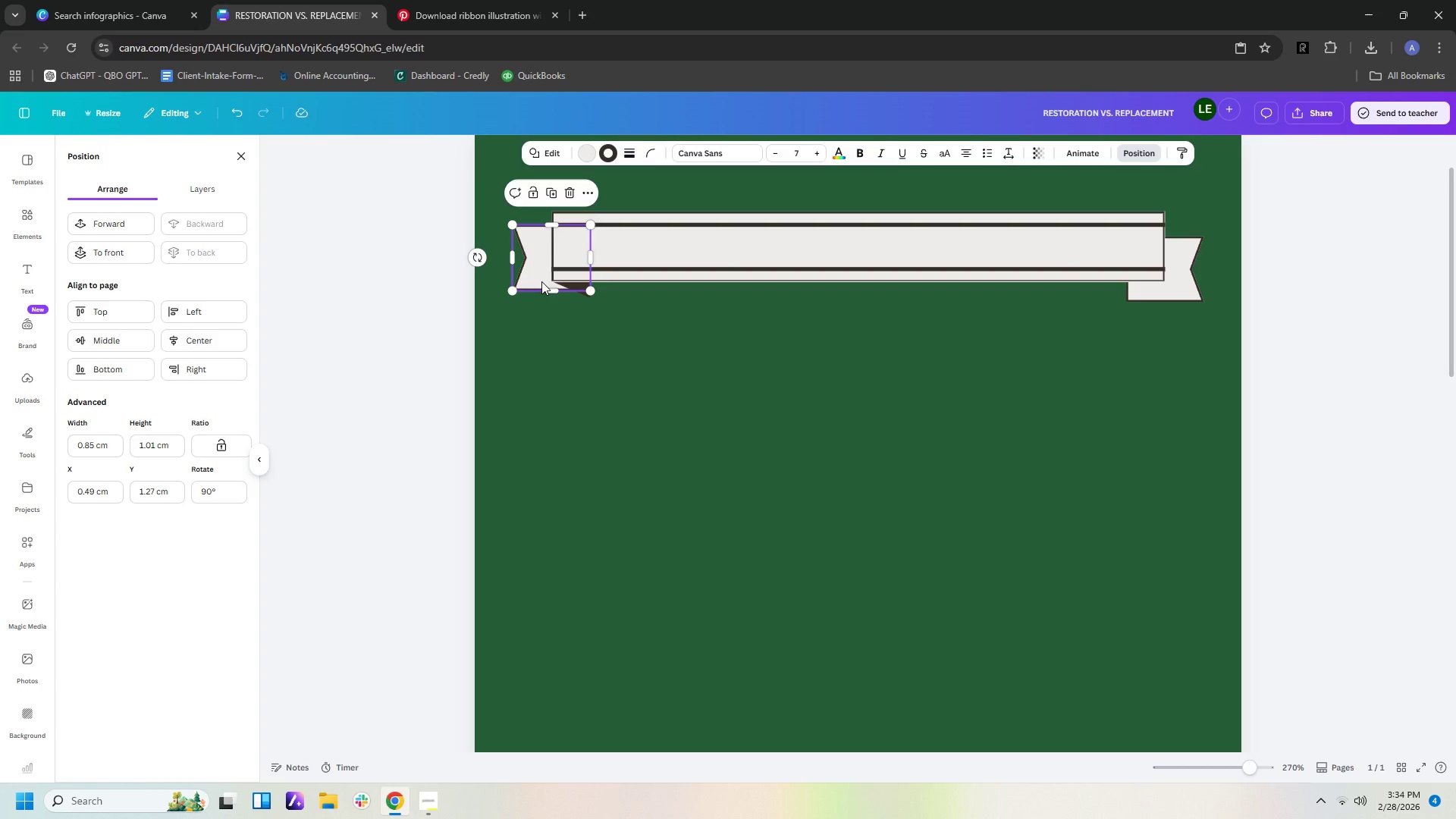 
left_click_drag(start_coordinate=[538, 279], to_coordinate=[536, 285])
 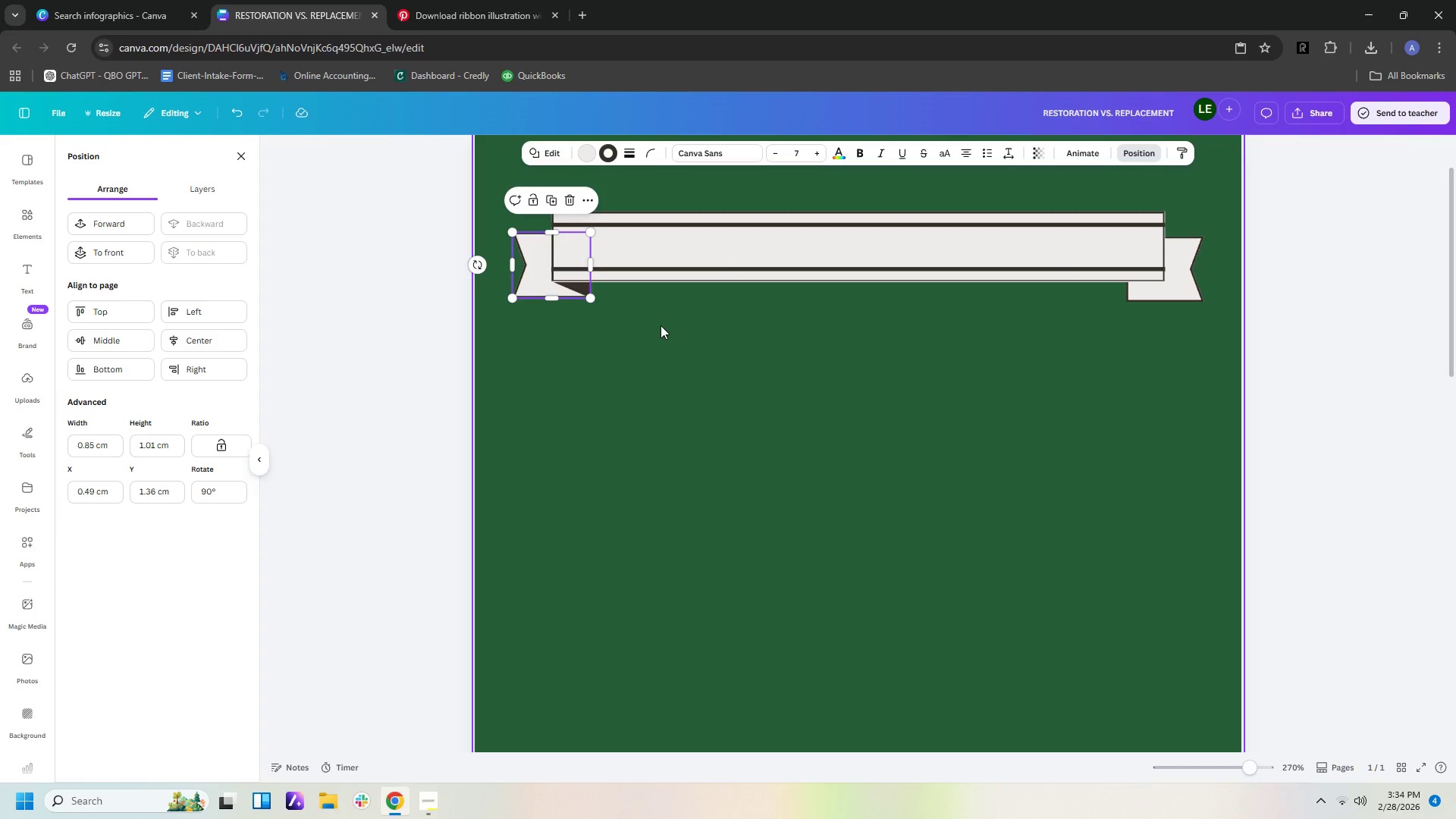 
left_click([664, 327])
 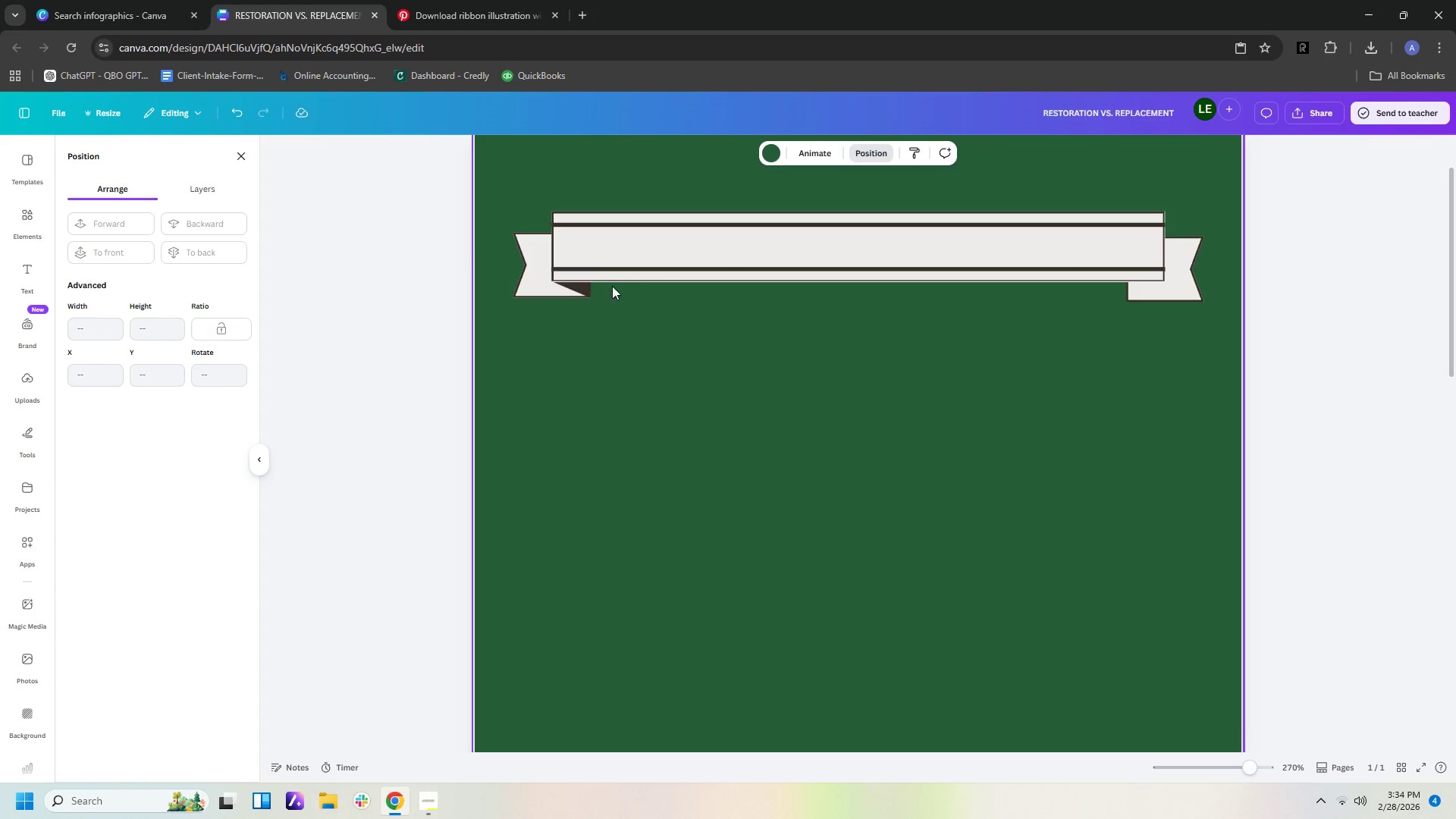 
left_click([587, 290])
 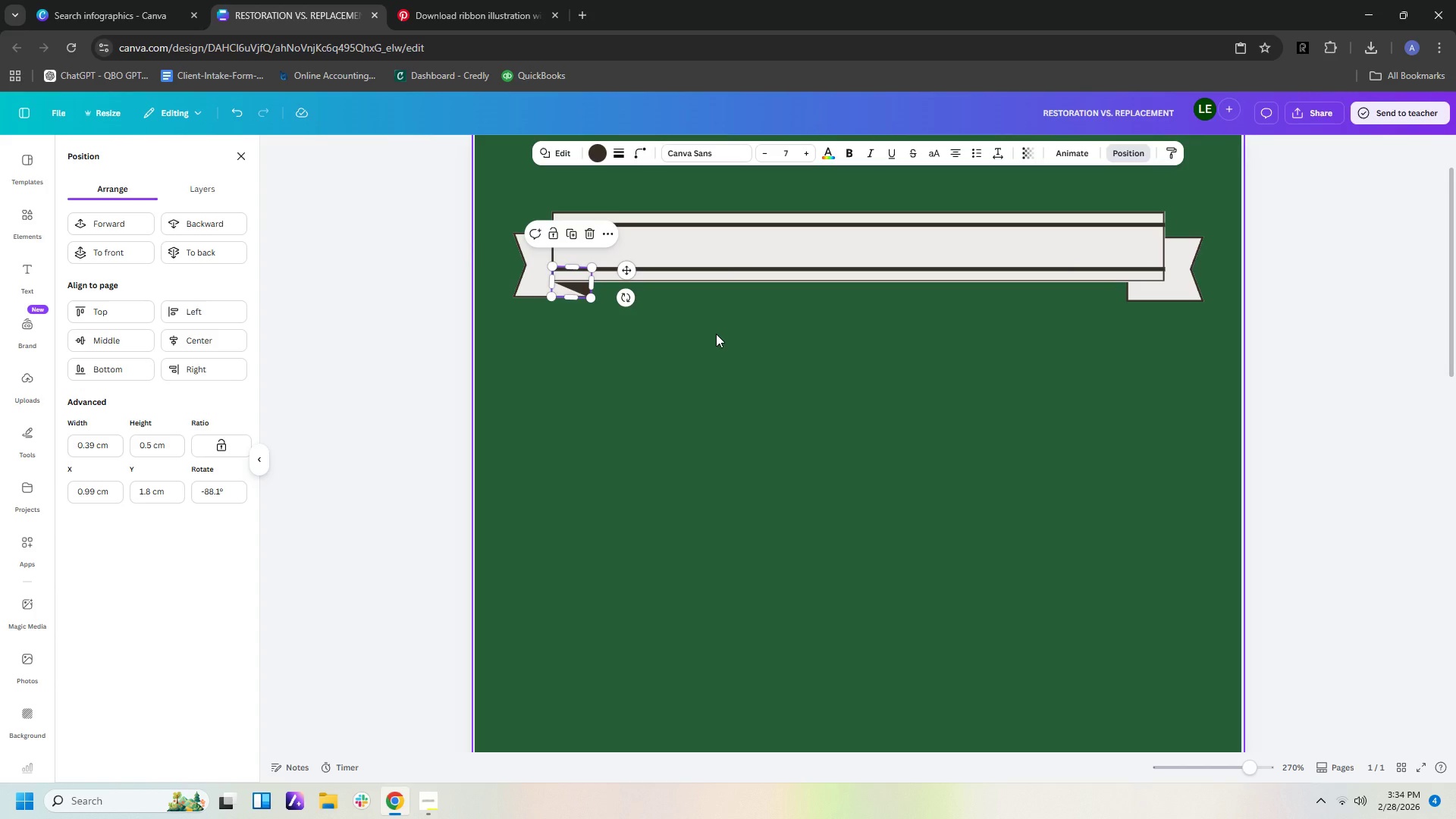 
key(Control+C)
 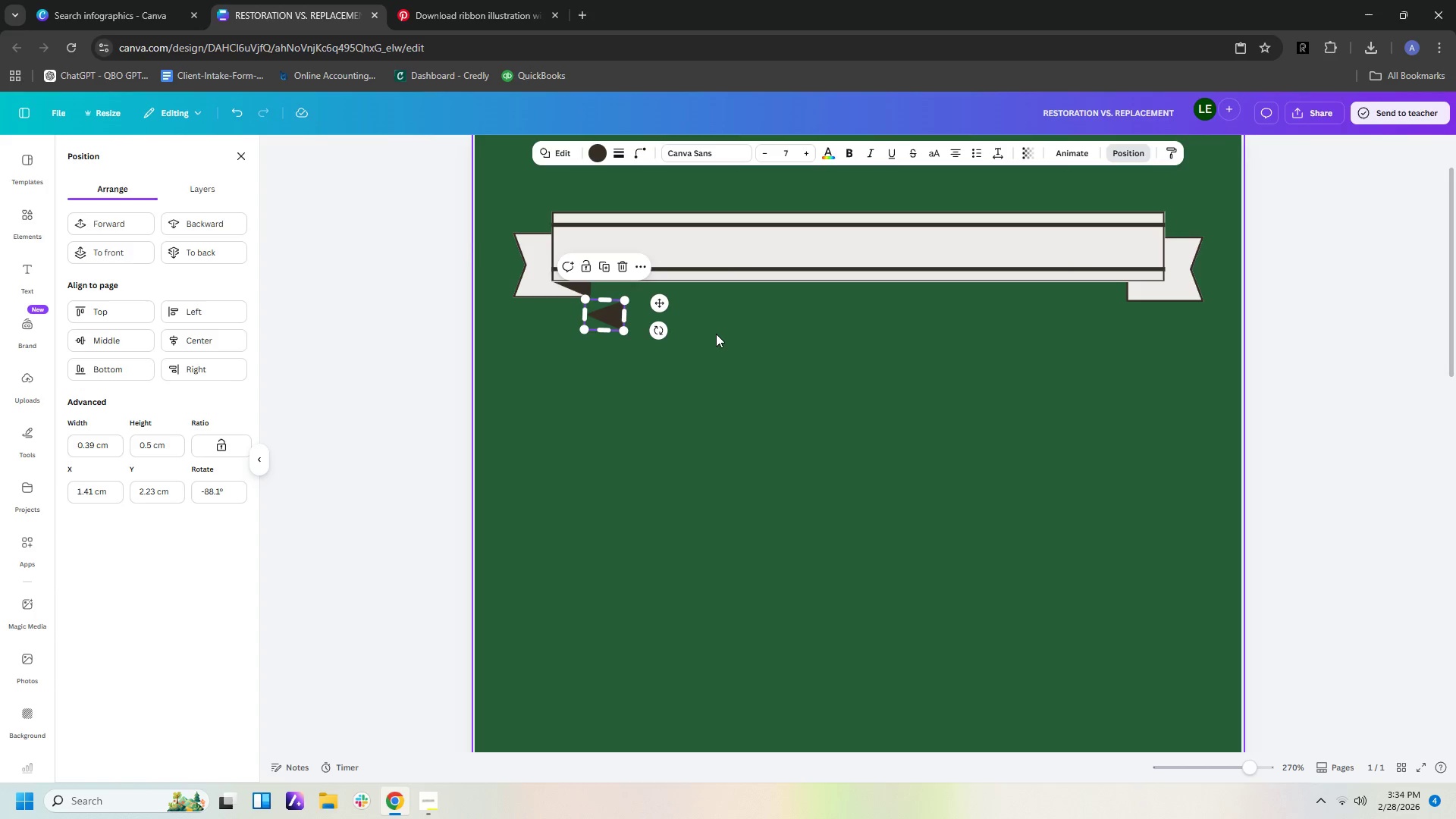 
key(Control+V)
 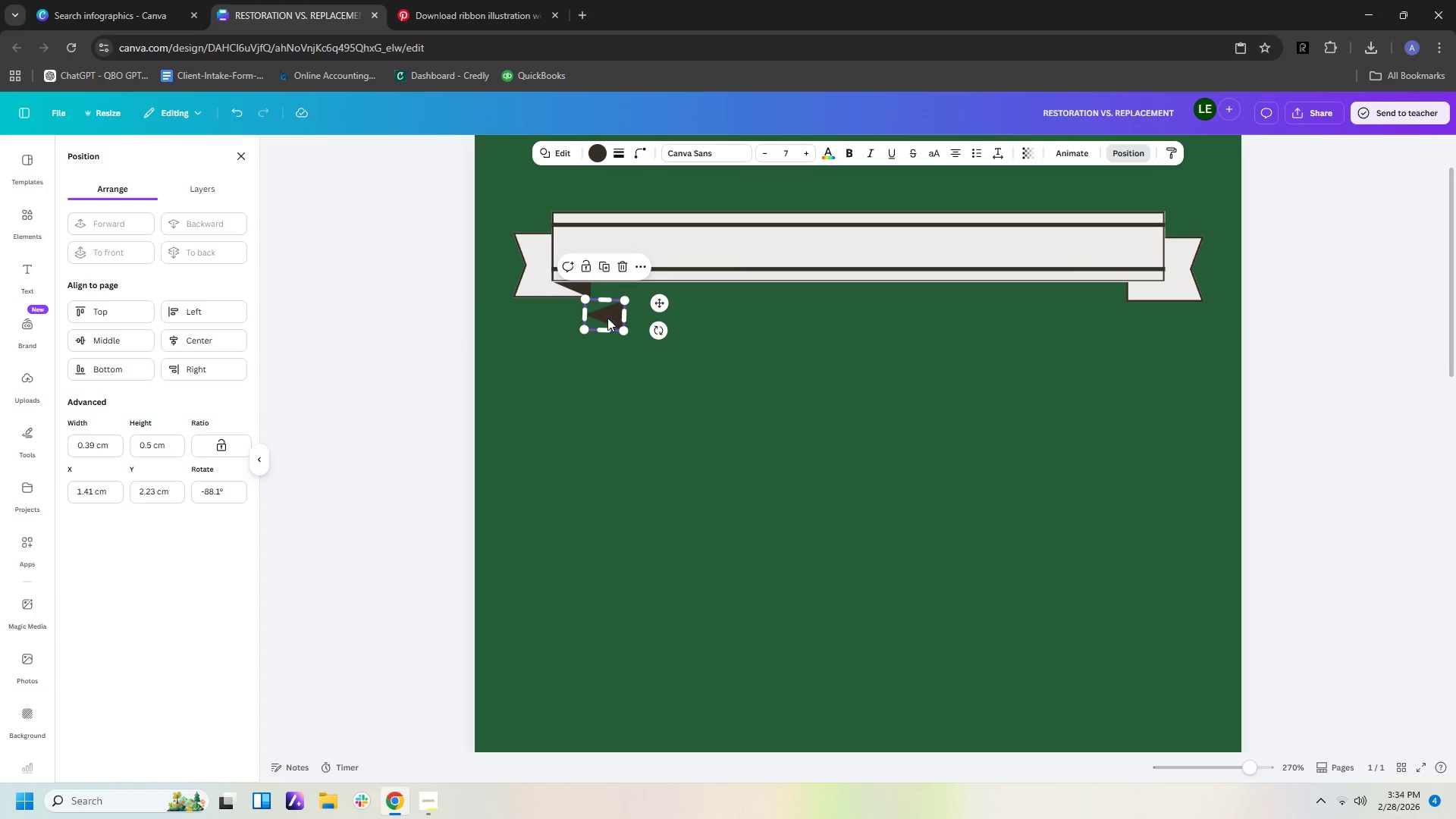 
left_click_drag(start_coordinate=[604, 315], to_coordinate=[1103, 314])
 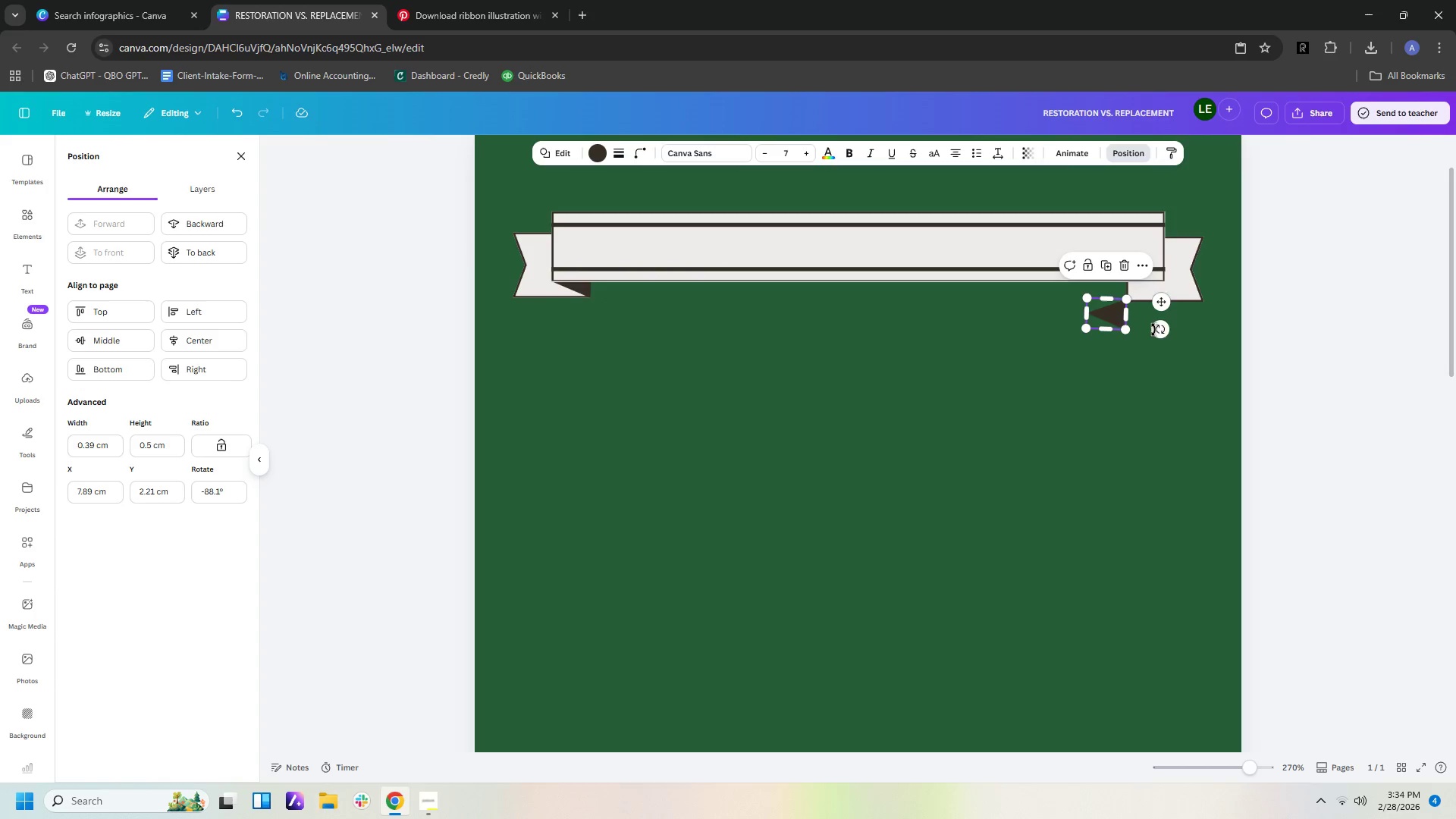 
left_click_drag(start_coordinate=[1160, 327], to_coordinate=[1071, 312])
 